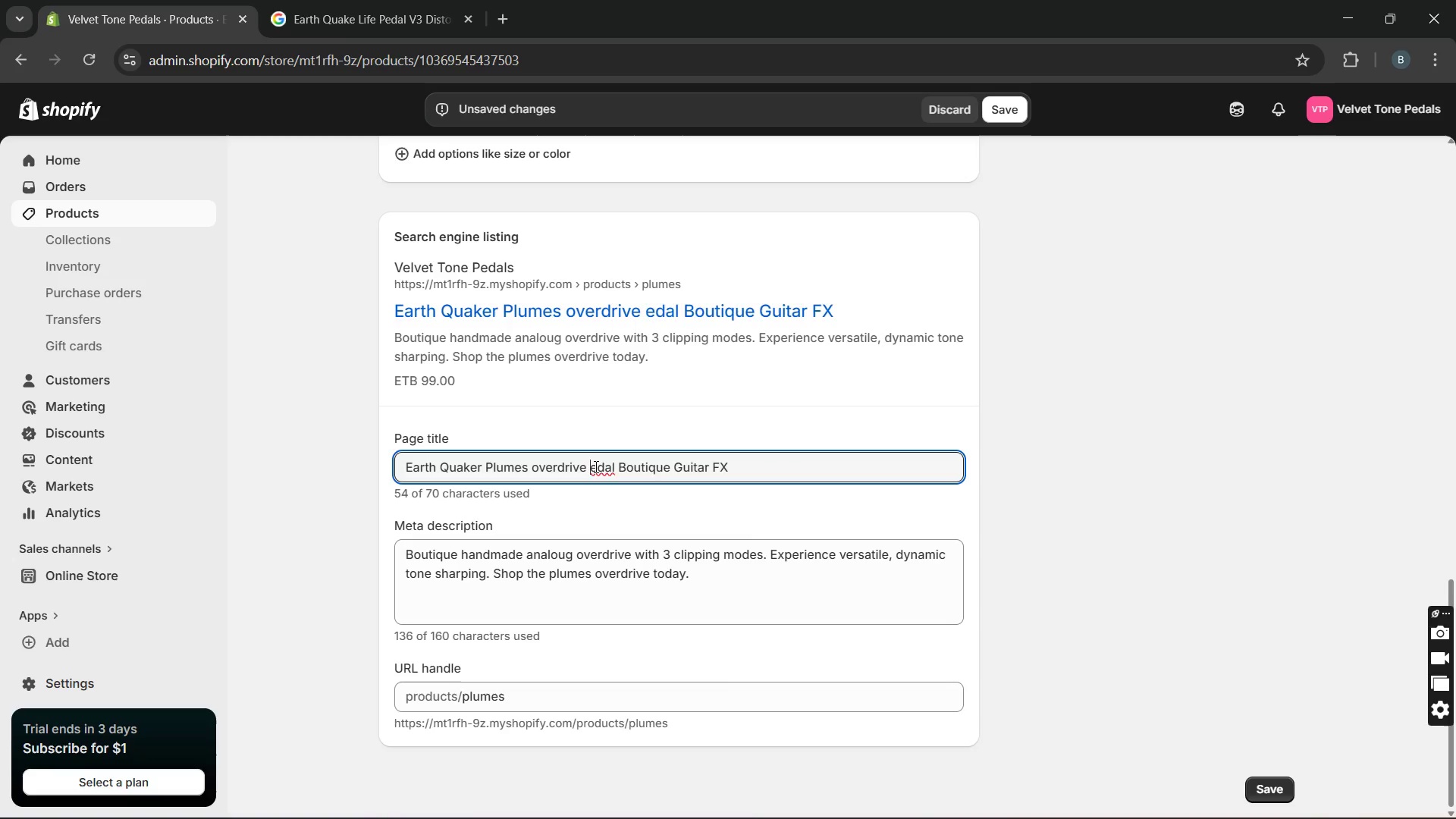 
key(P)
 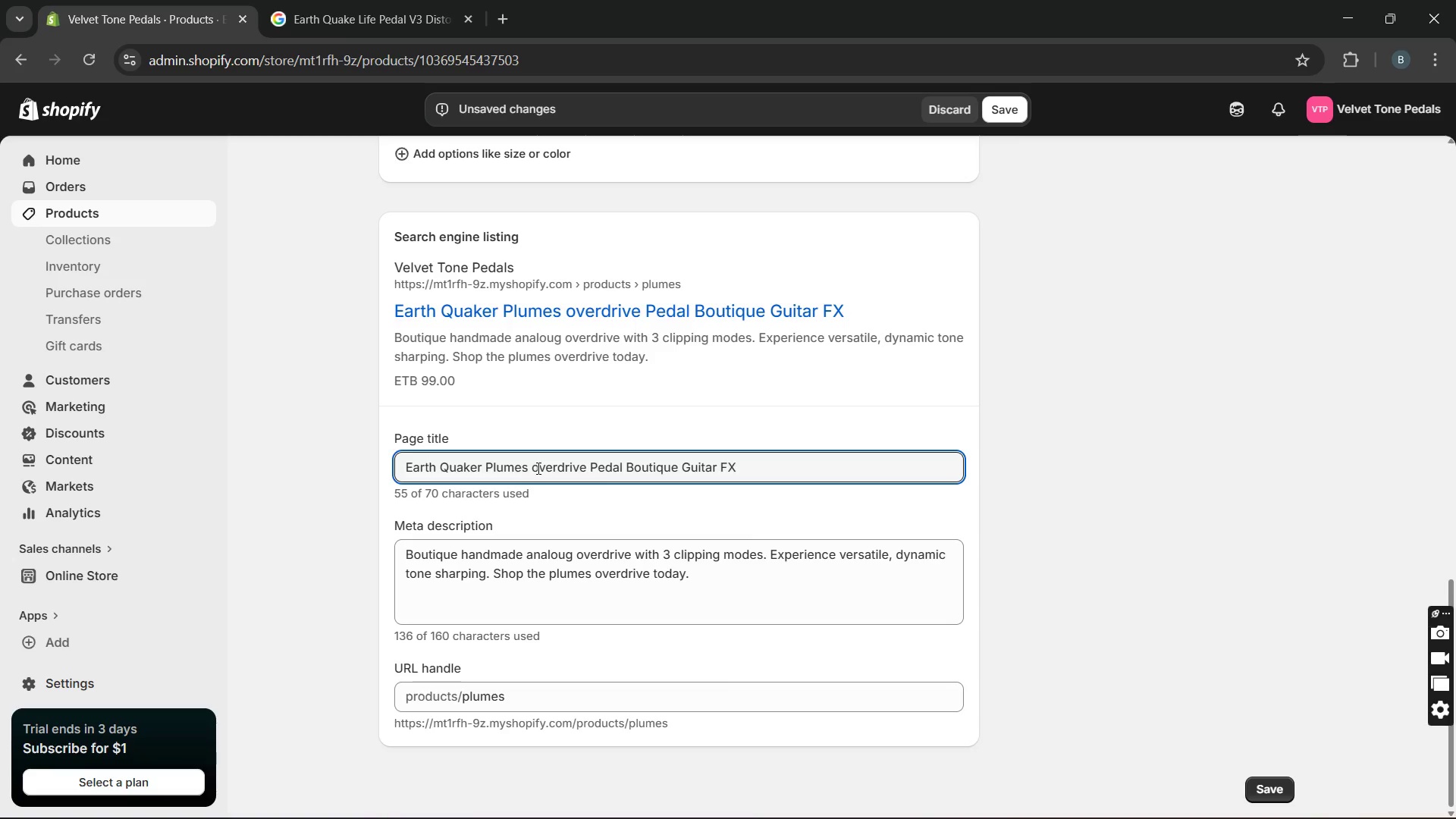 
left_click([537, 468])
 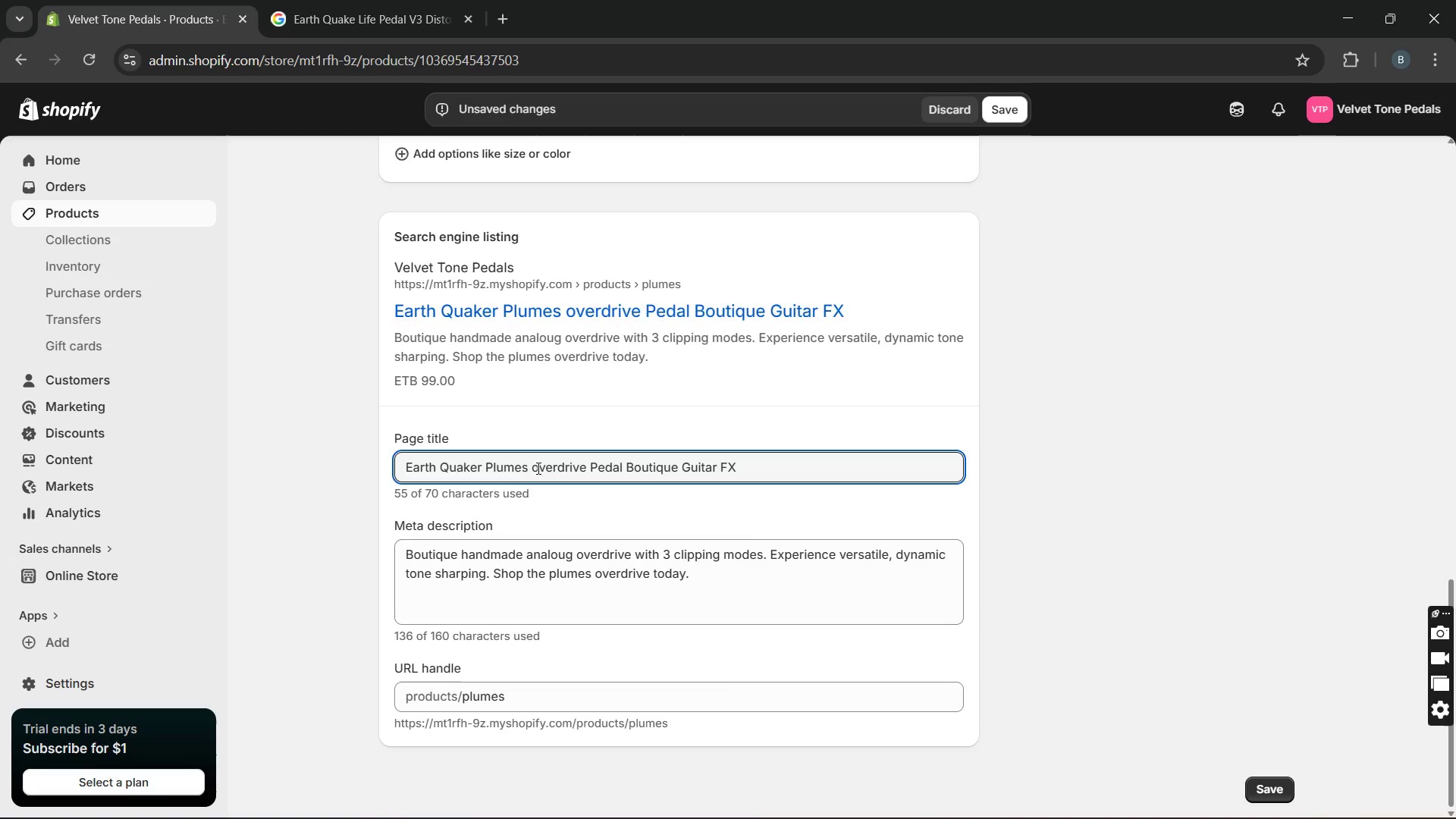 
key(Backspace)
 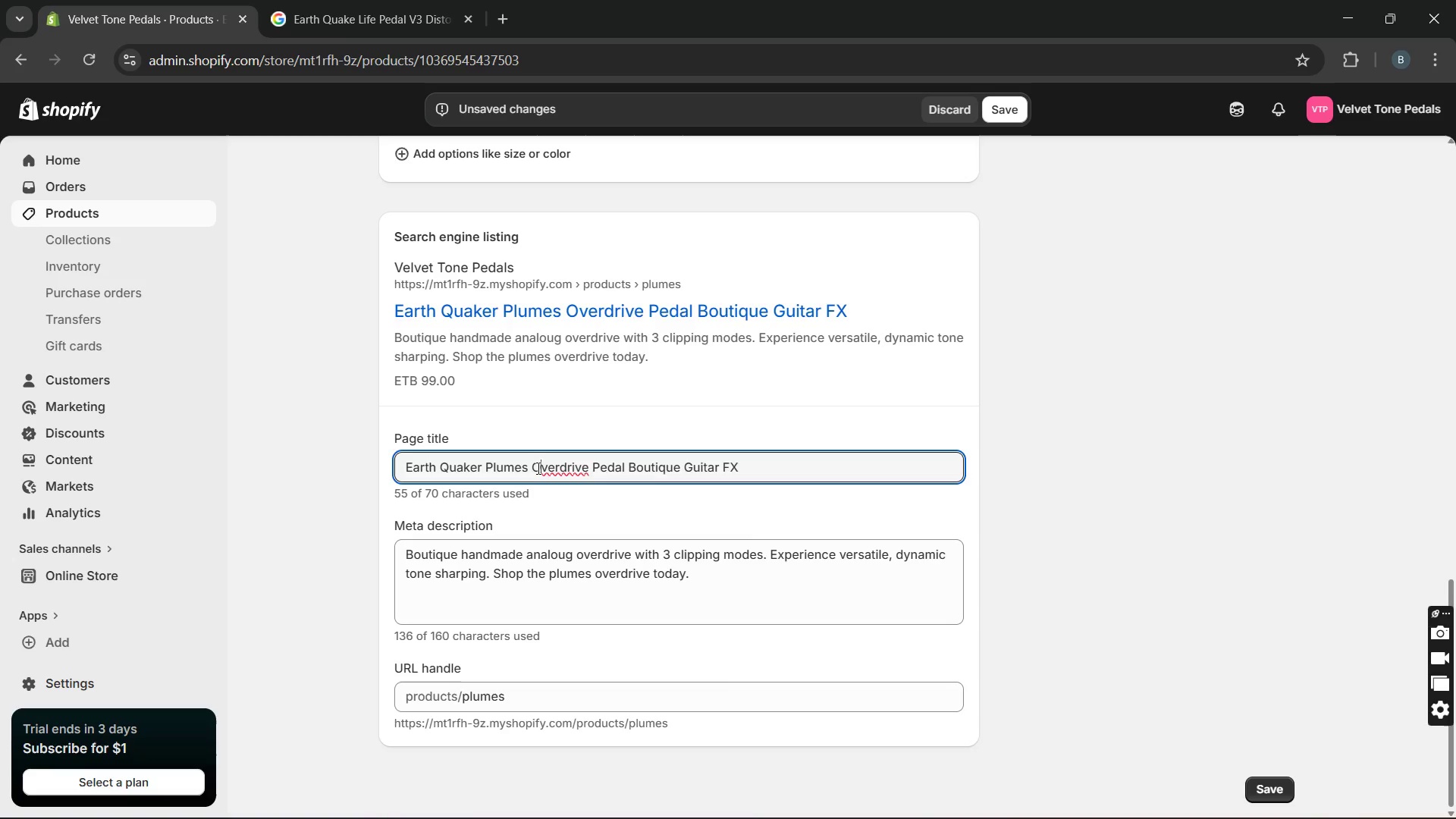 
key(O)
 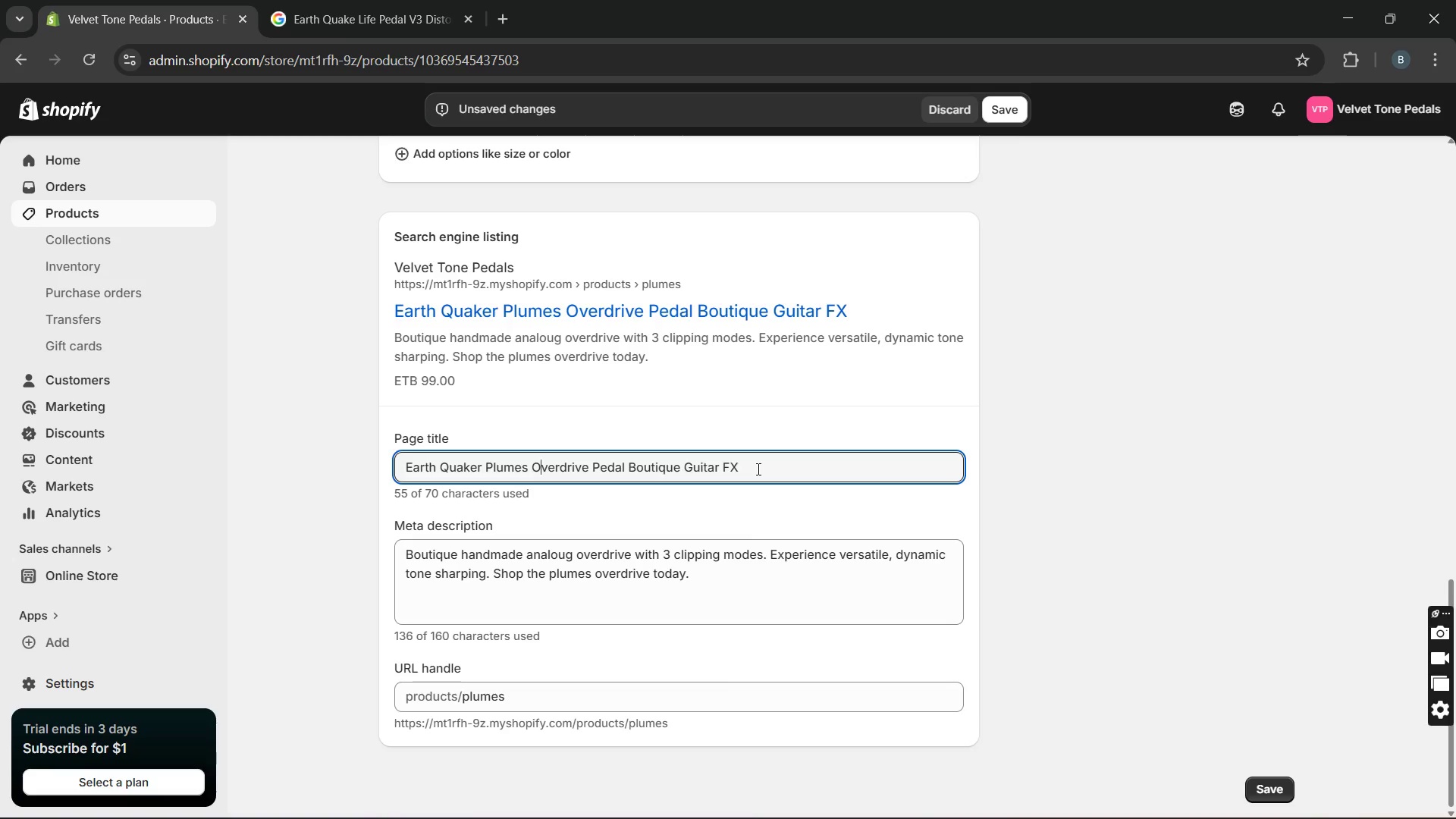 
left_click_drag(start_coordinate=[757, 469], to_coordinate=[369, 480])
 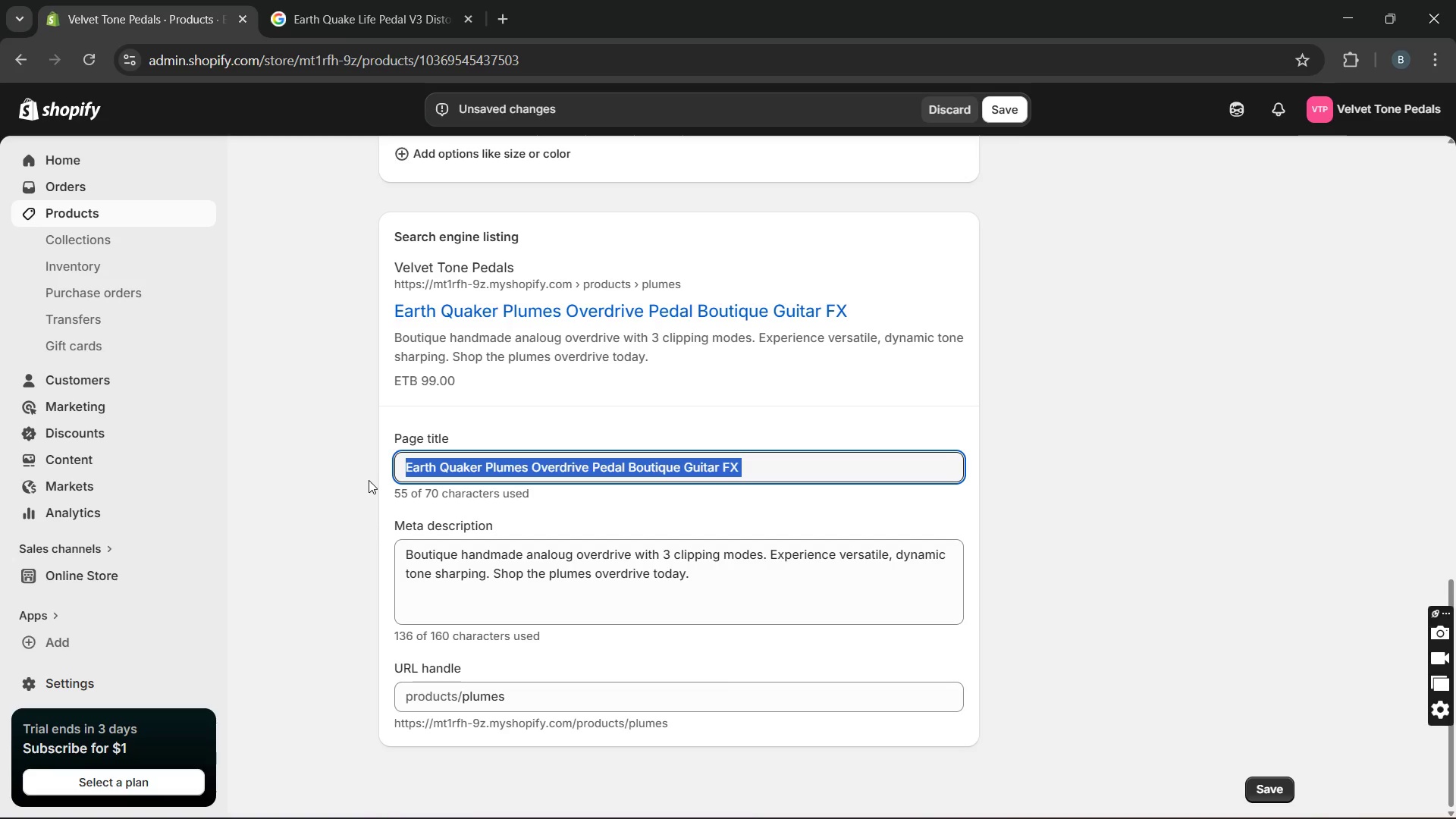 
key(Control+C)
 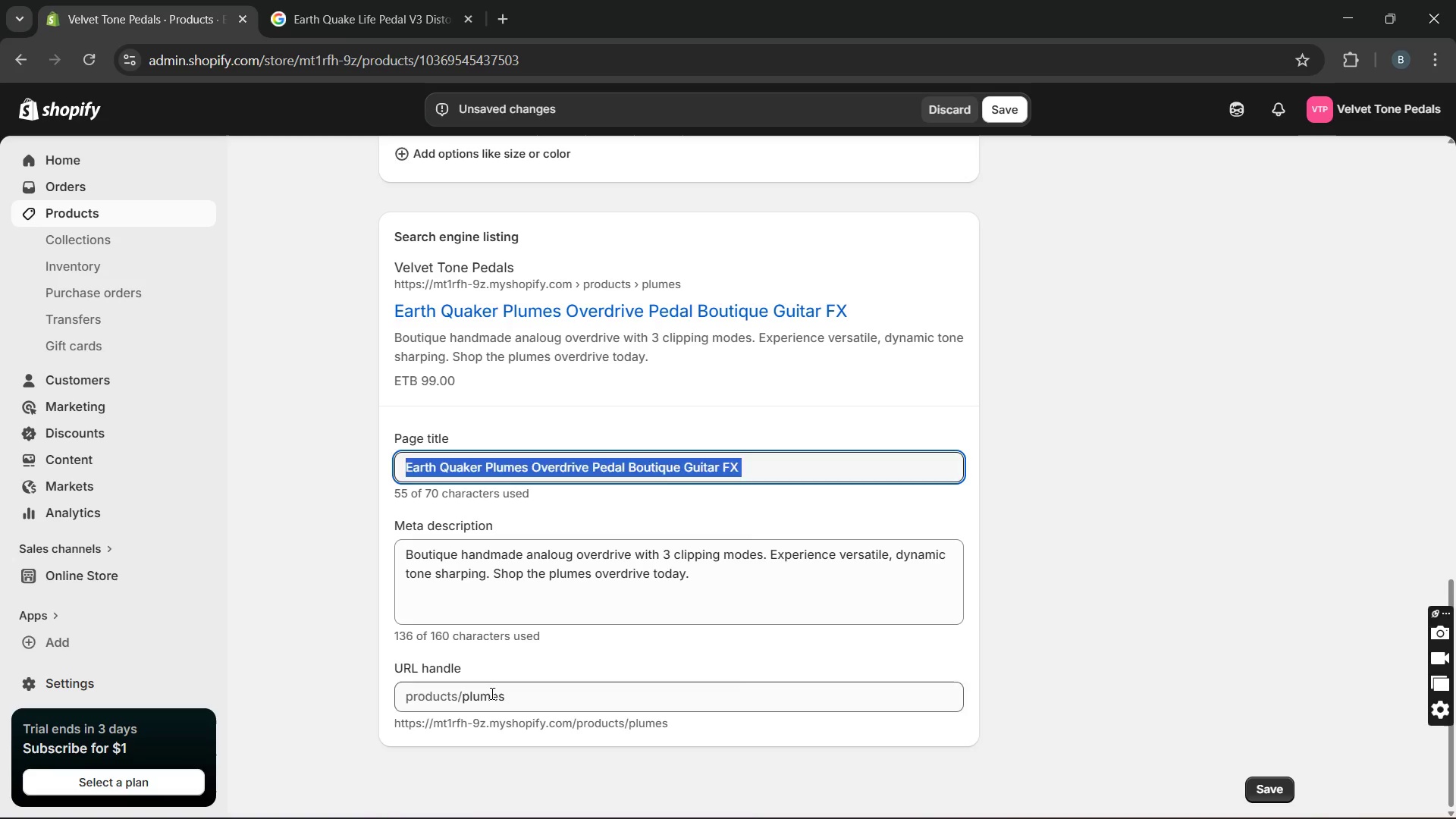 
double_click([491, 693])
 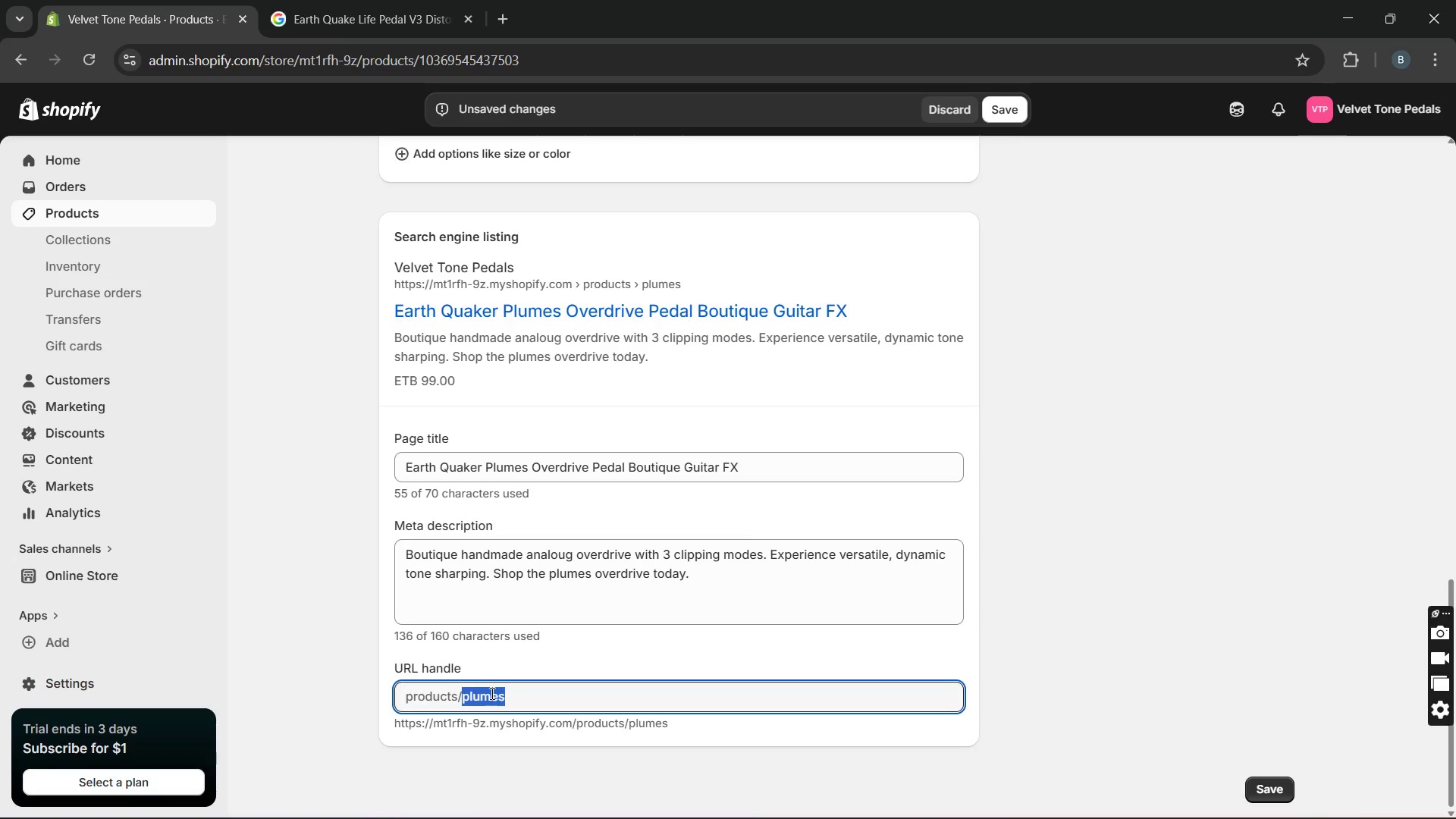 
key(Control+V)
 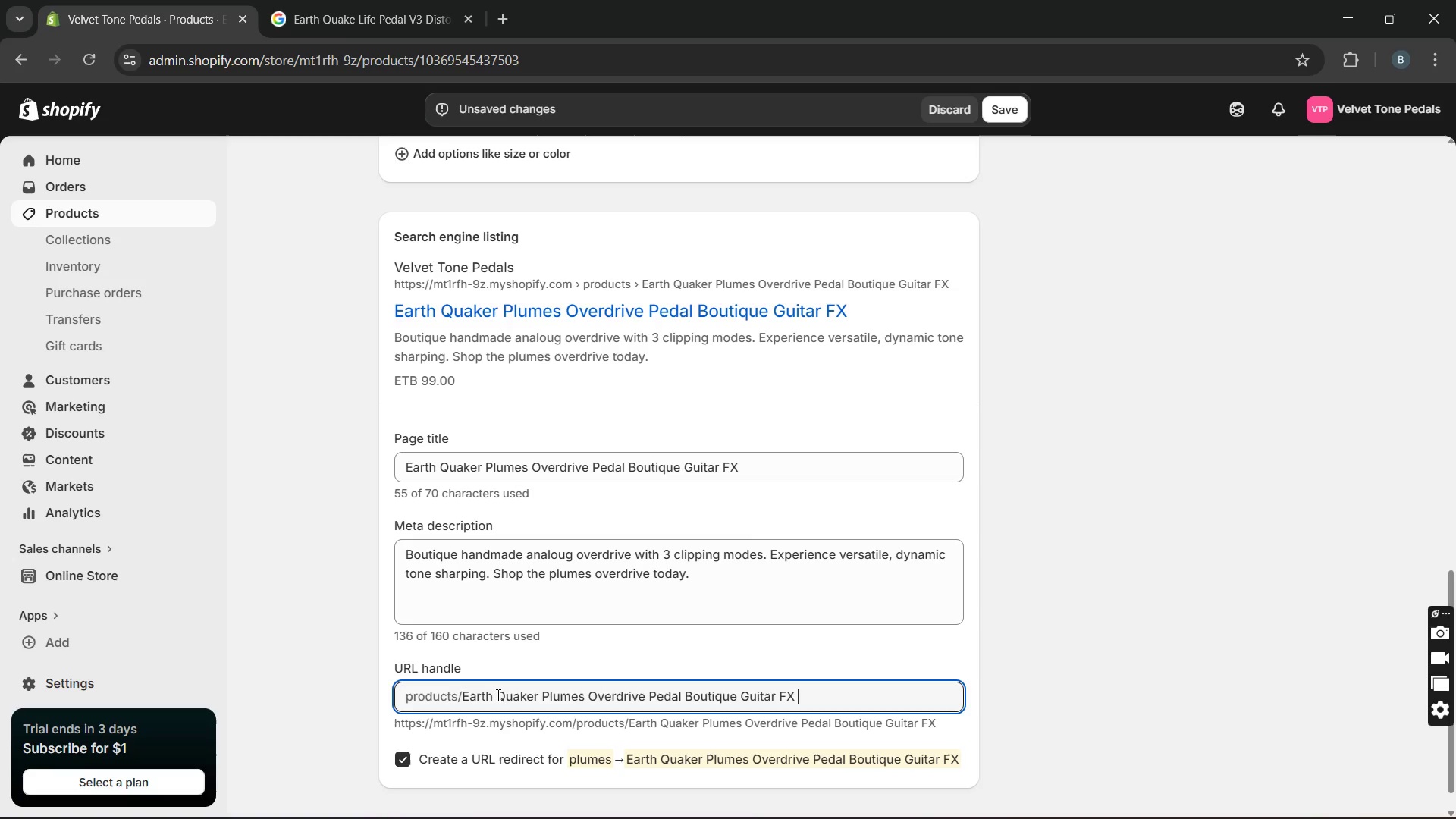 
left_click([497, 695])
 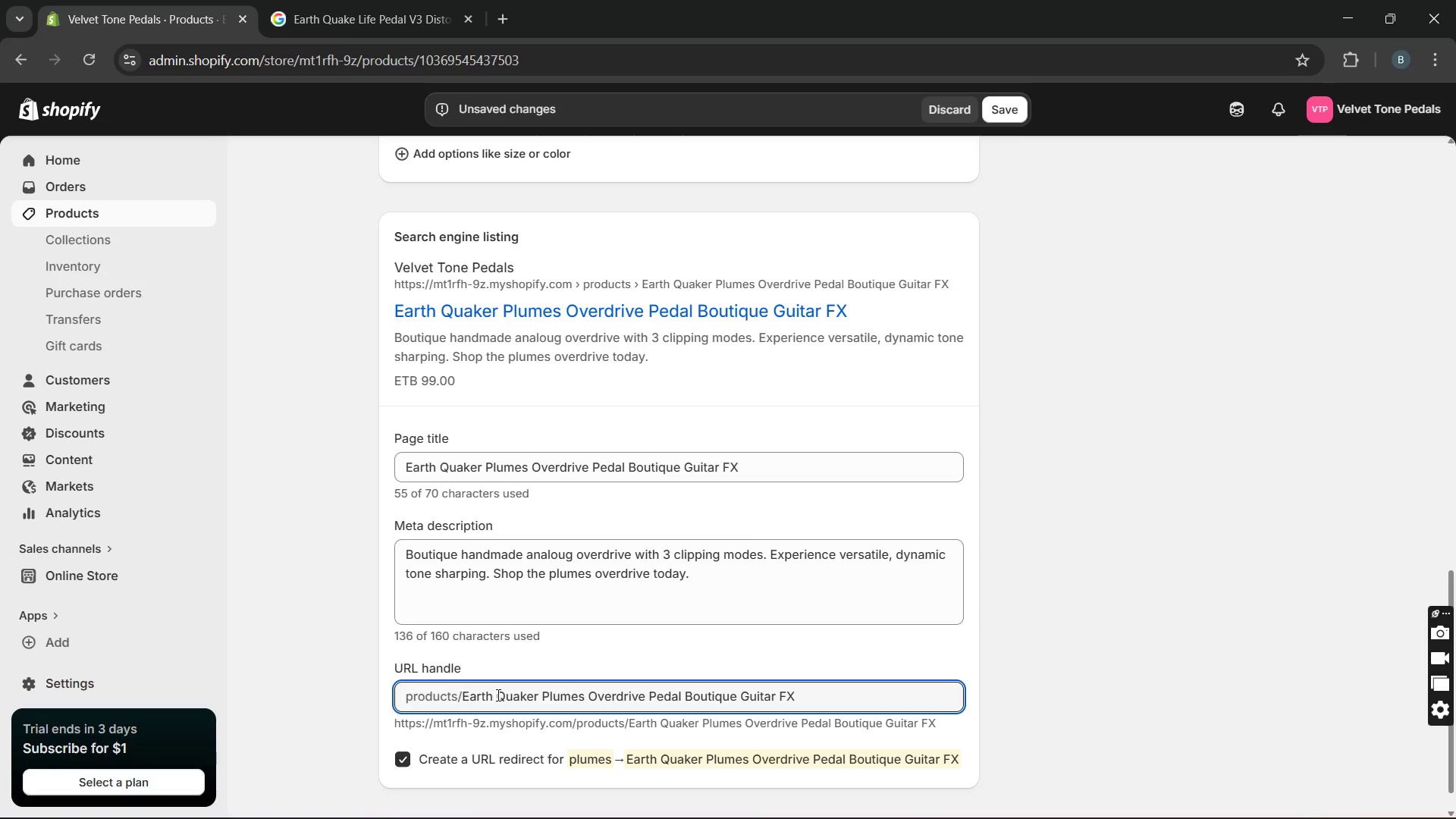 
key(Backspace)
 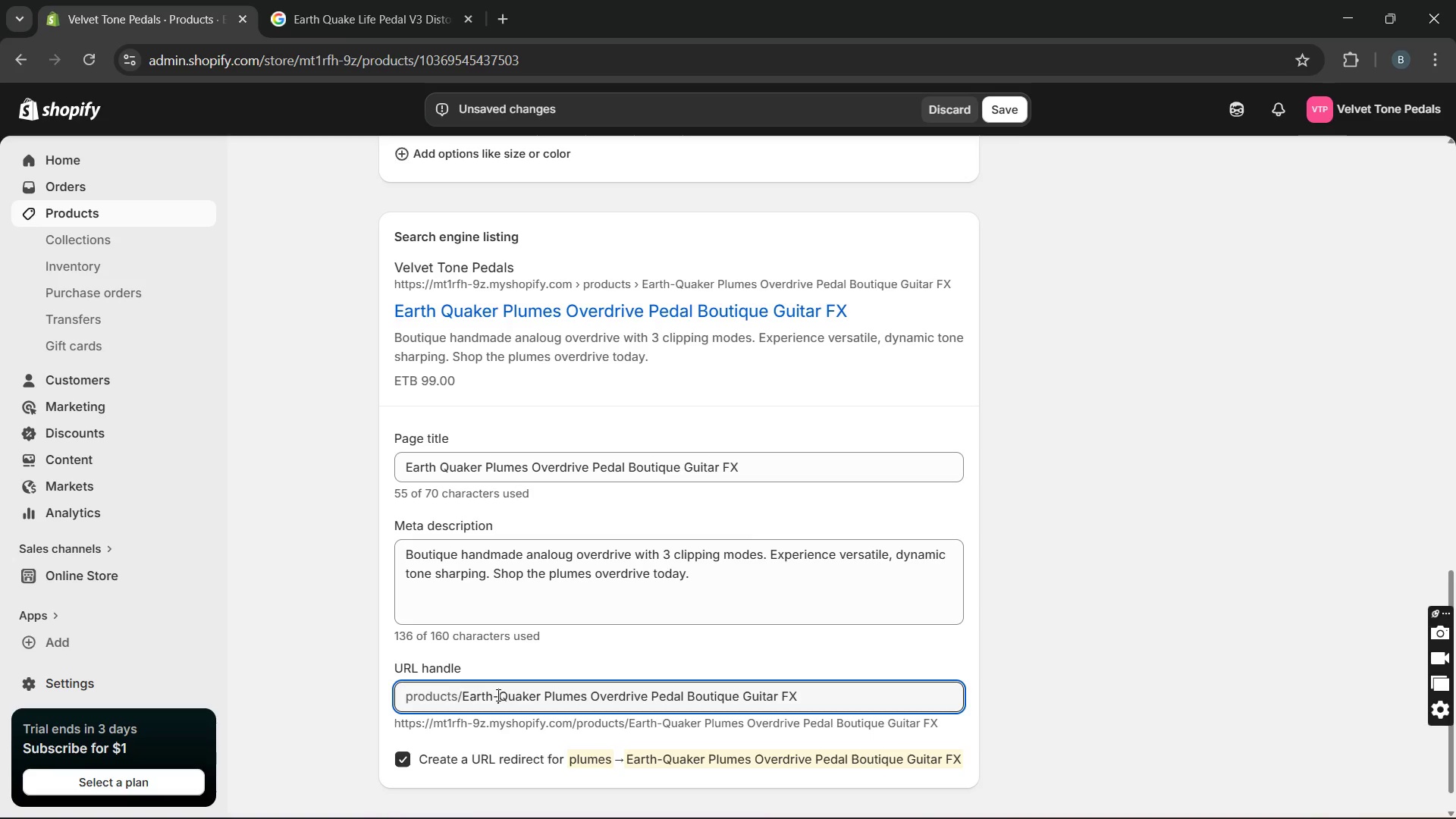 
key(Minus)
 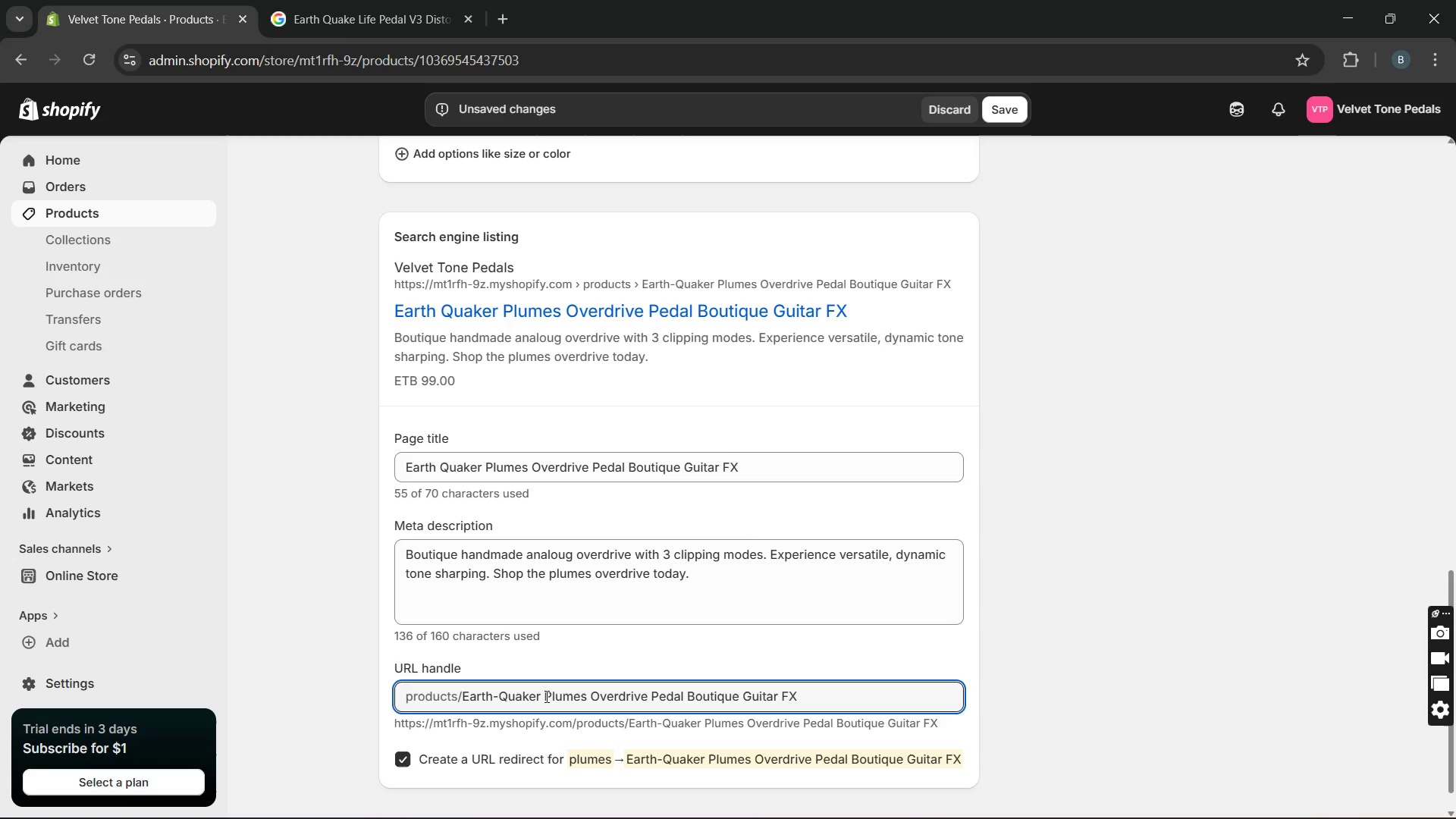 
left_click([546, 696])
 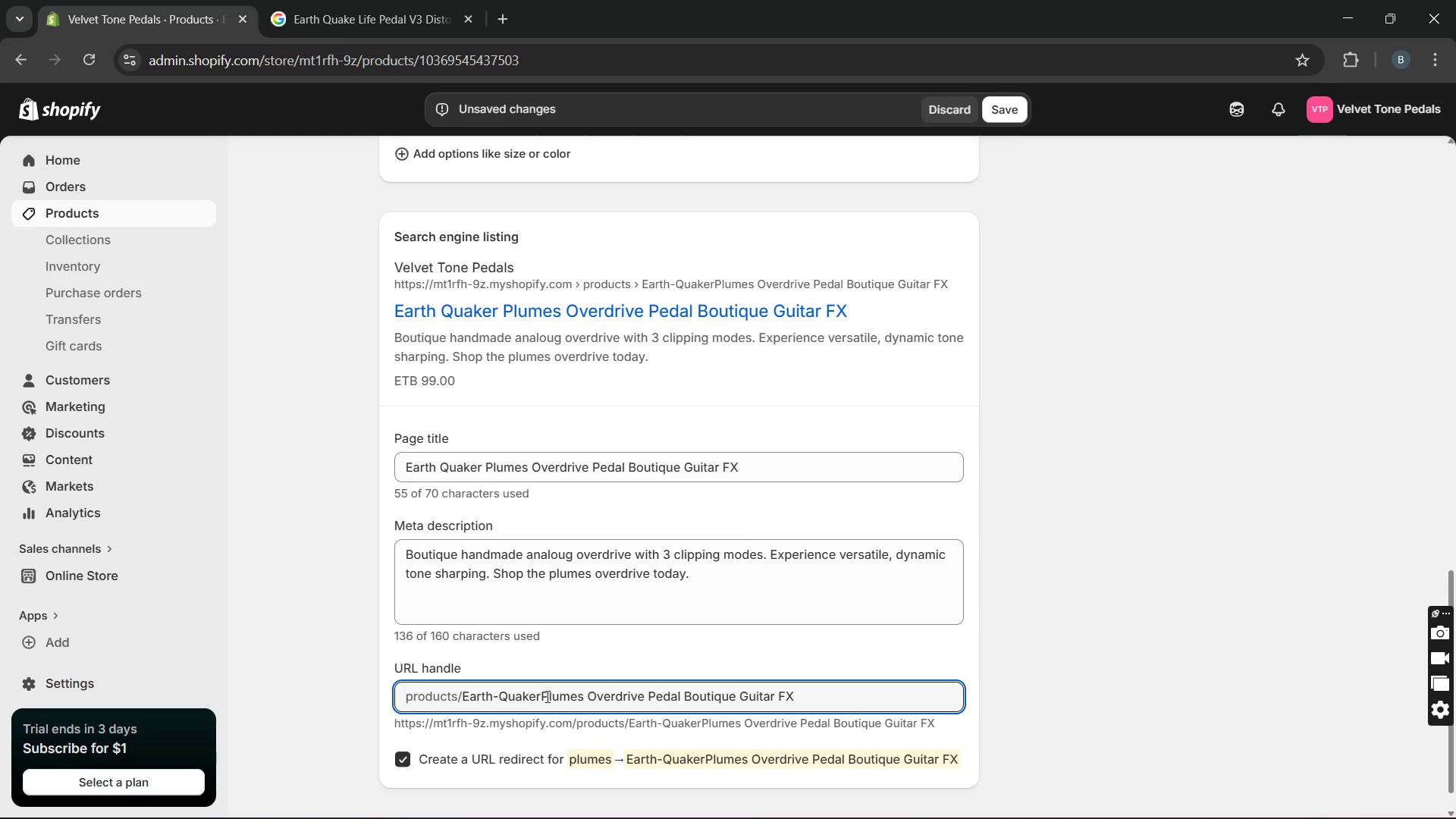 
key(Backspace)
 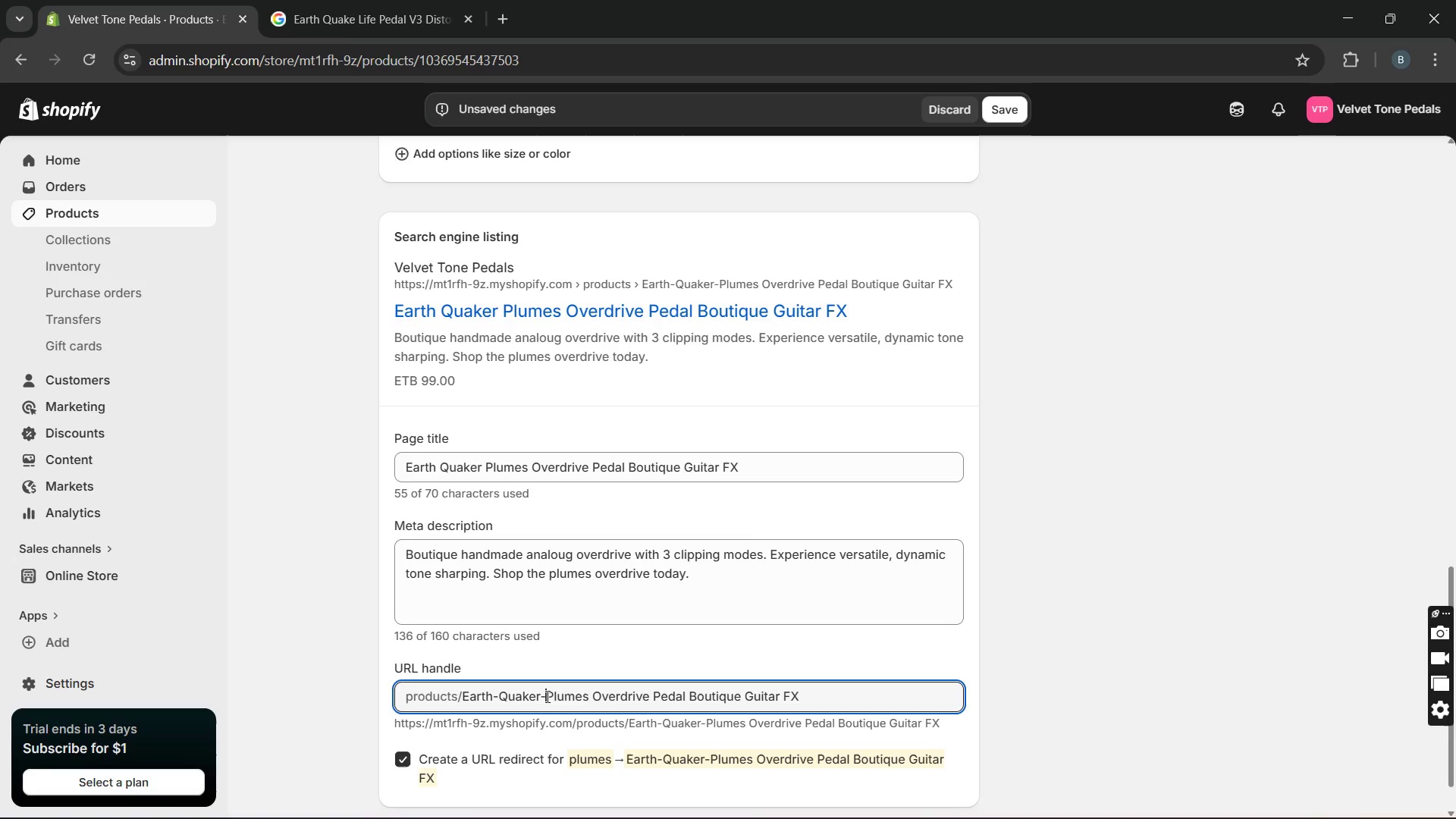 
key(Minus)
 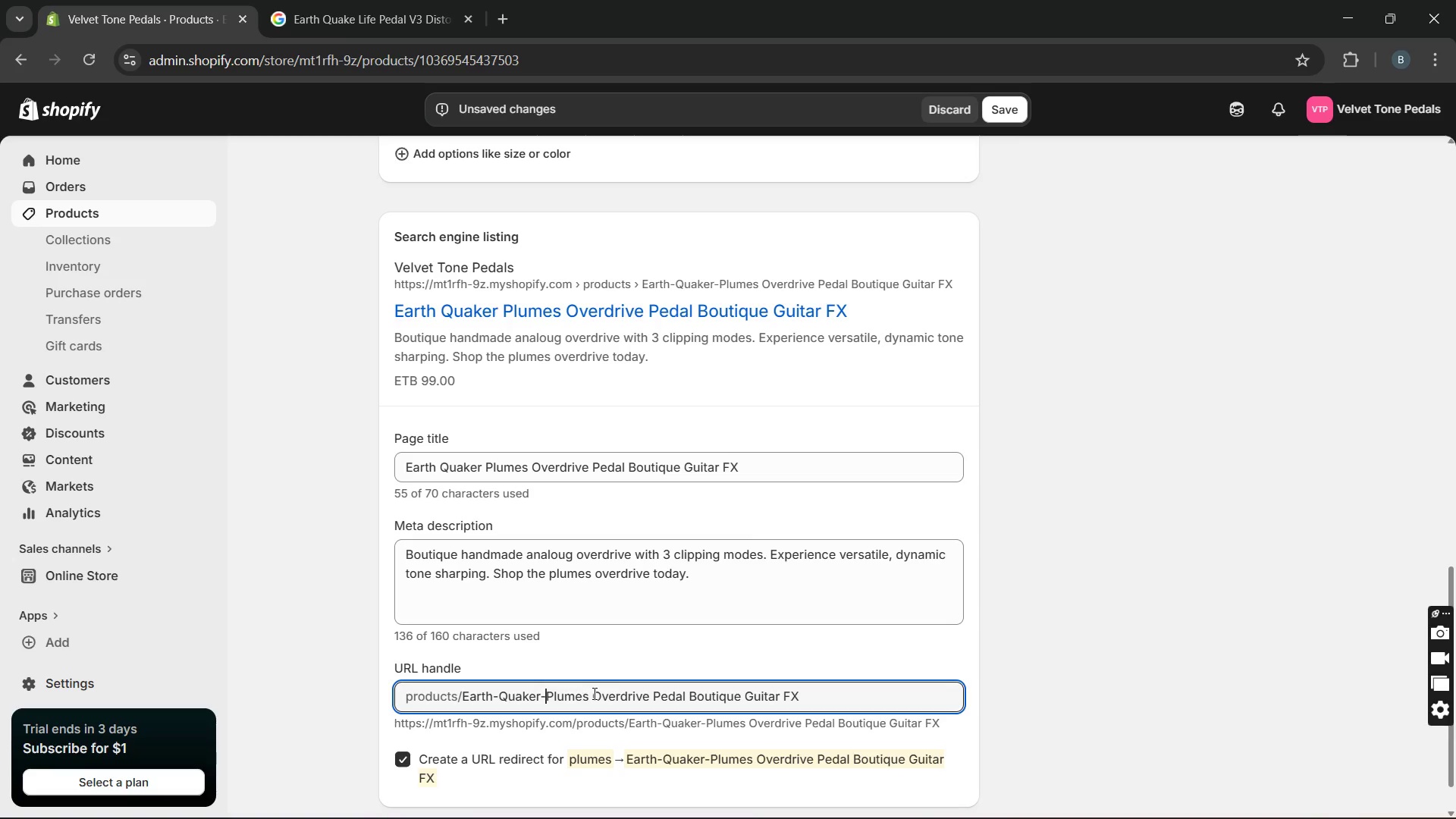 
left_click([593, 693])
 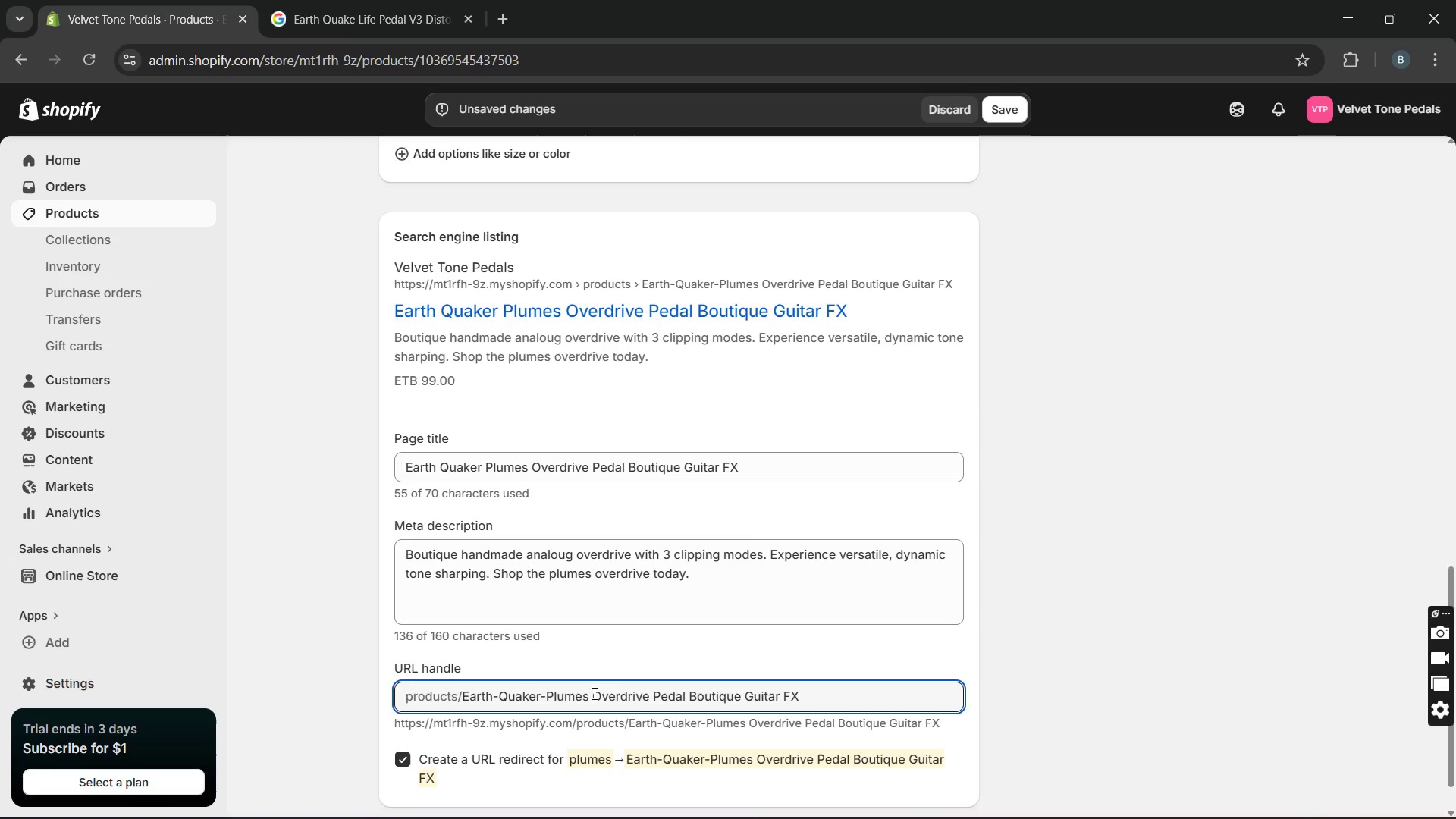 
key(Backspace)
 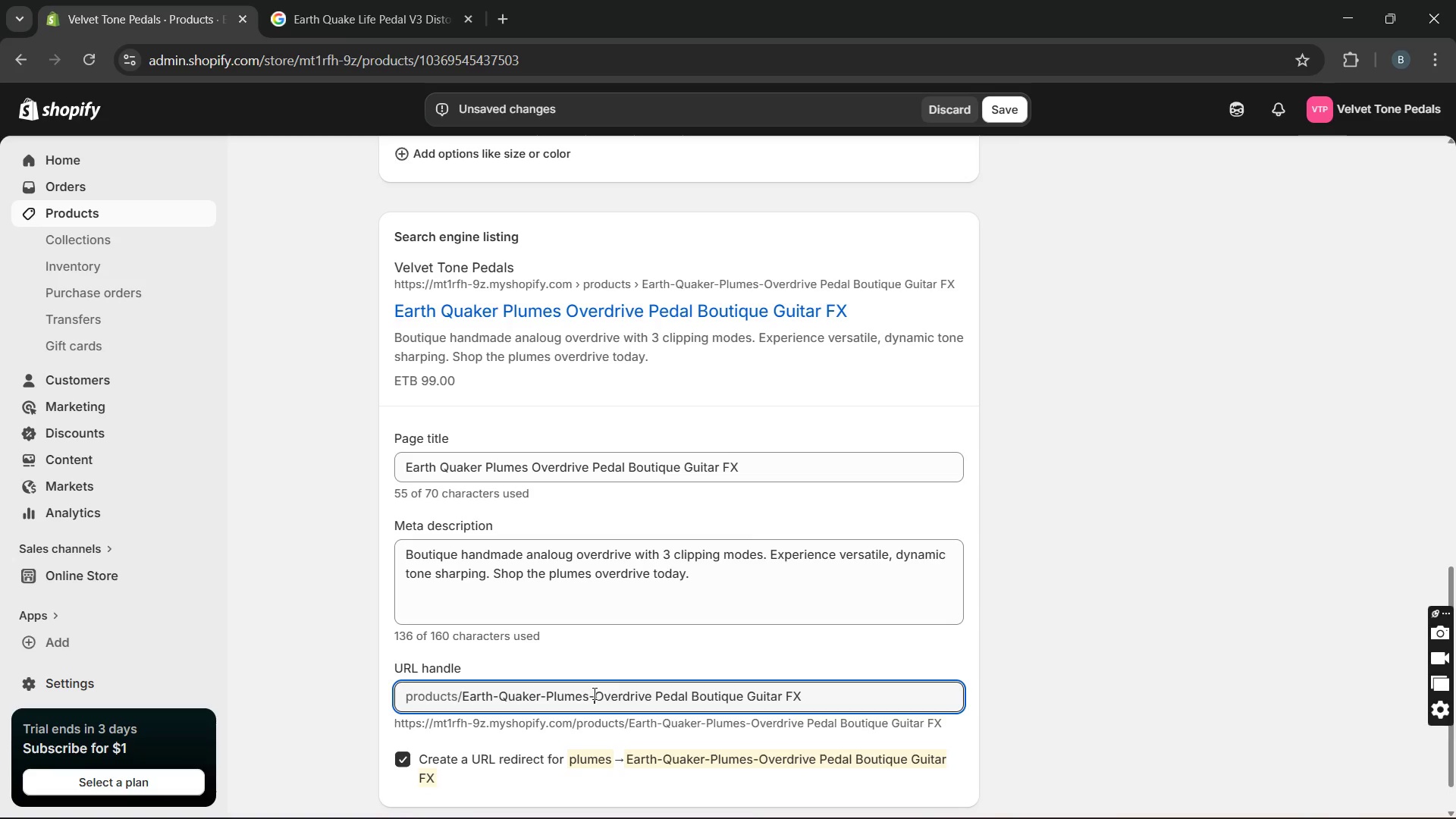 
key(Minus)
 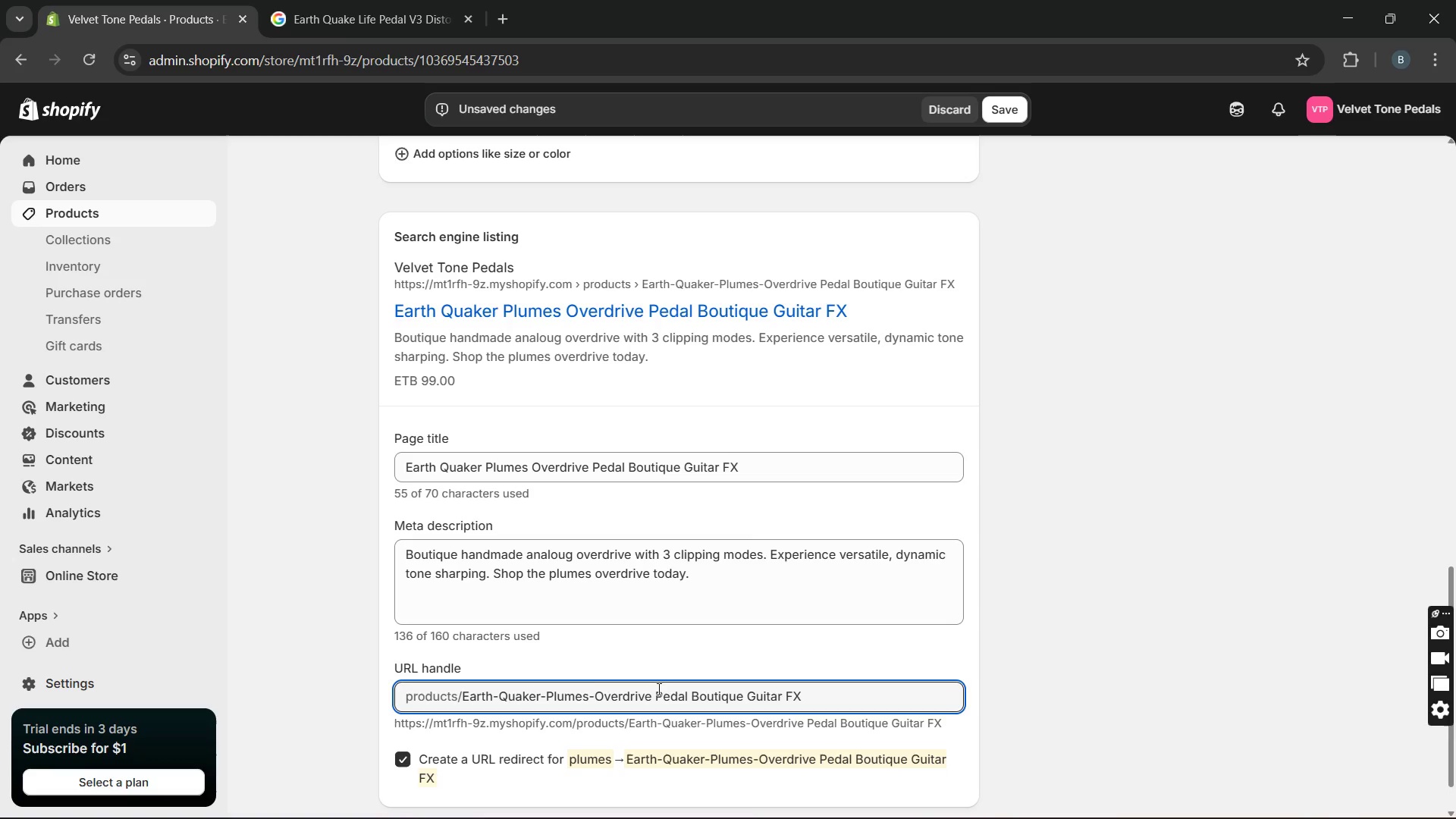 
left_click([655, 689])
 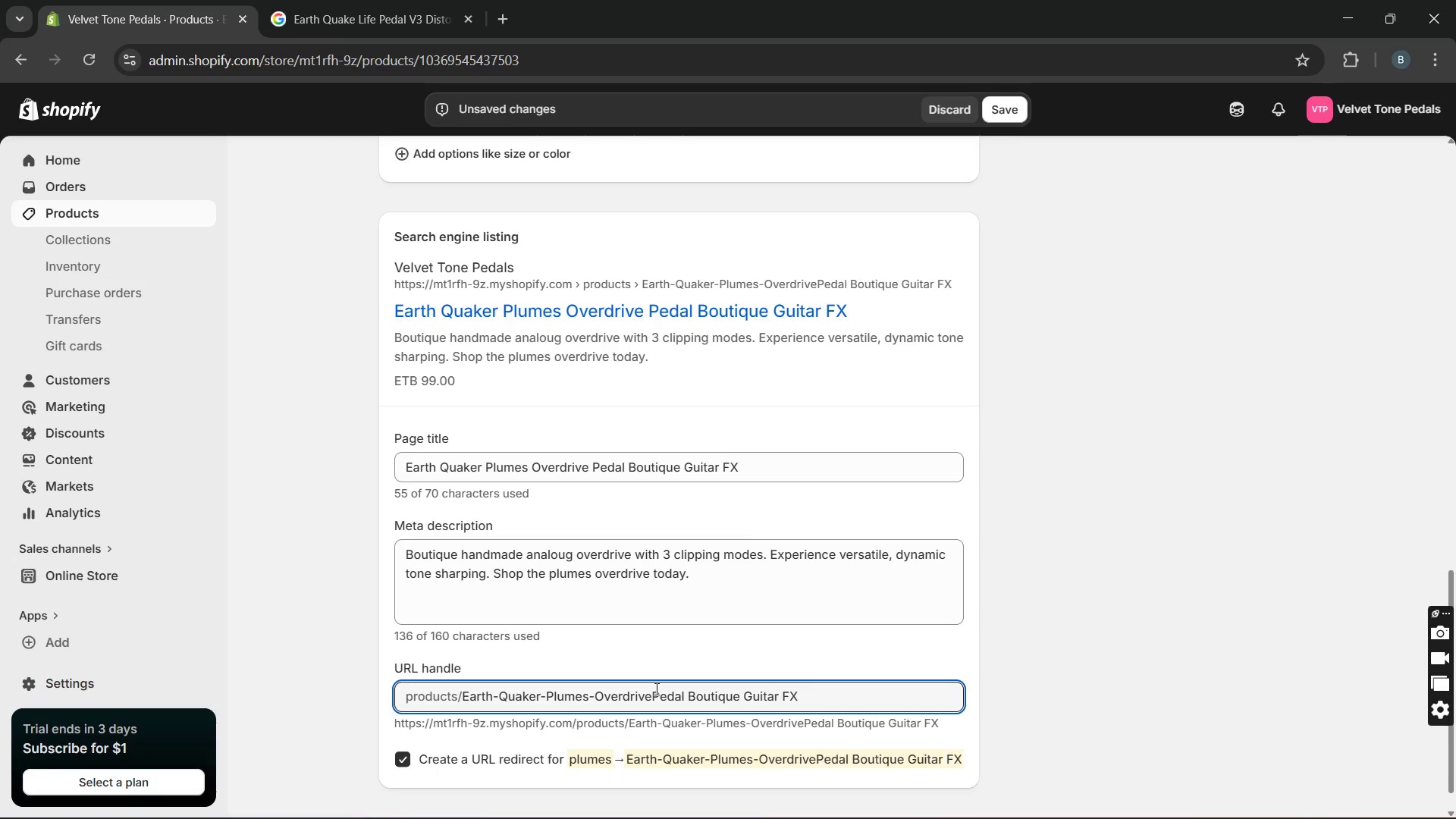 
key(Backspace)
 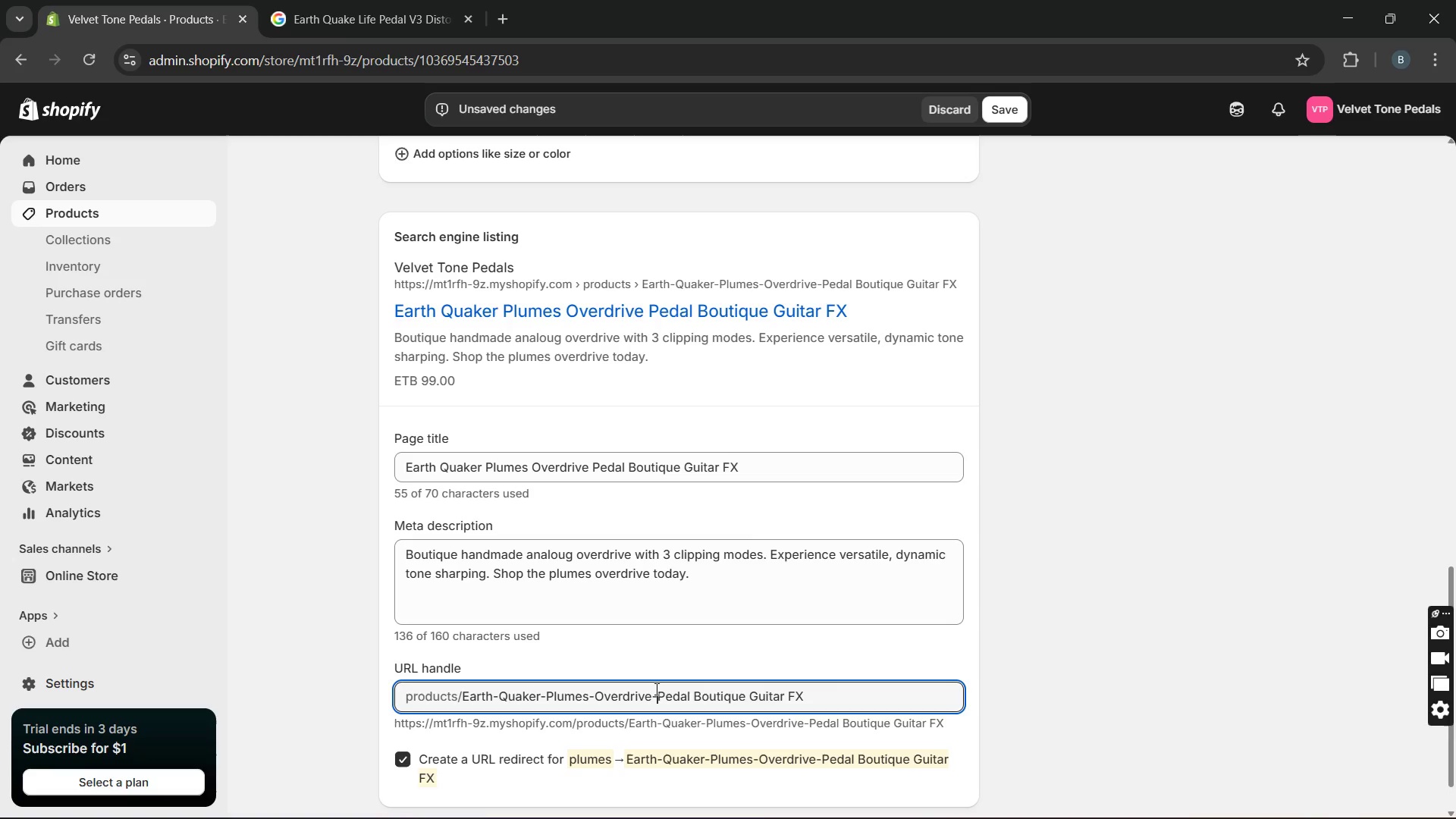 
key(Minus)
 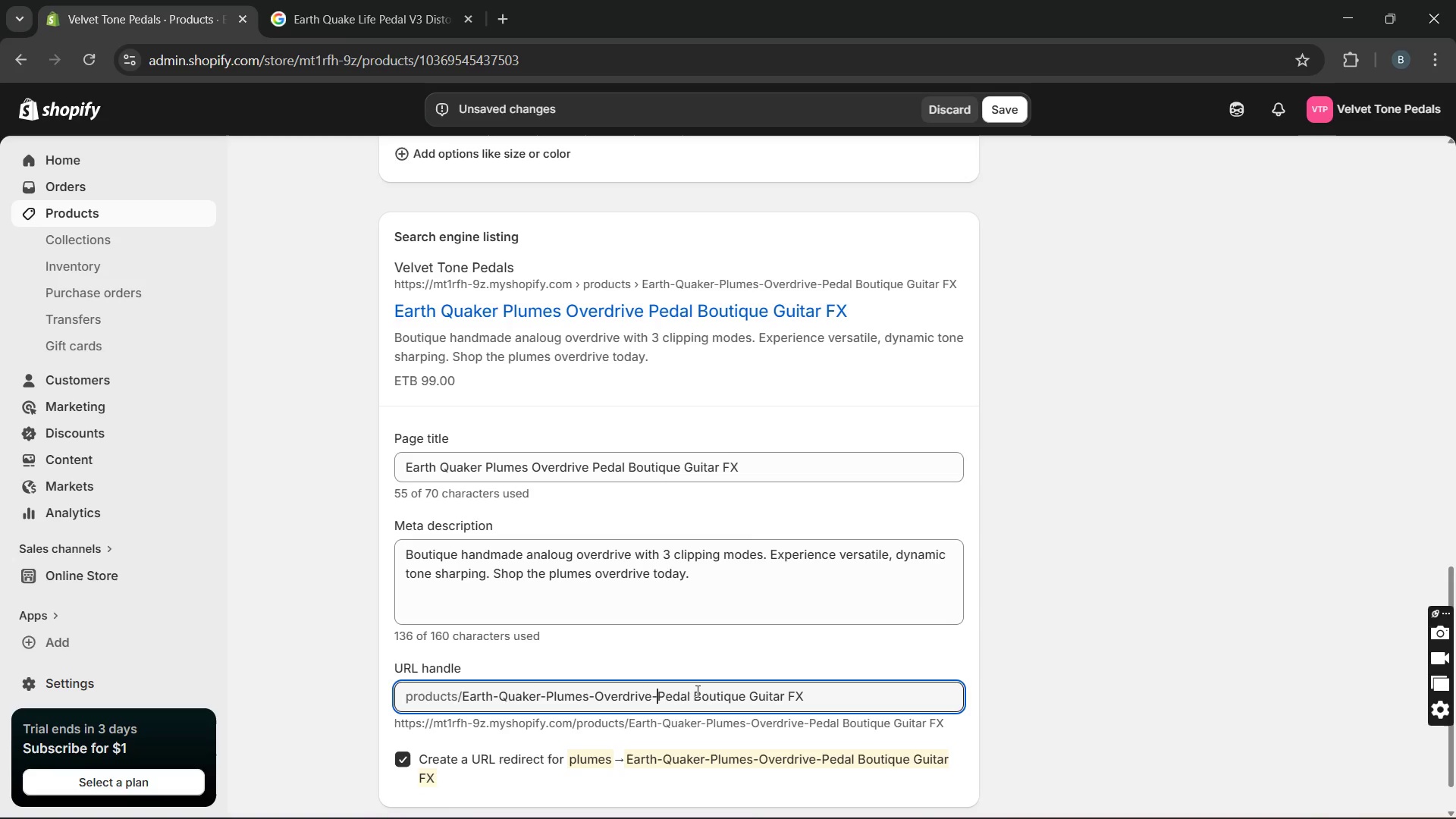 
left_click([696, 691])
 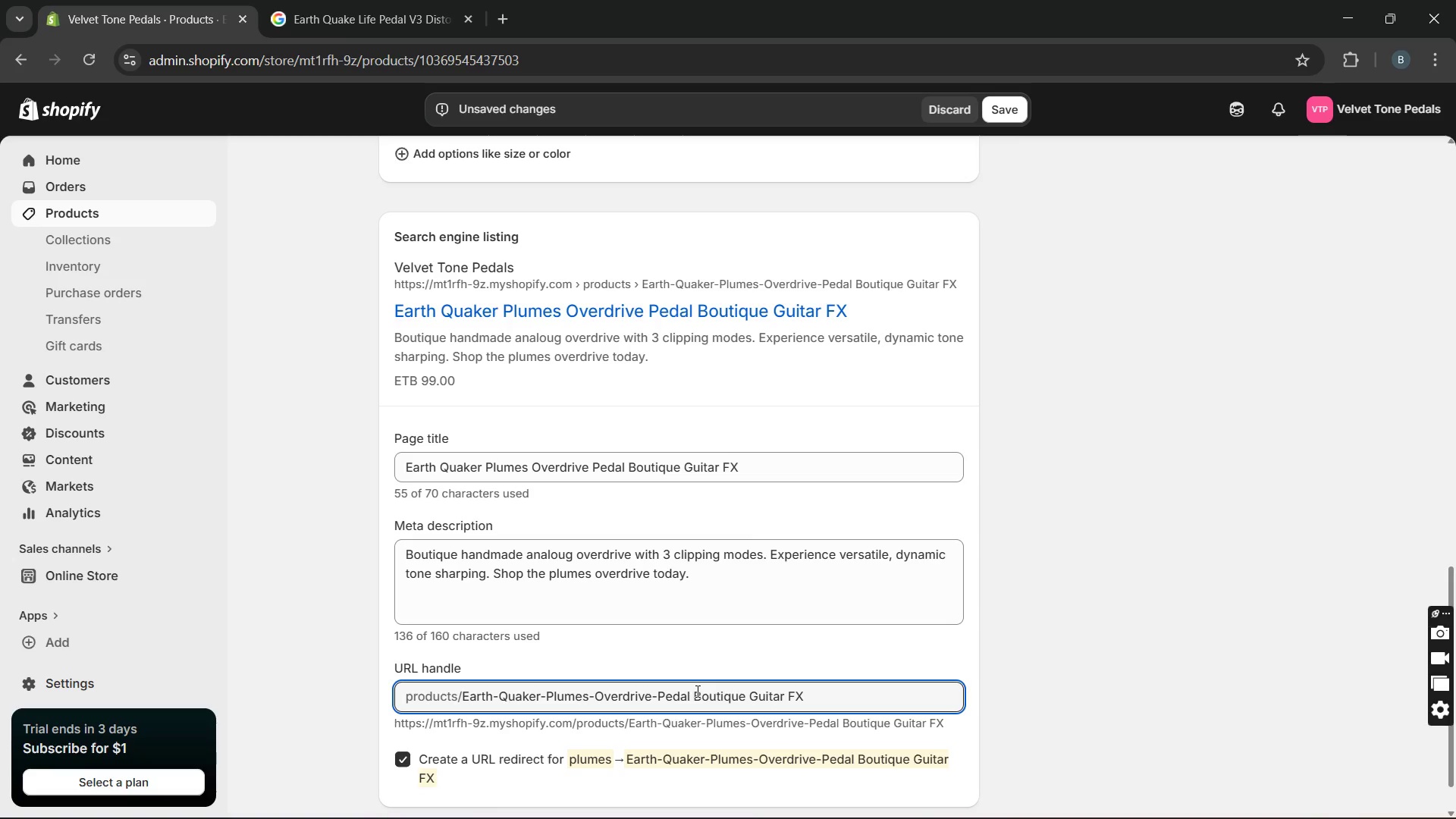 
key(Backspace)
 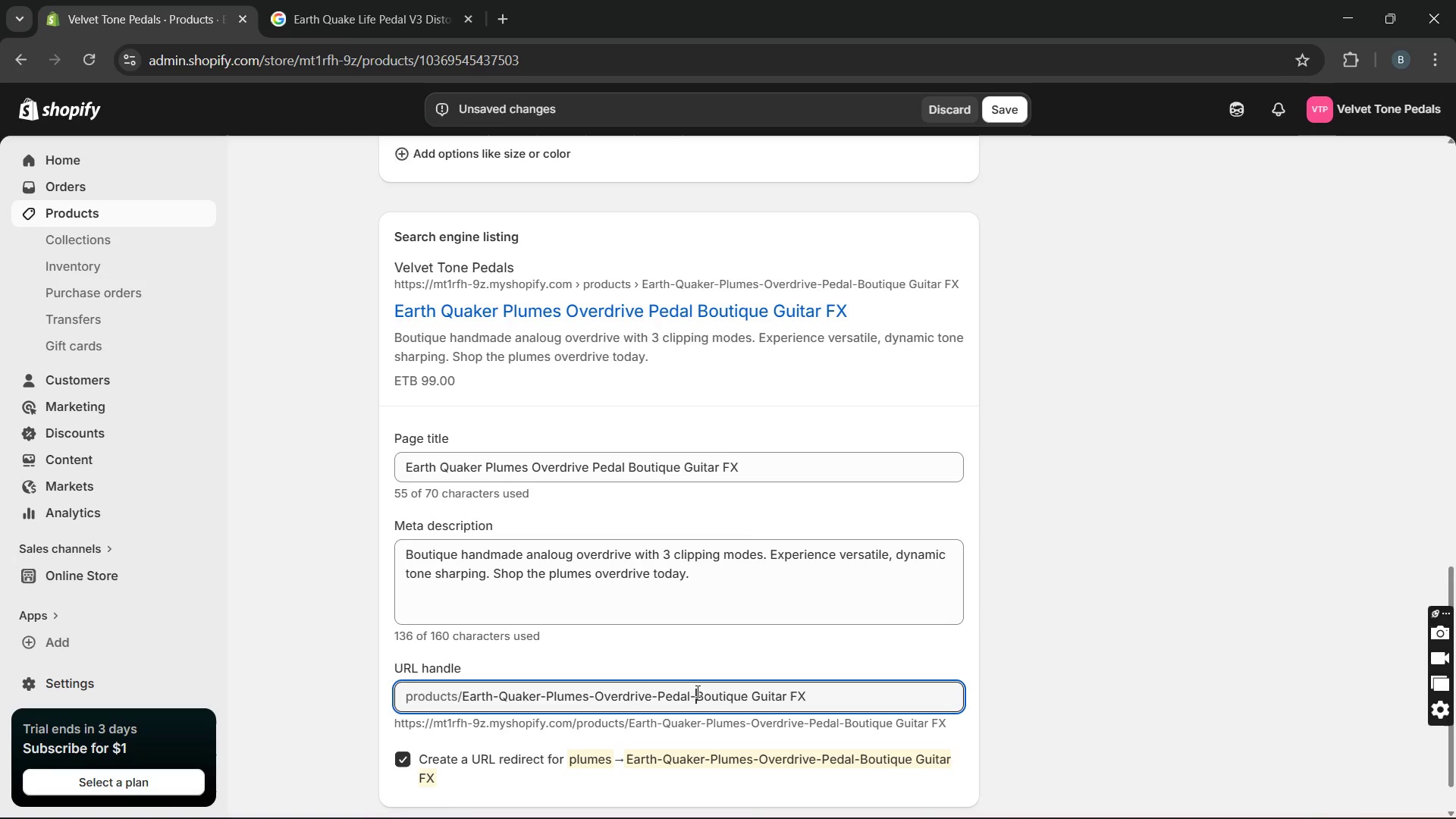 
key(Minus)
 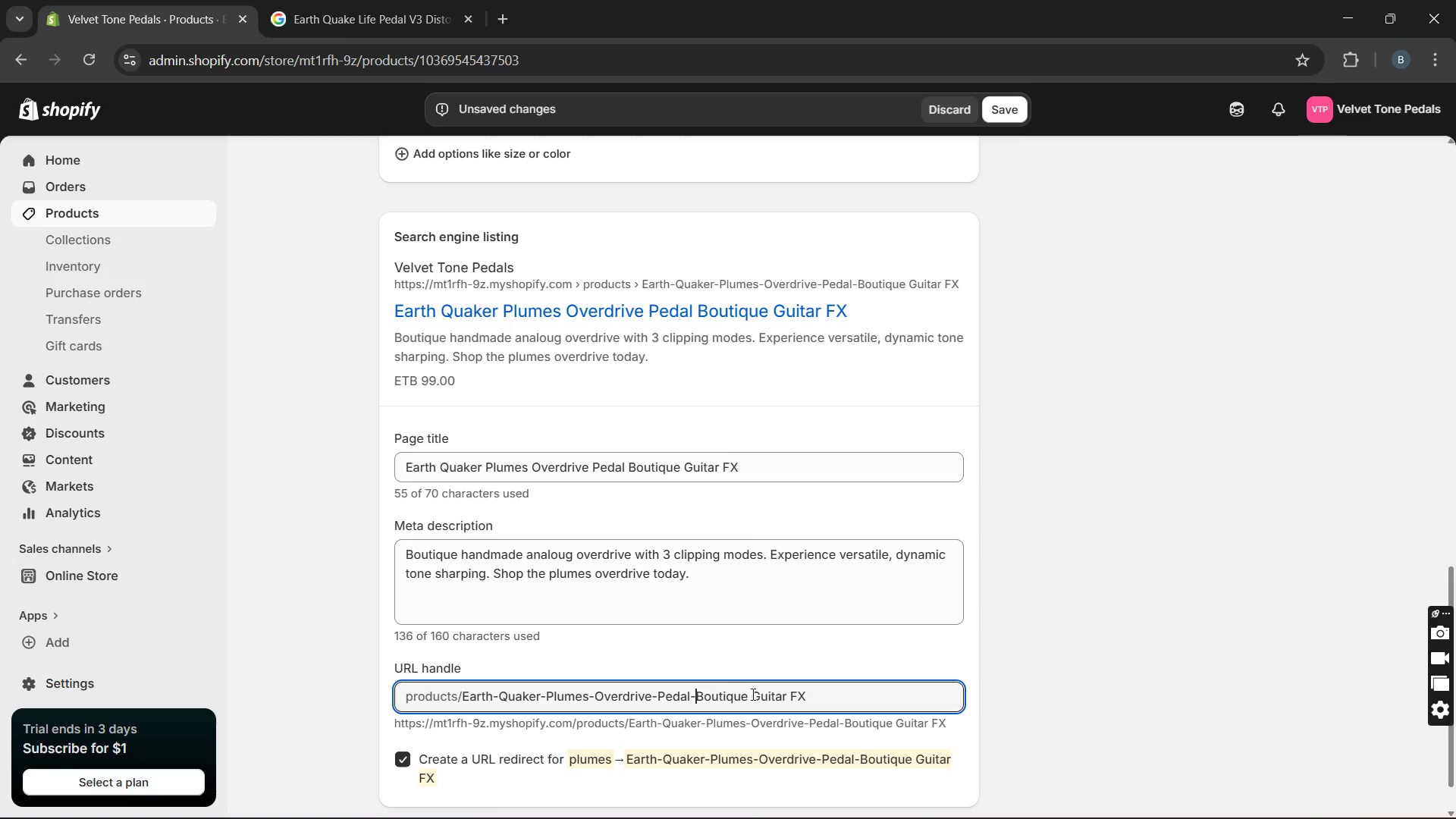 
left_click([752, 693])
 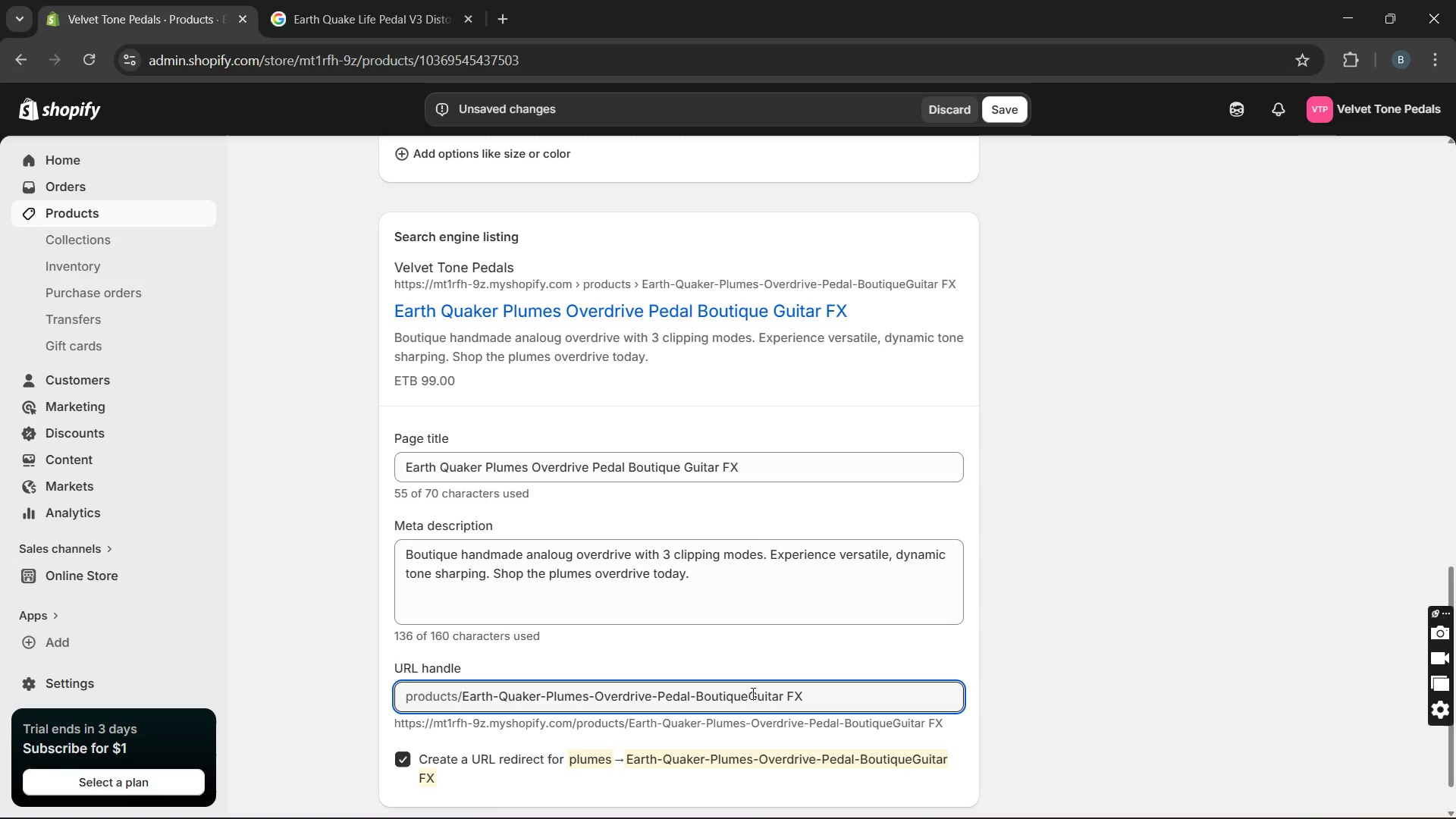 
key(Backspace)
 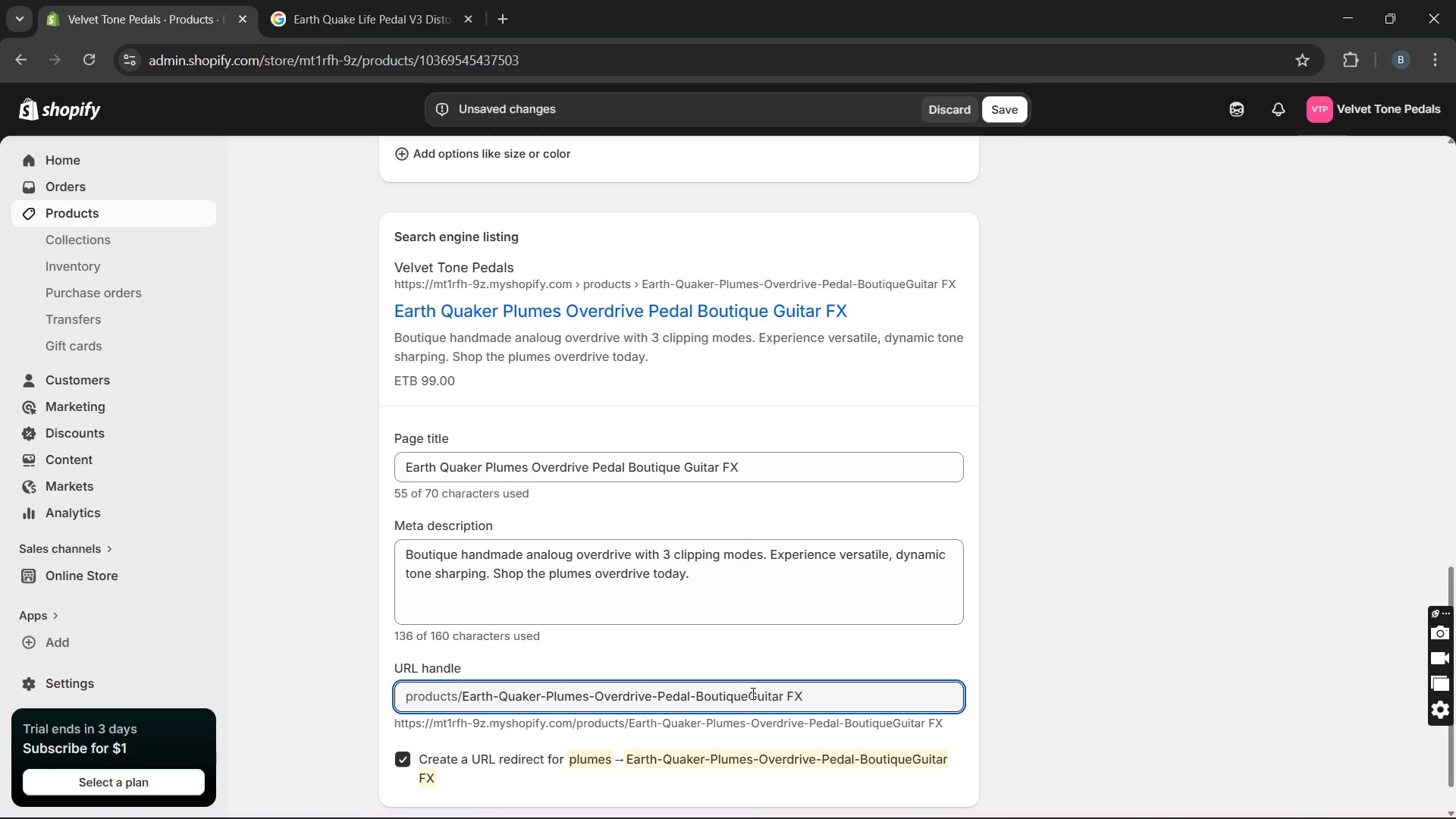 
key(Minus)
 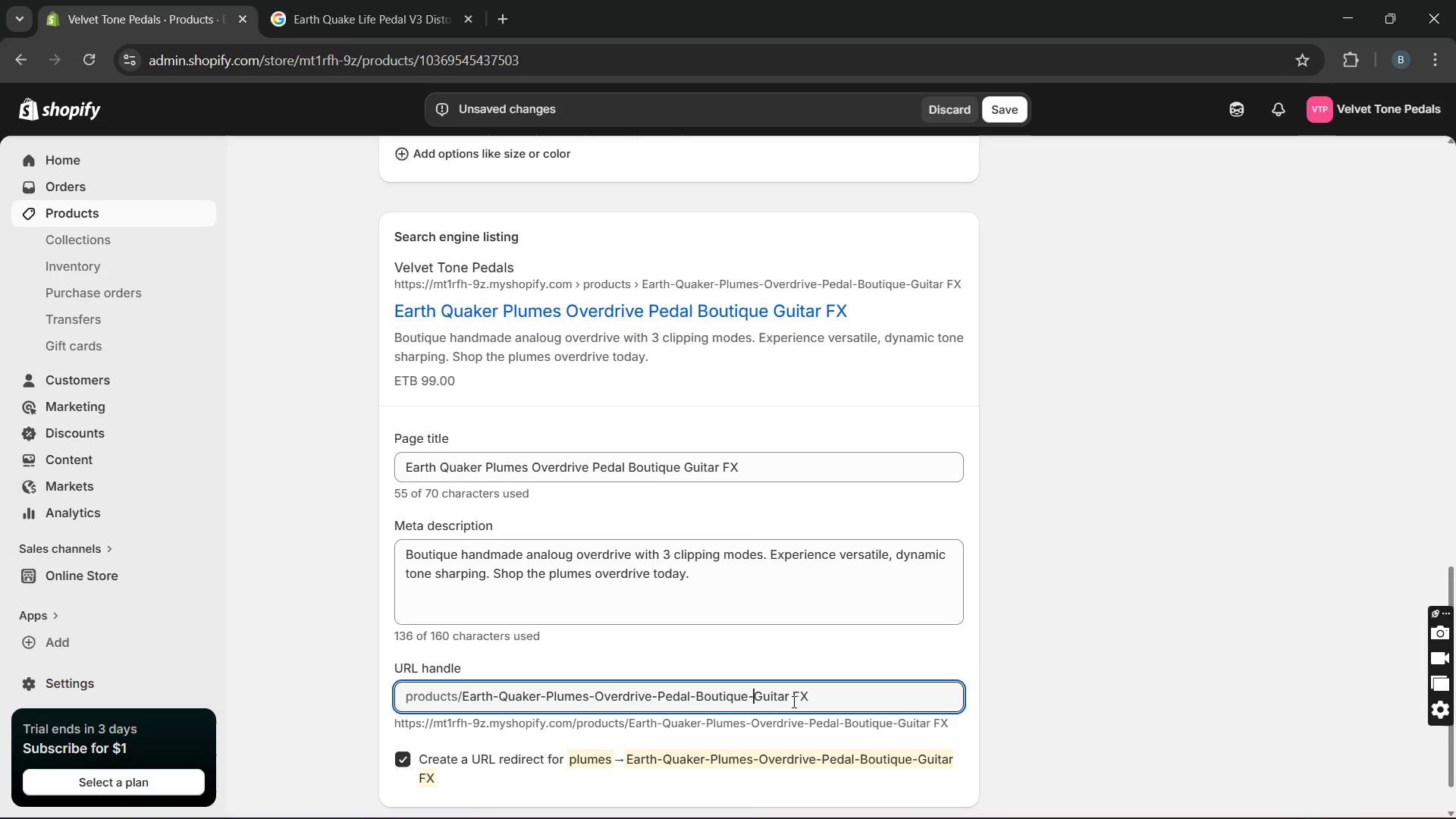 
left_click([793, 701])
 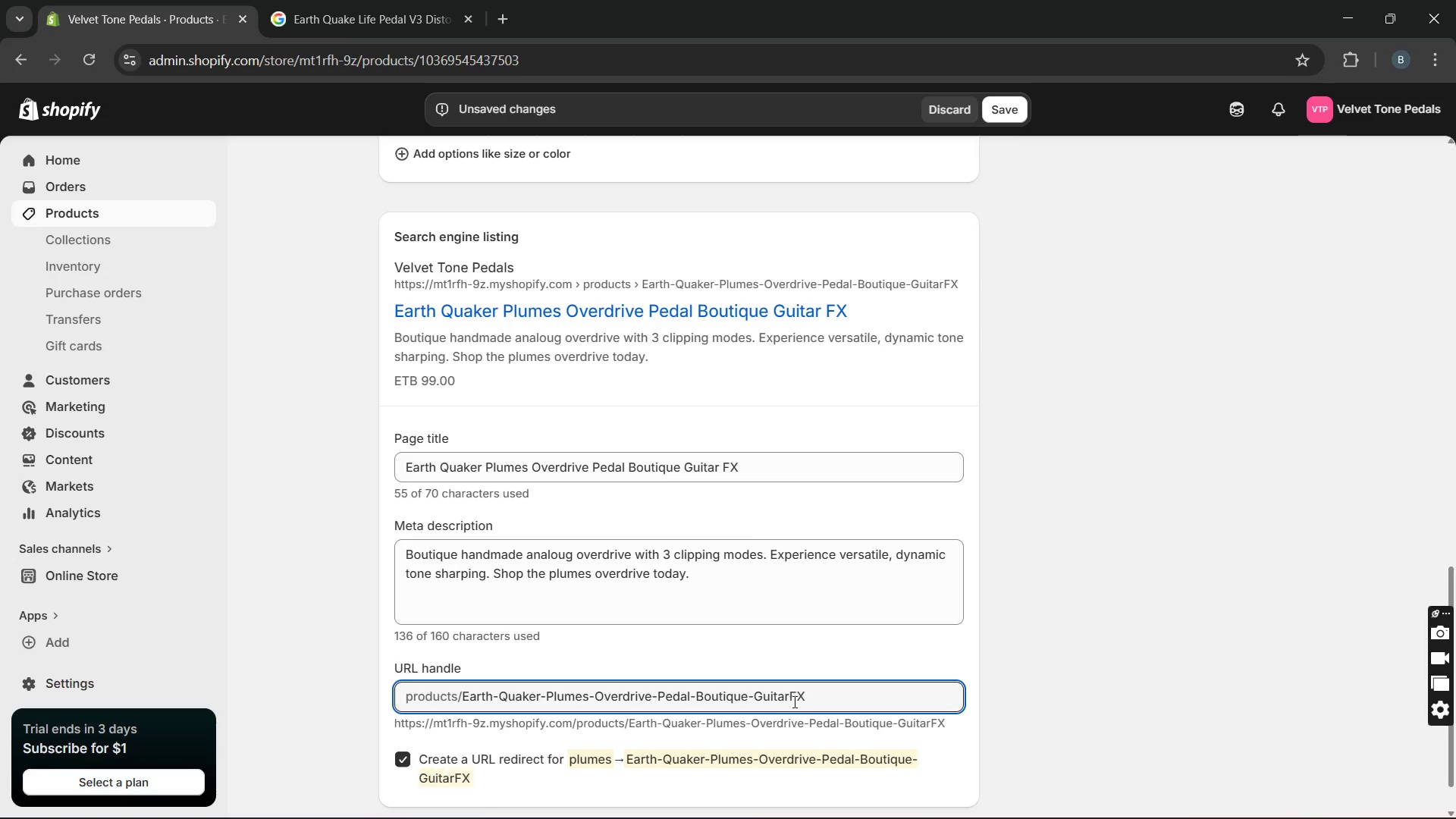 
key(Backspace)
 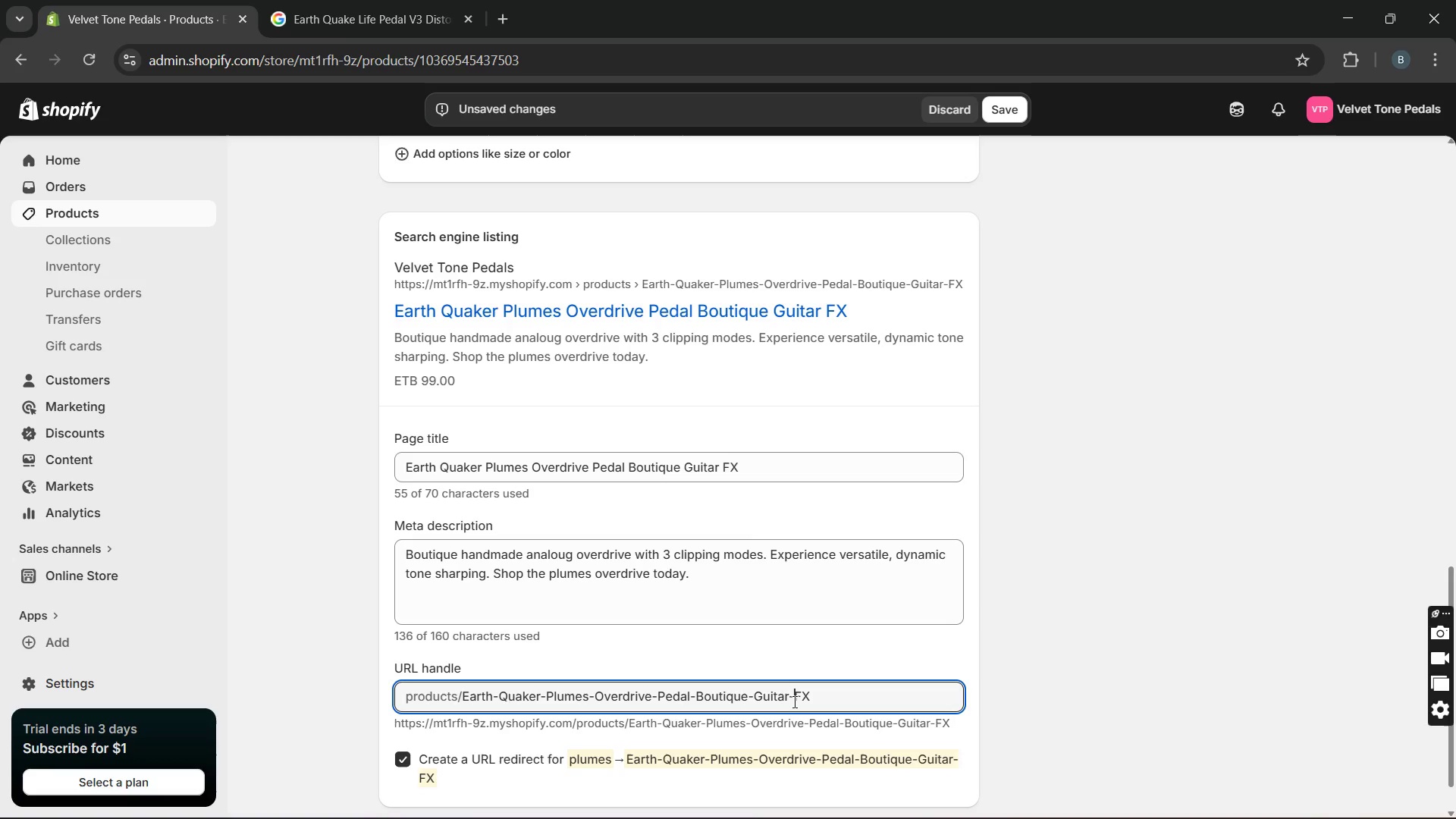 
key(Minus)
 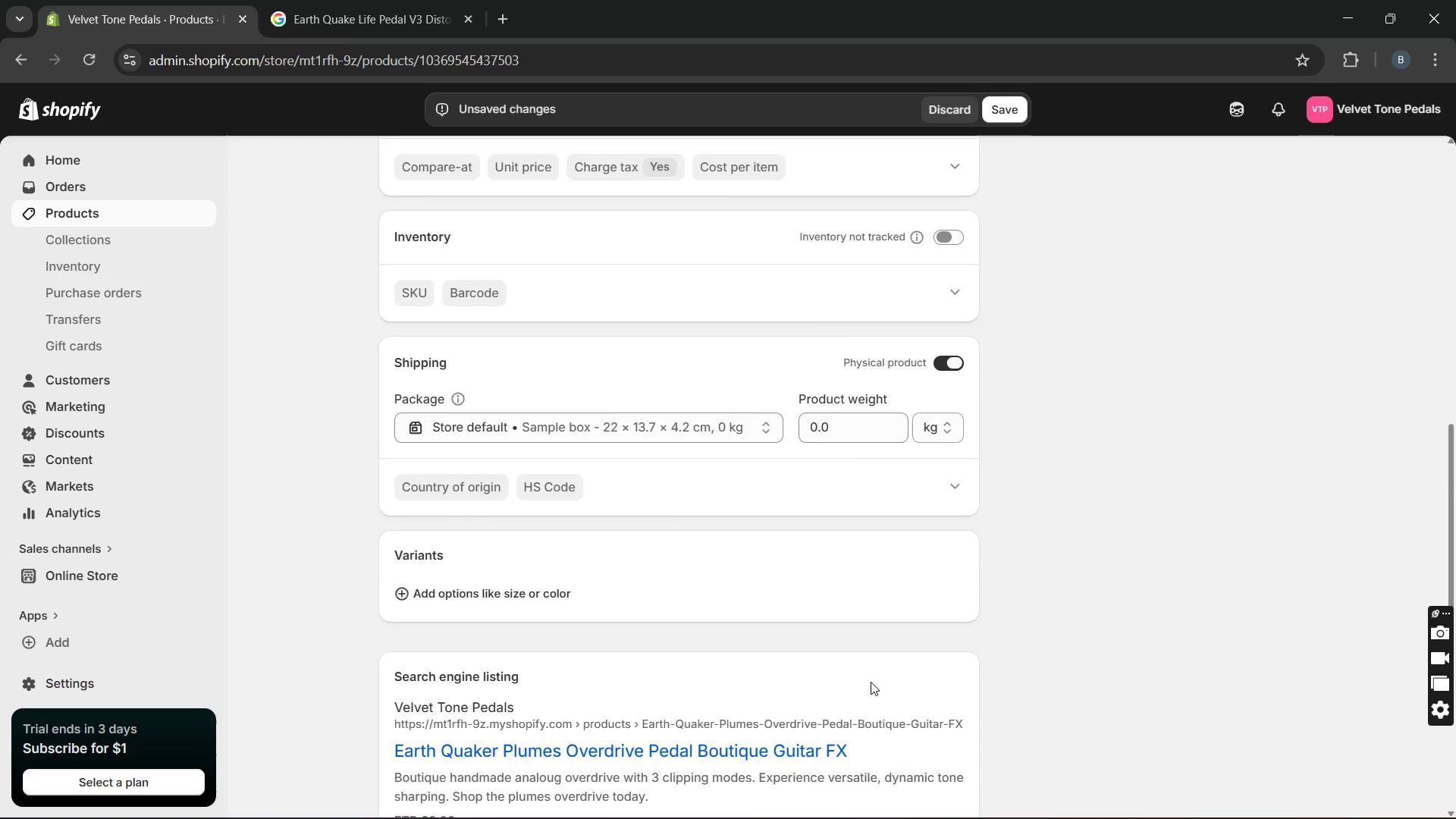 
wait(10.77)
 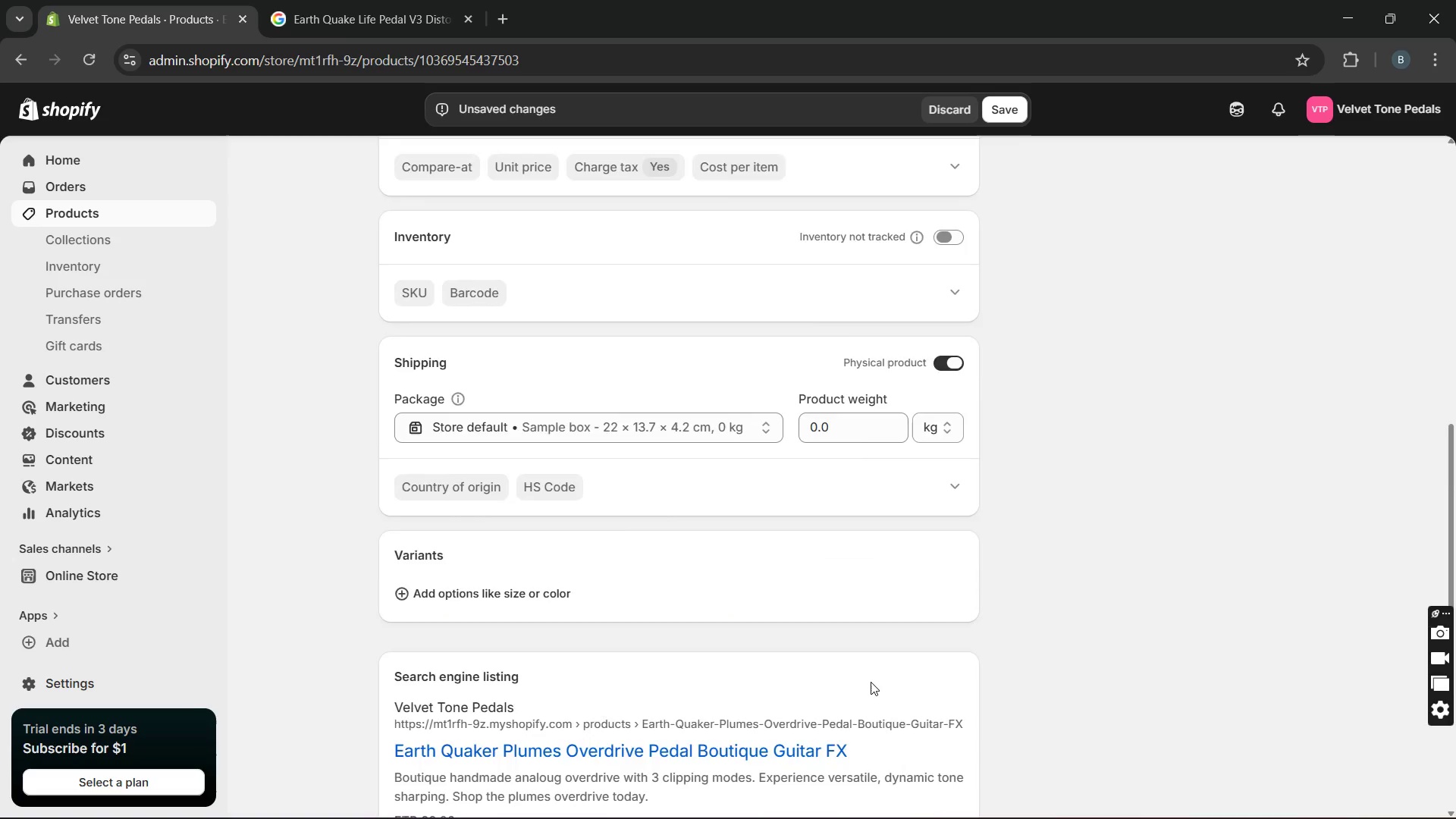 
left_click([1012, 114])
 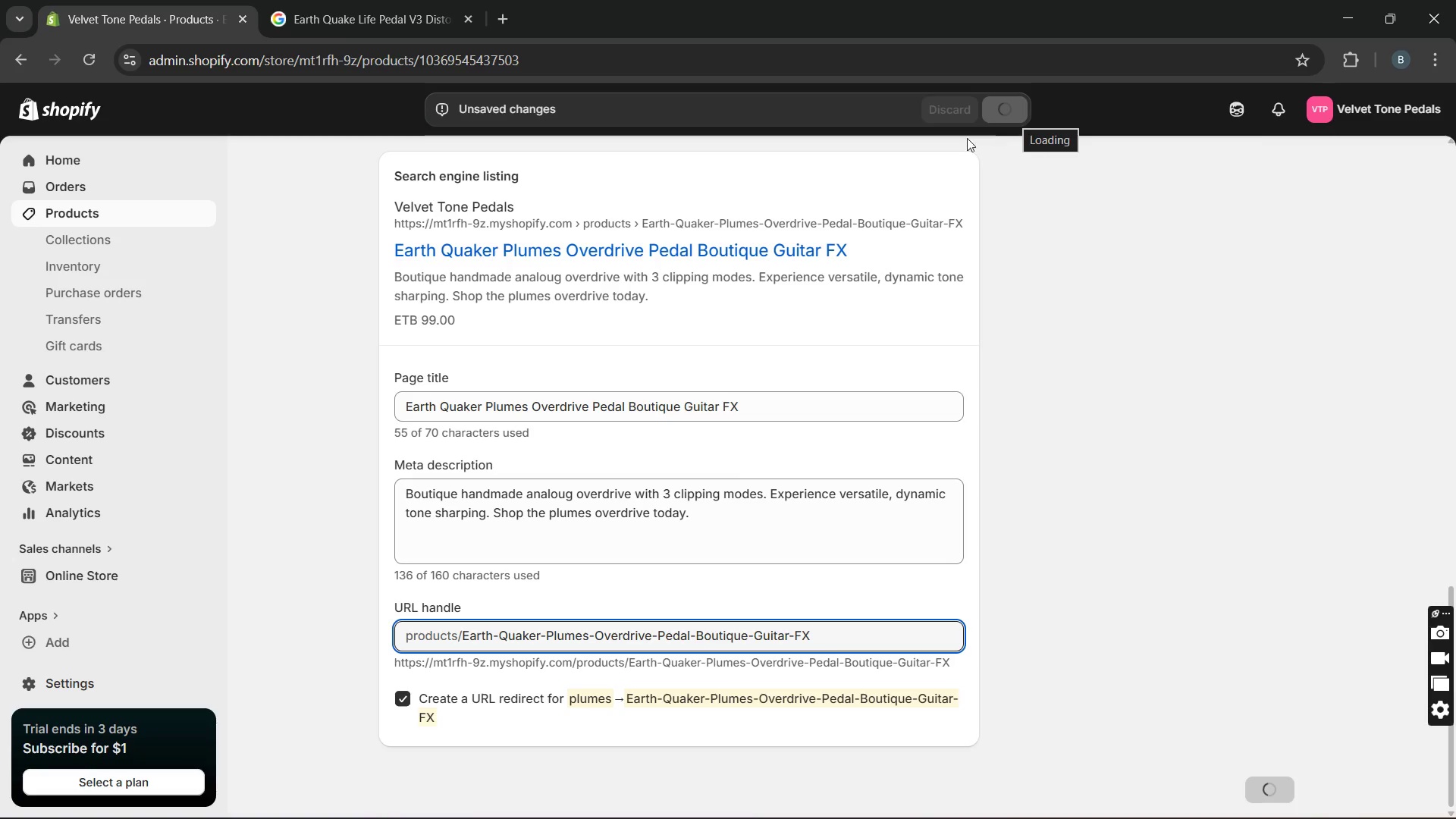 
wait(8.88)
 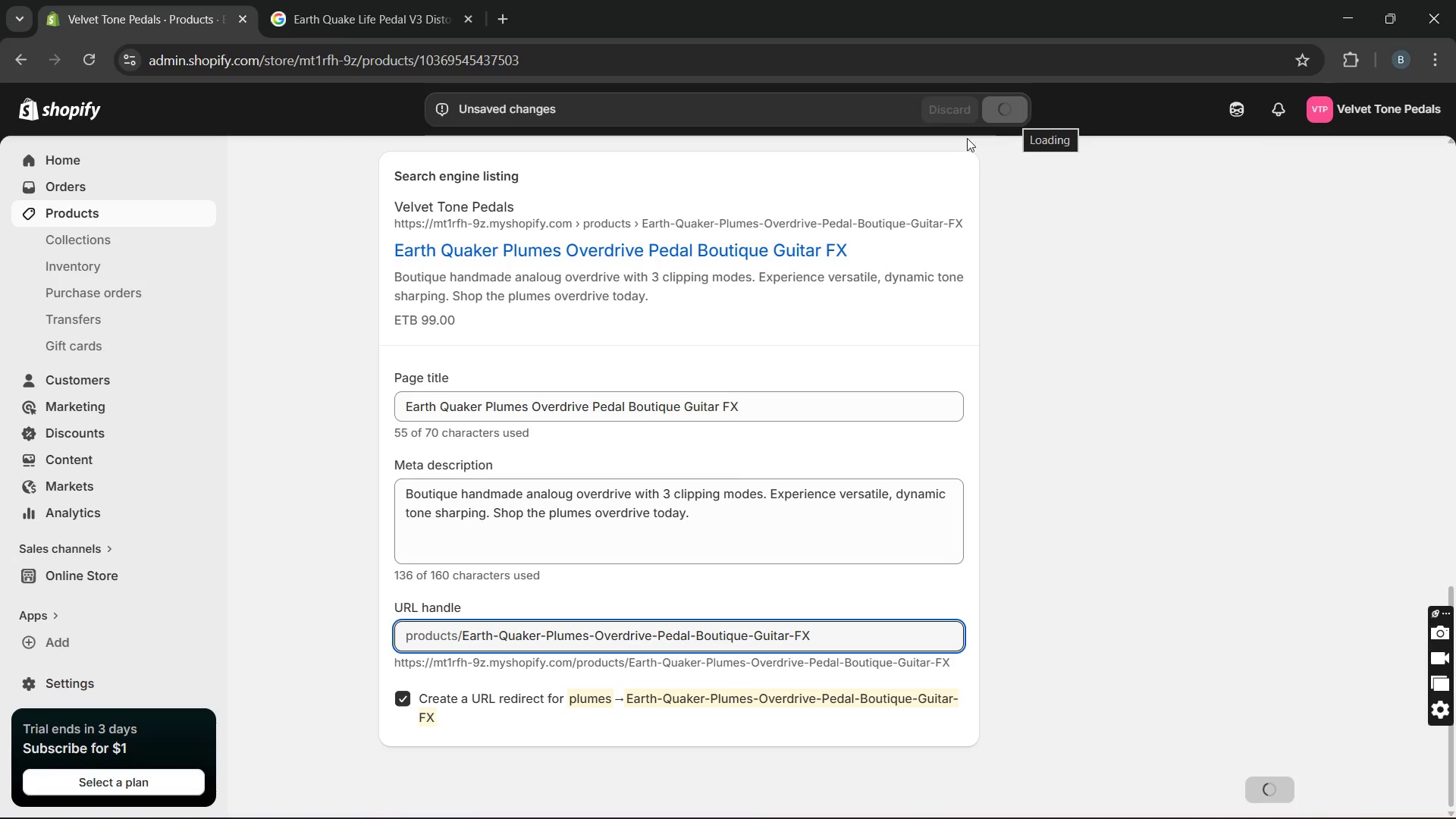 
left_click([174, 210])
 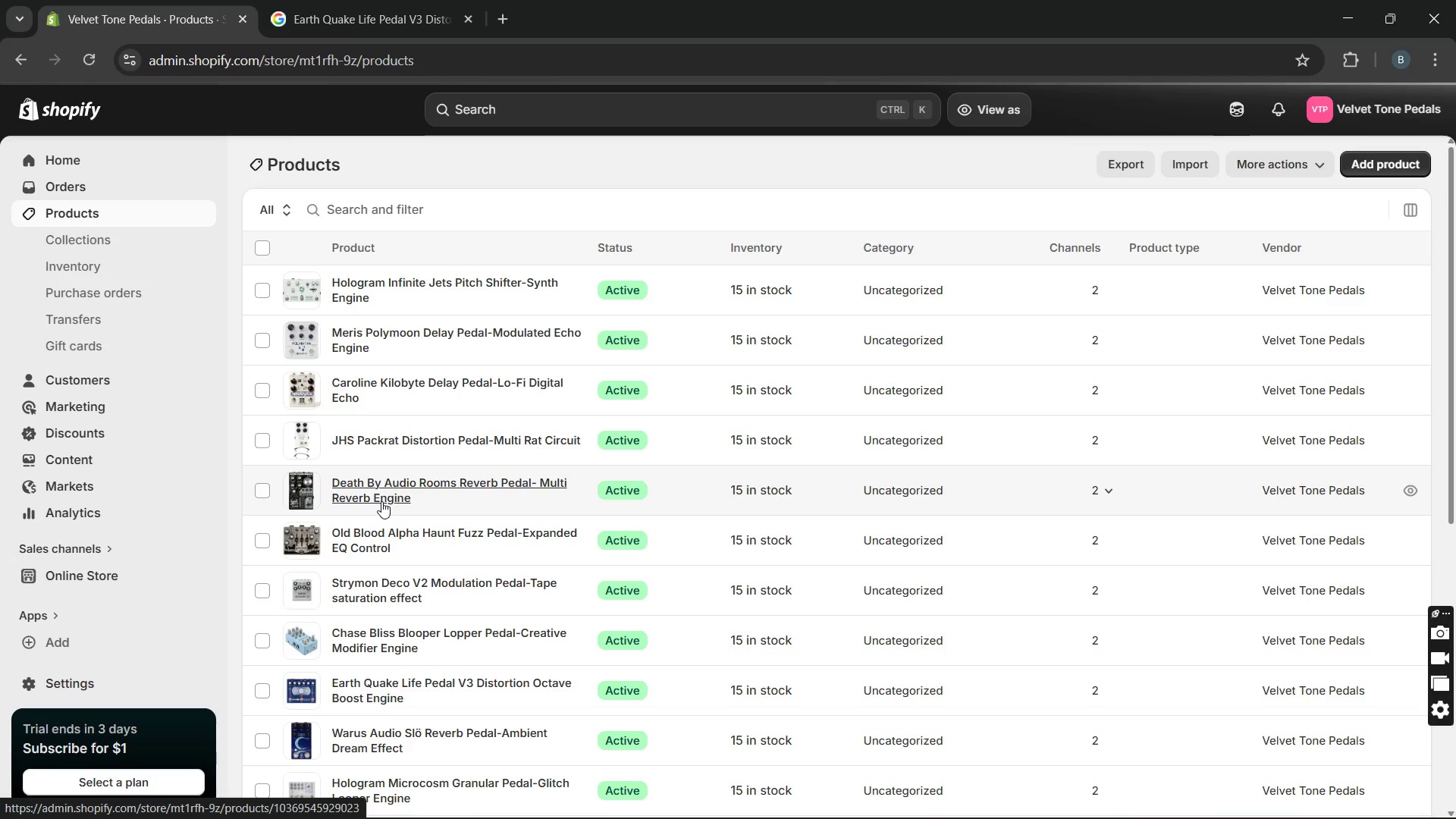 
wait(6.44)
 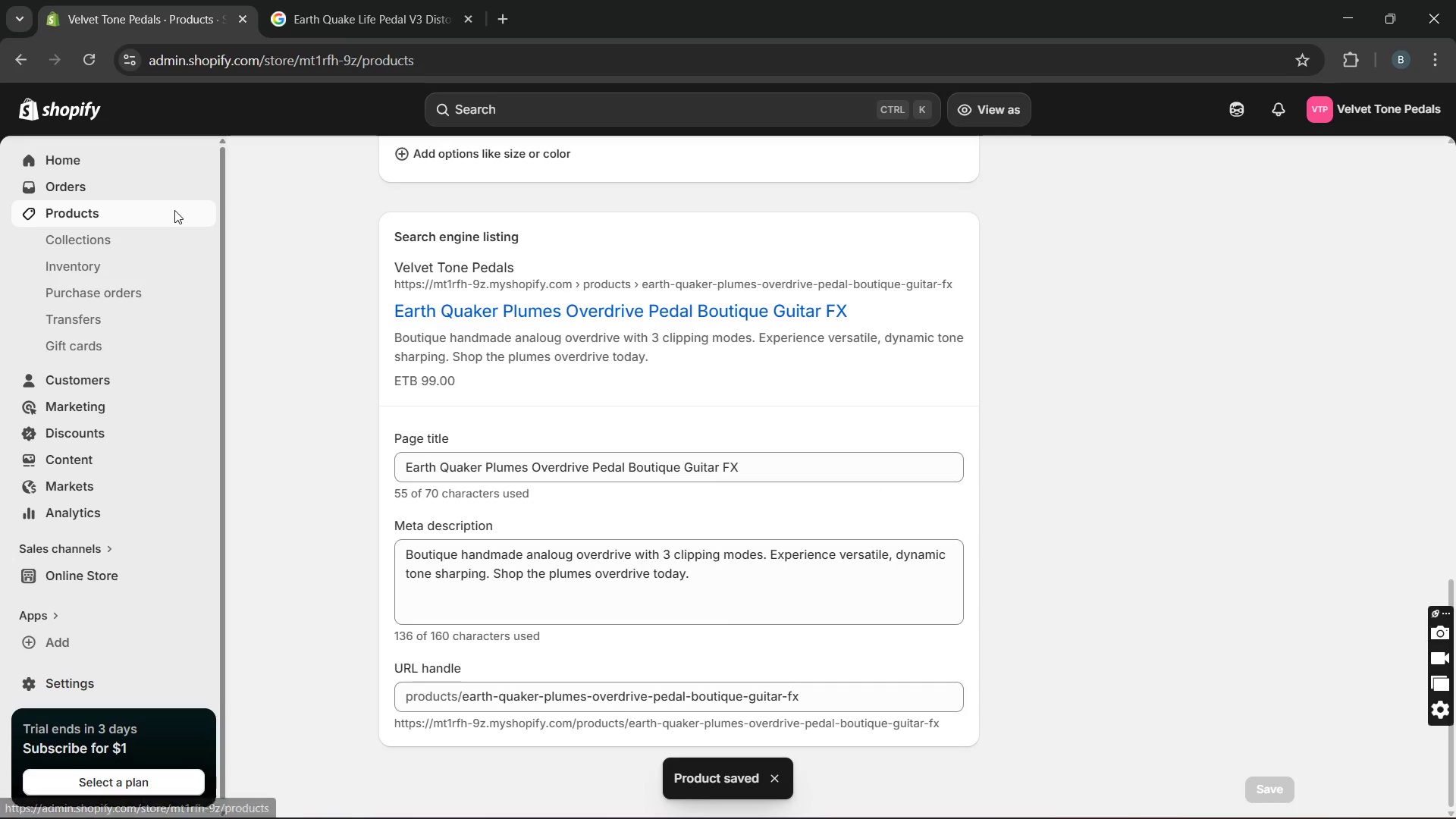 
left_click([453, 309])
 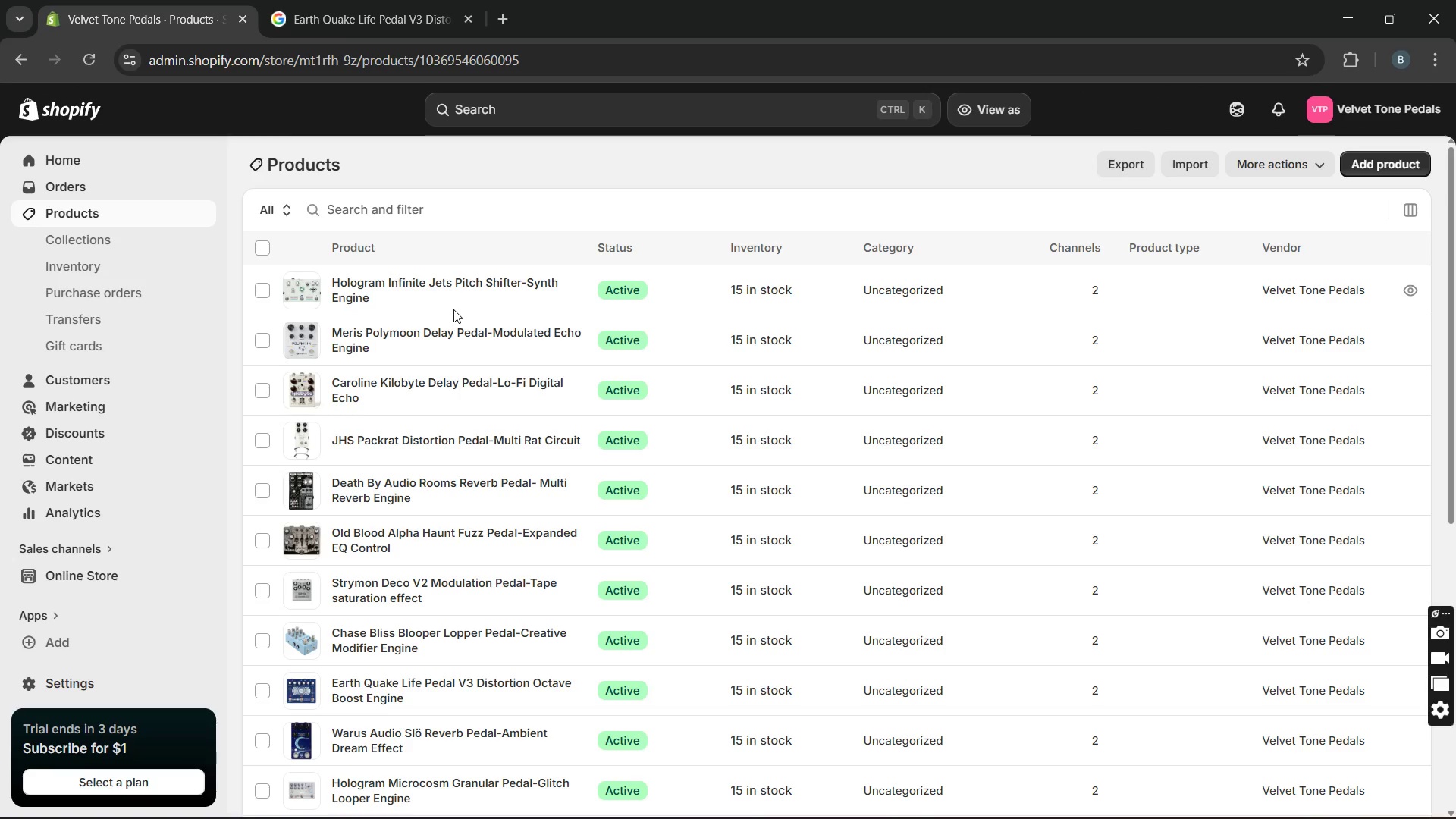 
wait(8.22)
 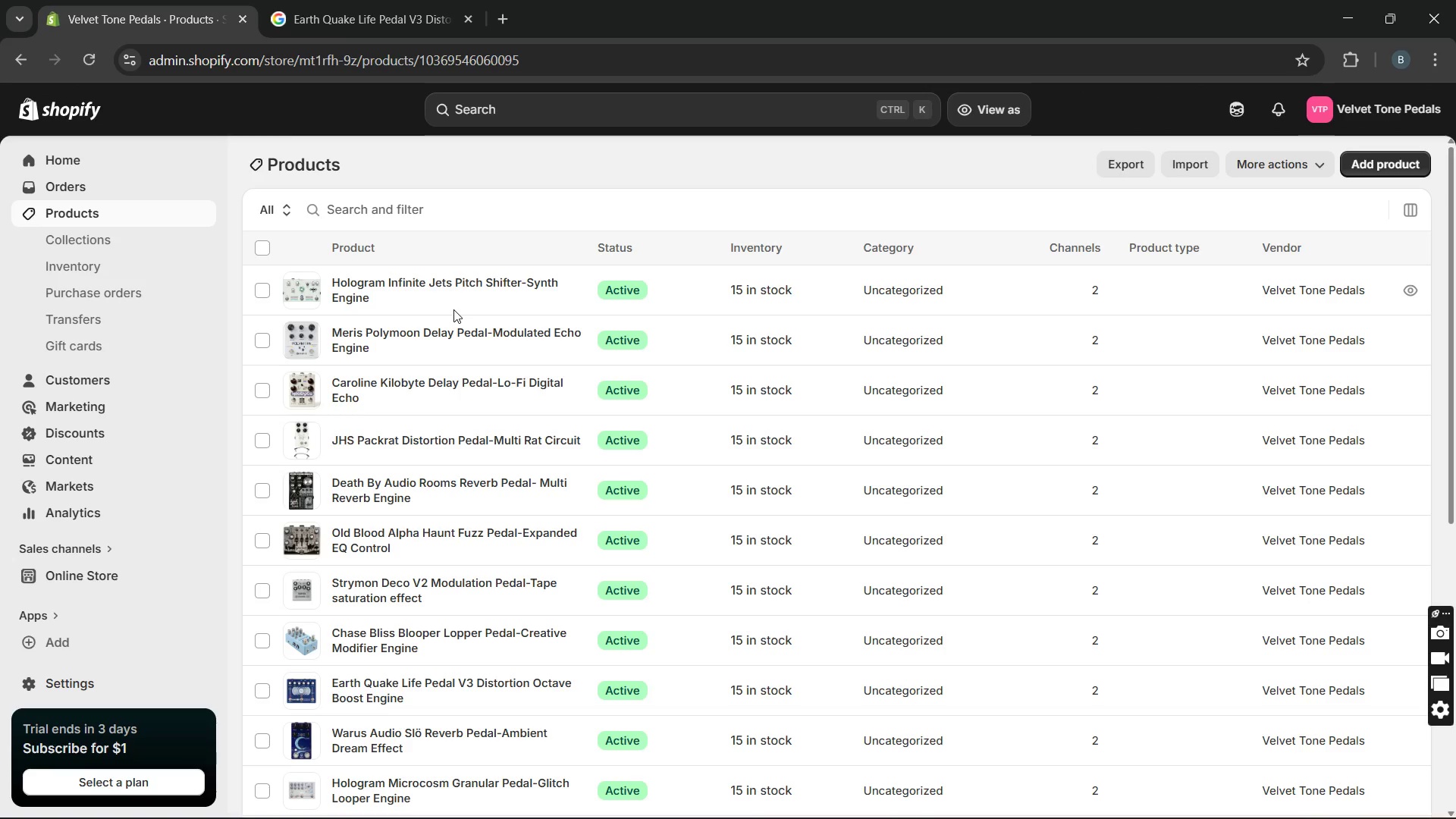 
left_click([946, 579])
 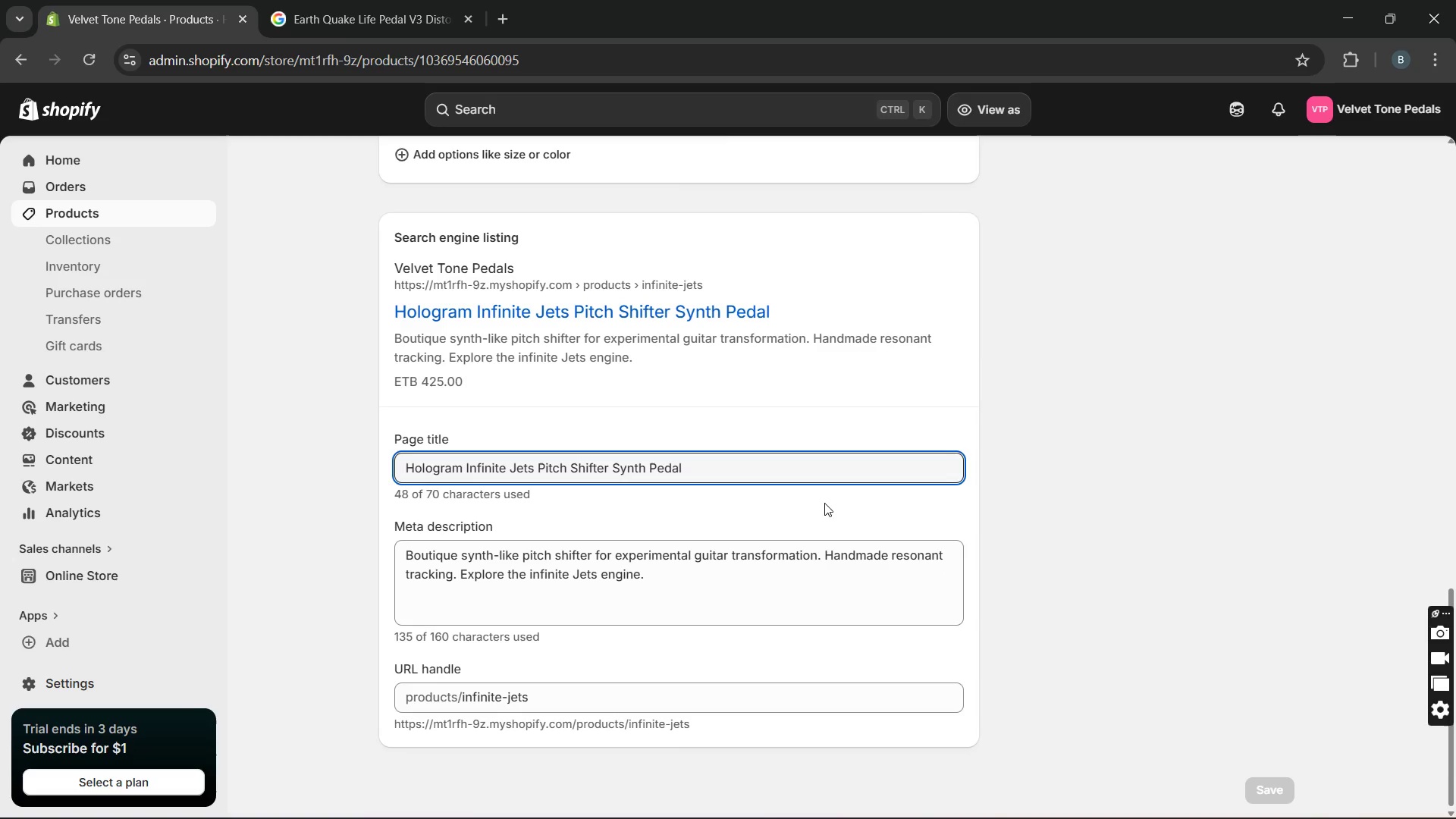 
left_click_drag(start_coordinate=[801, 472], to_coordinate=[397, 456])
 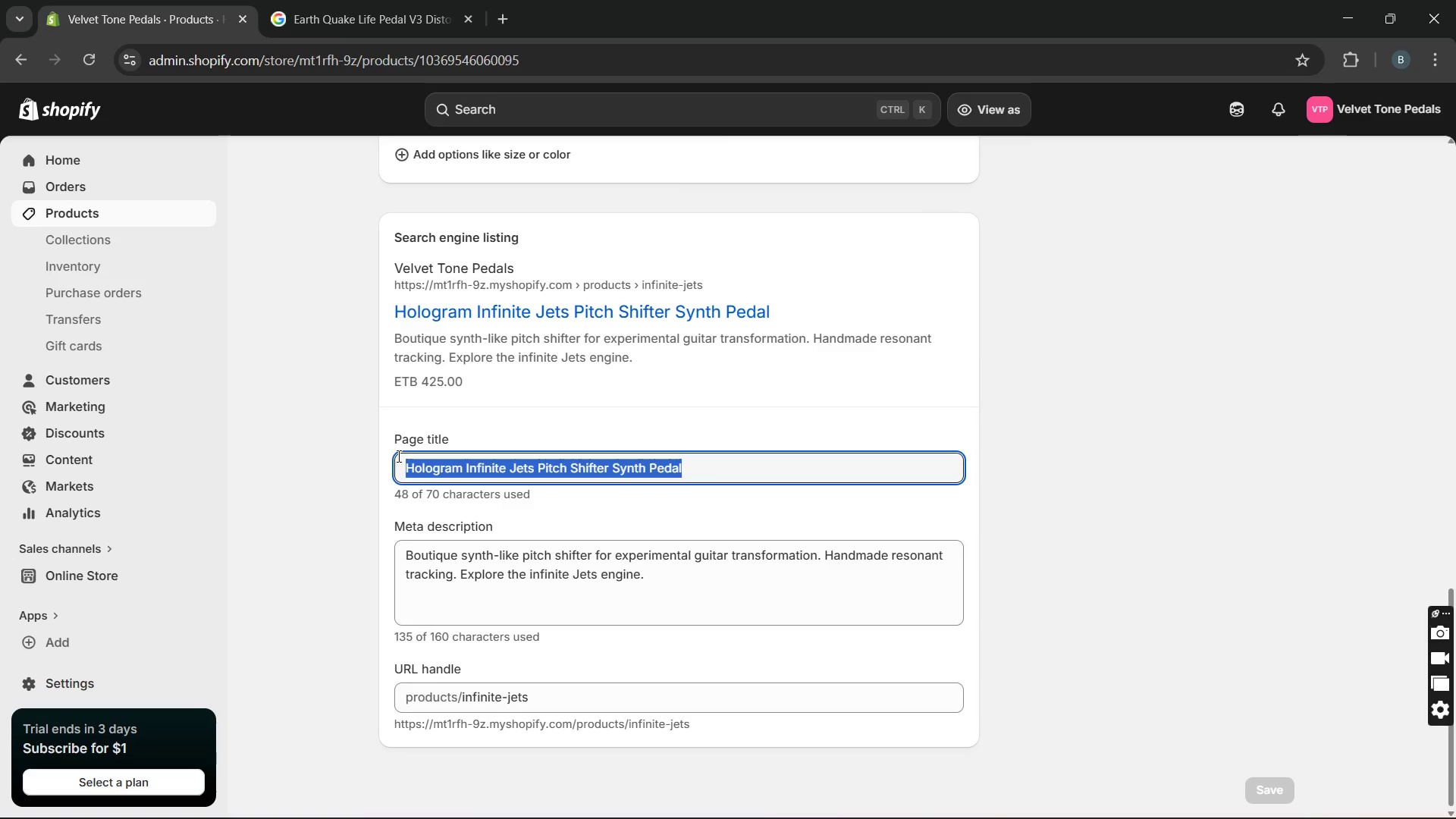 
key(Control+C)
 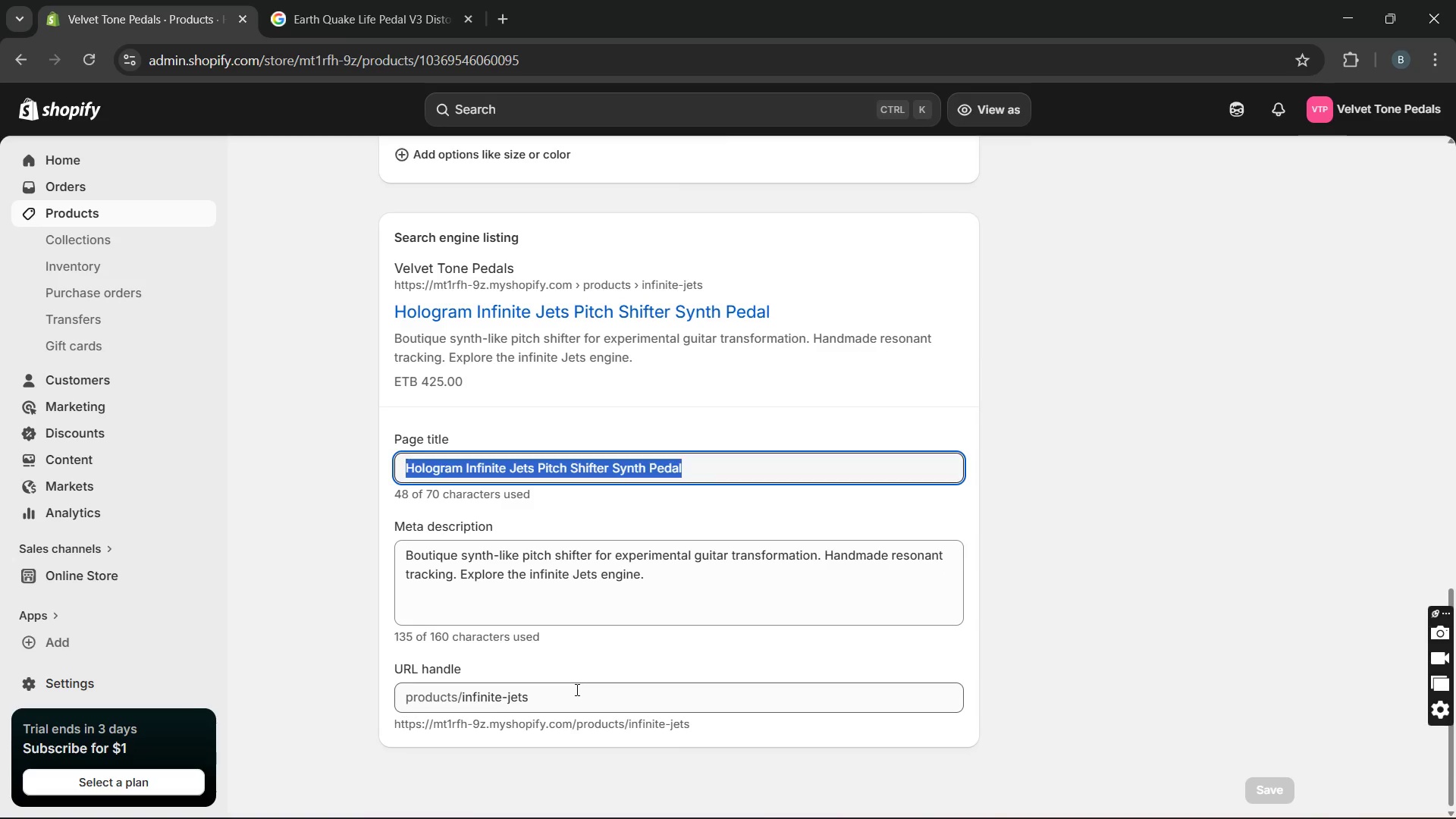 
left_click_drag(start_coordinate=[576, 689], to_coordinate=[433, 695])
 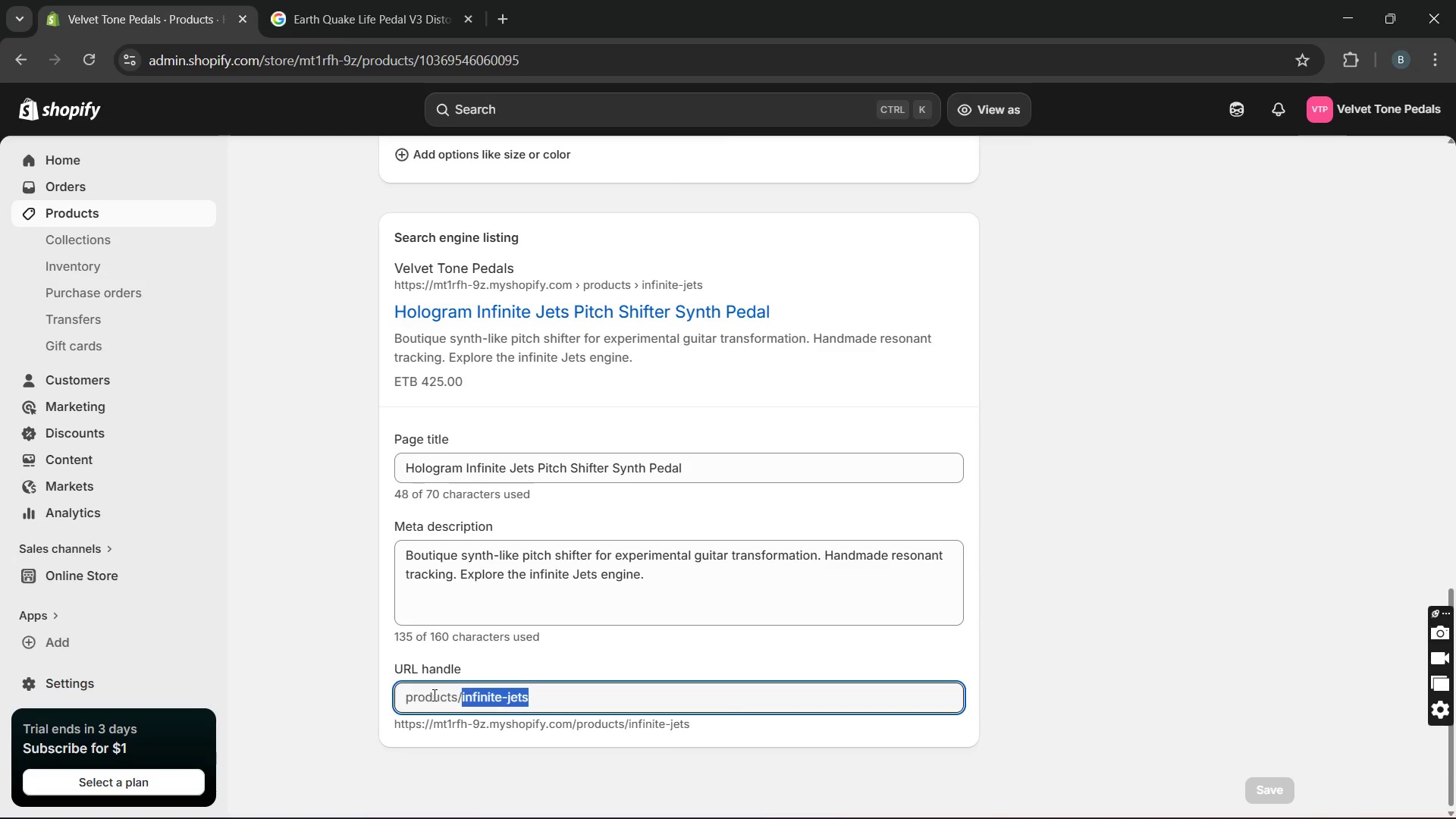 
key(Control+V)
 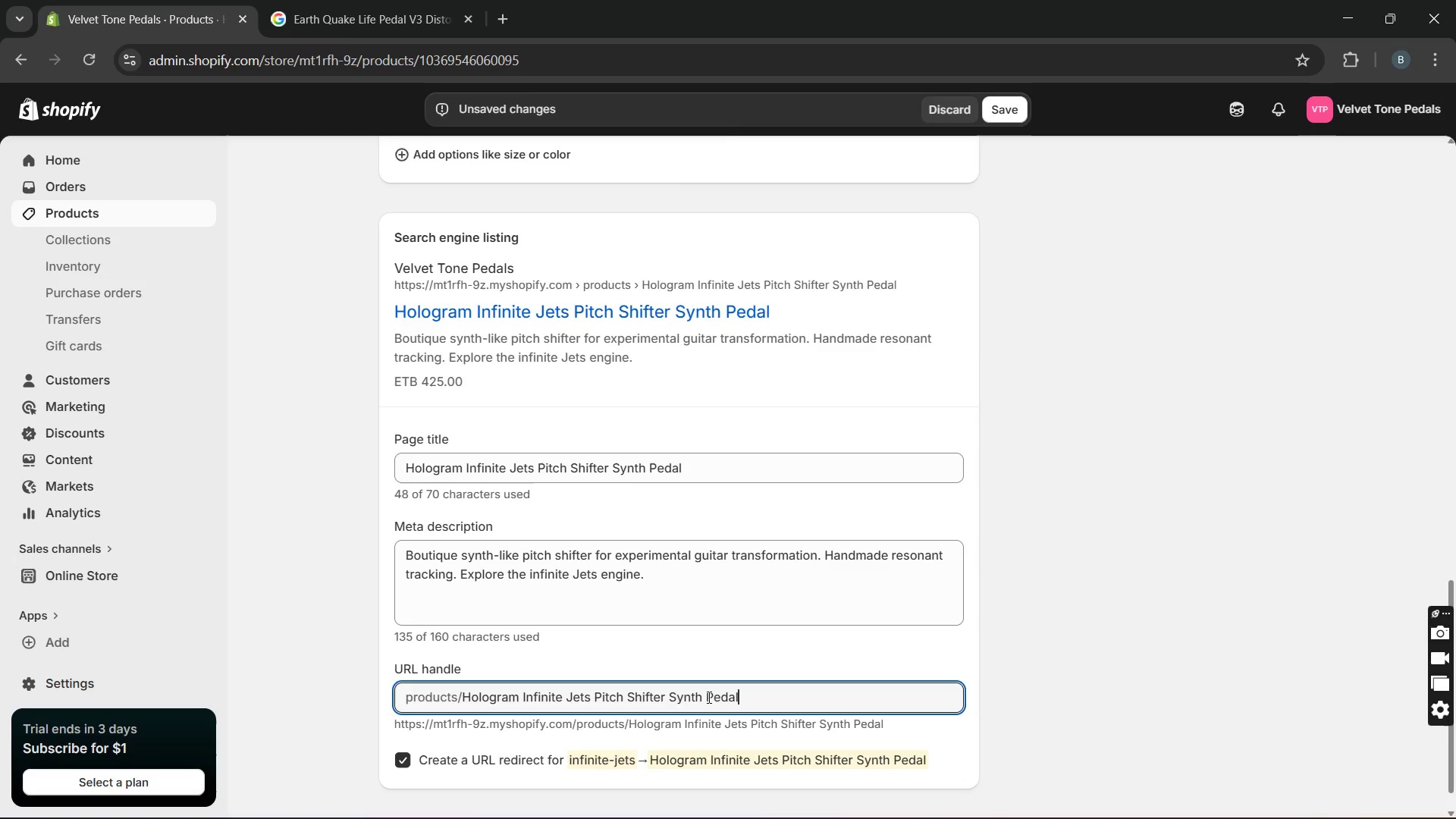 
left_click([704, 697])
 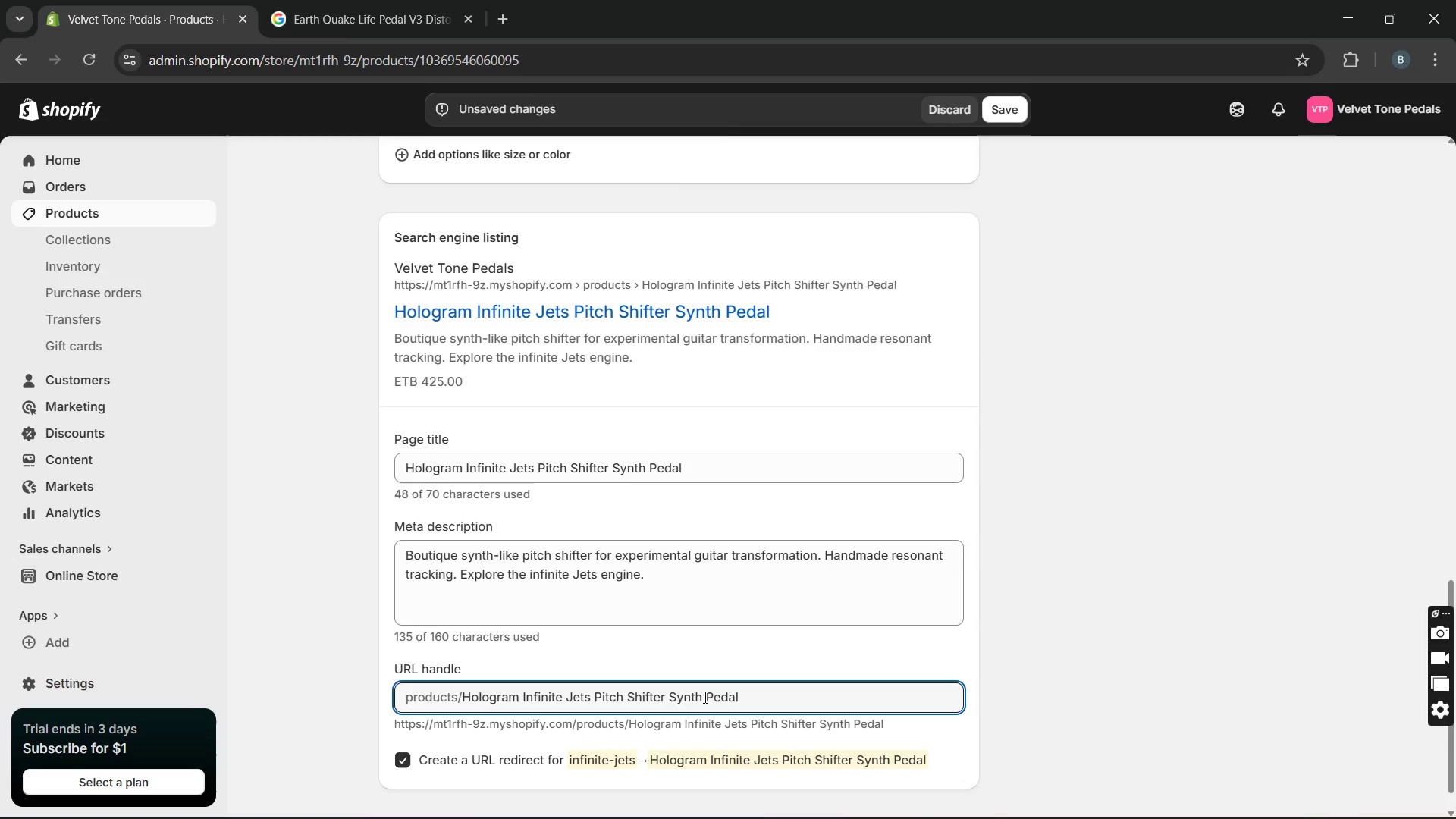 
key(ArrowRight)
 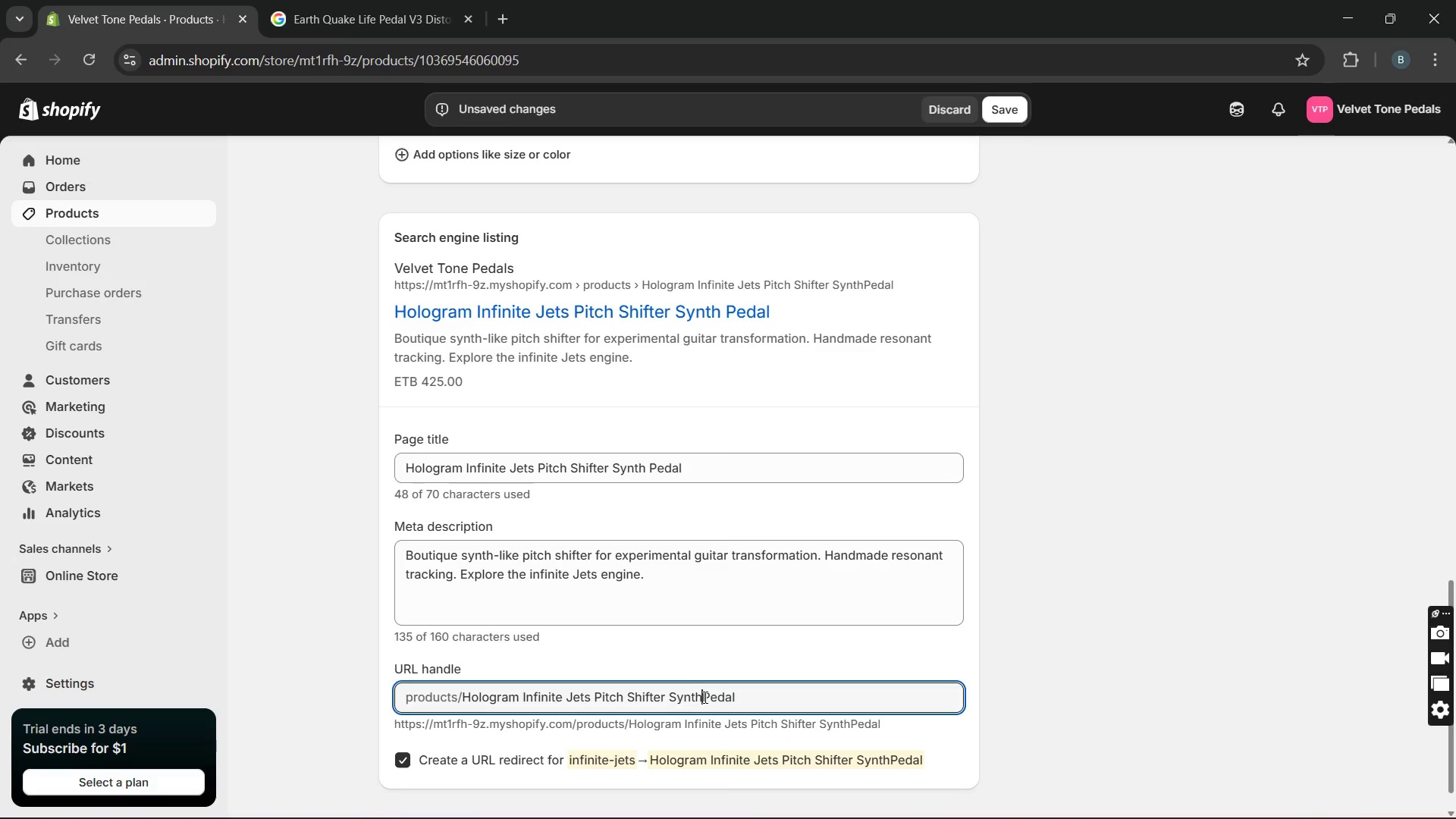 
key(Backspace)
 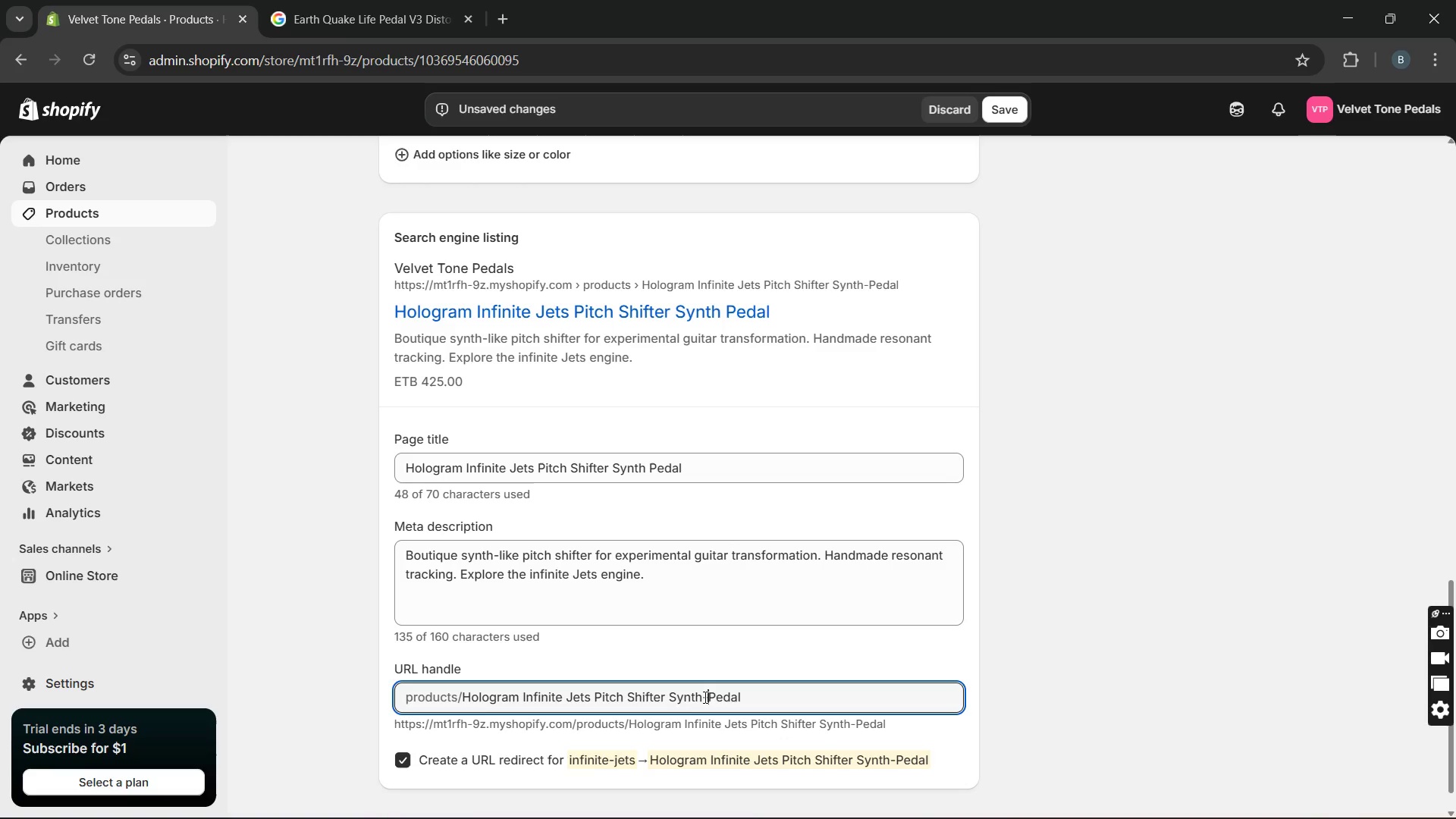 
key(Minus)
 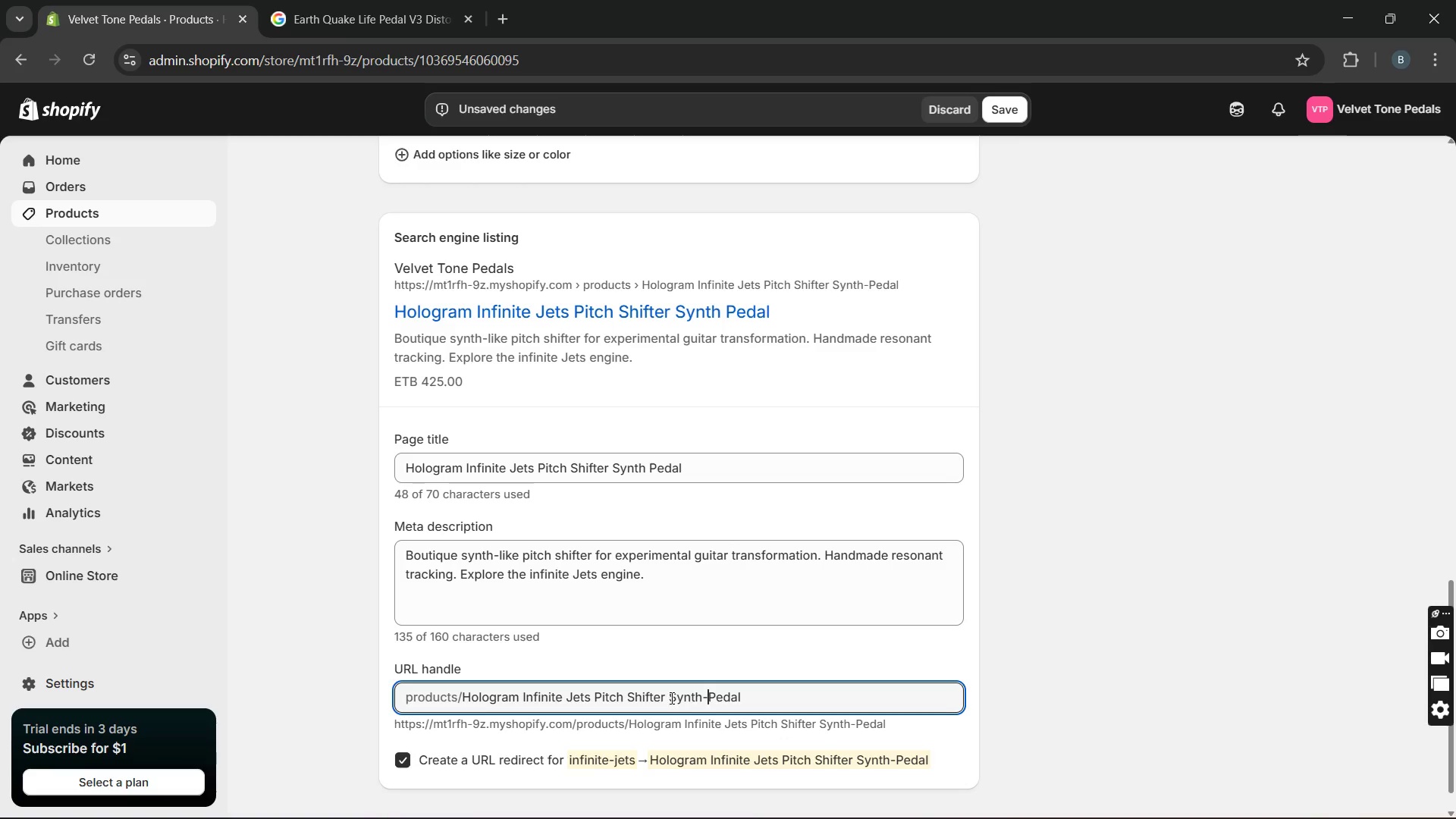 
left_click([670, 698])
 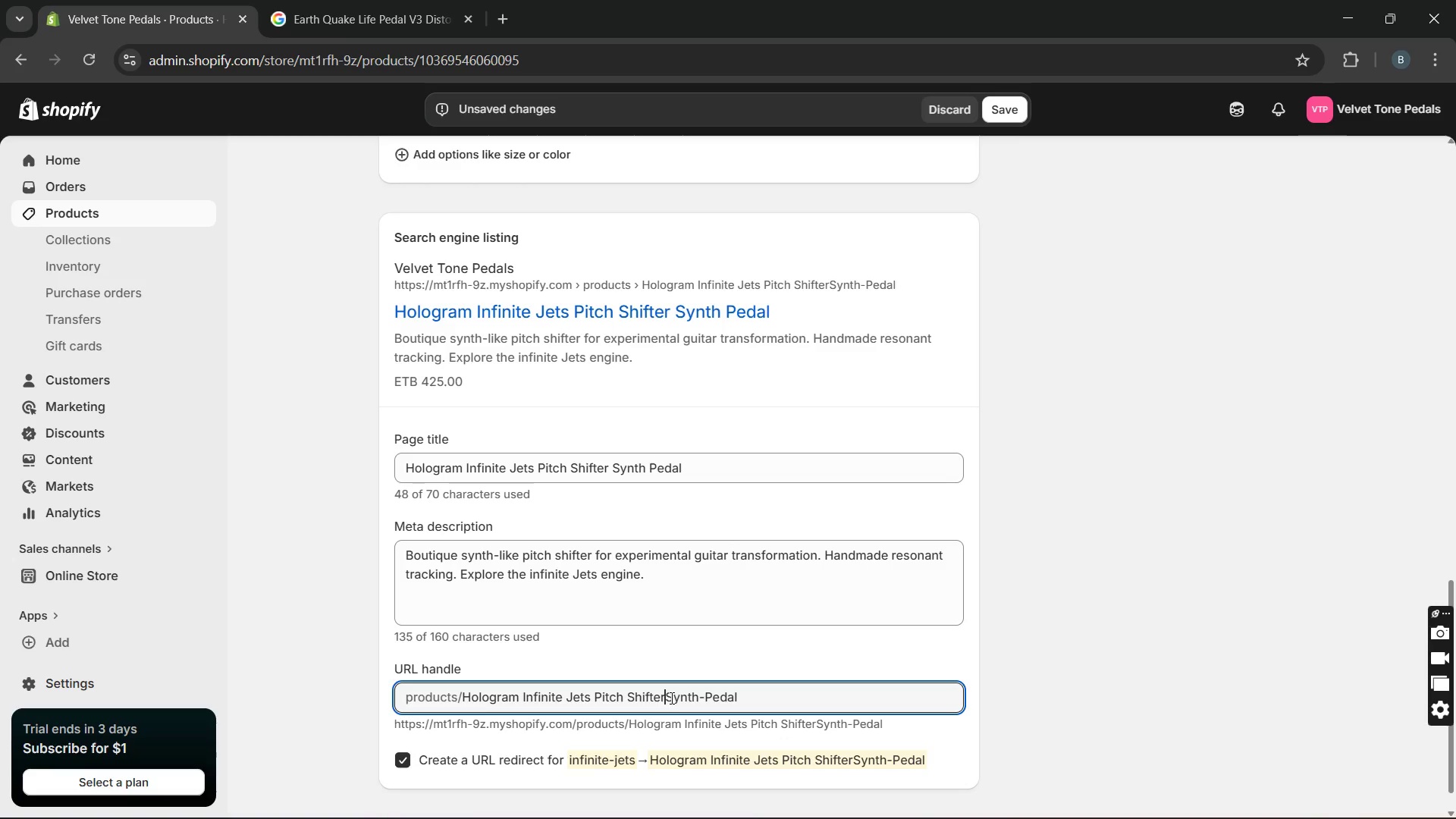 
key(Backspace)
 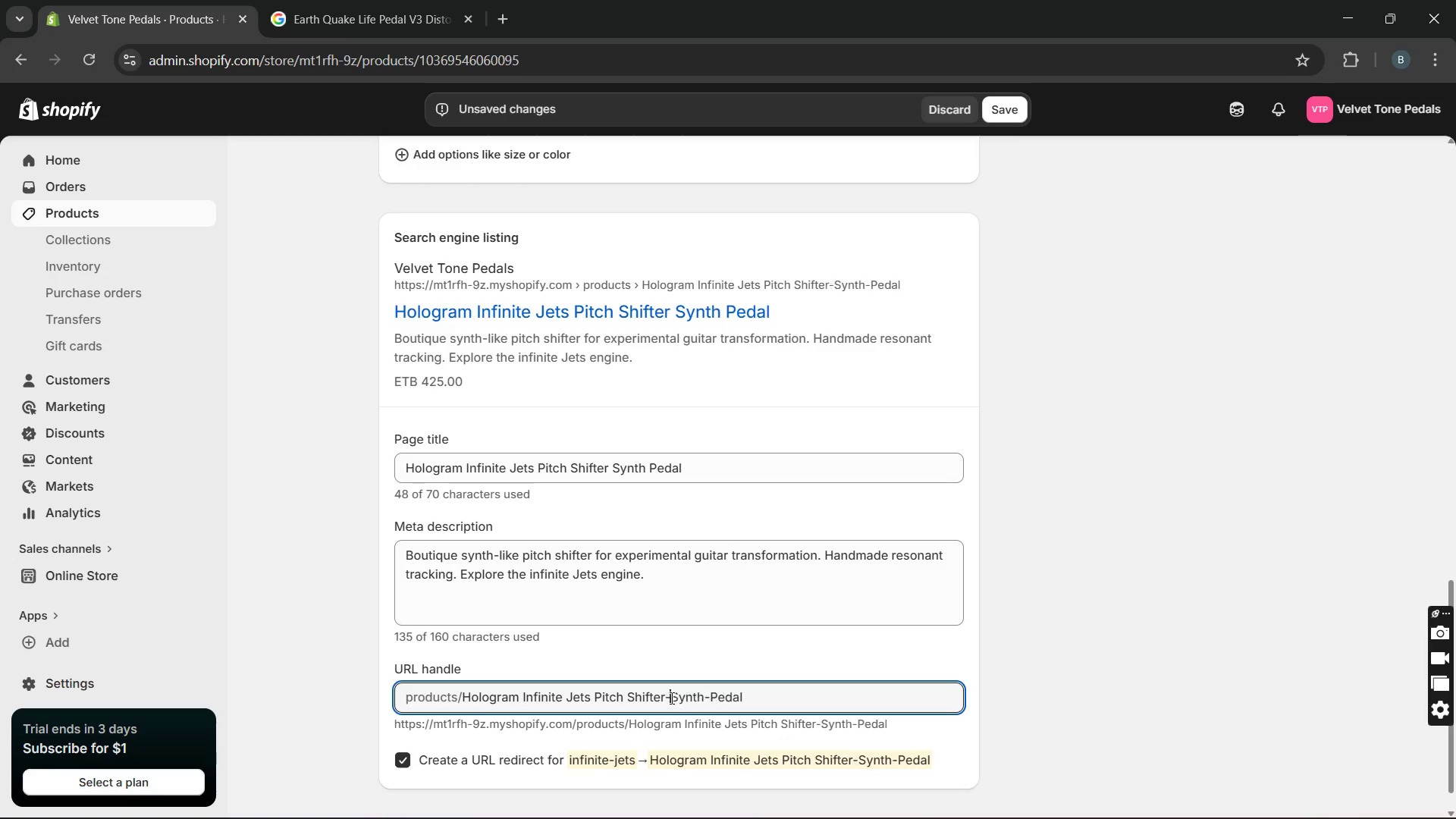 
key(Minus)
 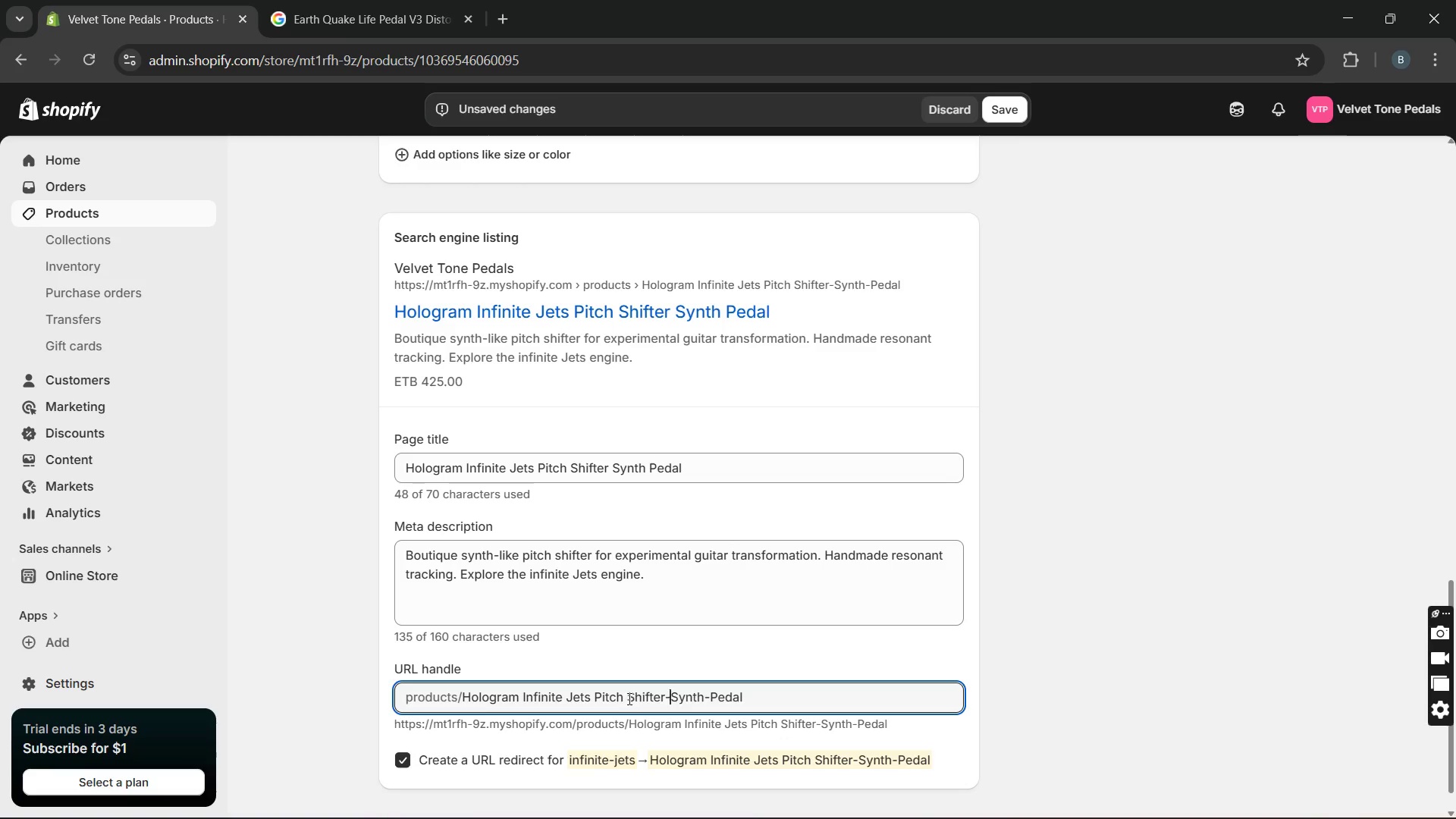 
left_click([627, 698])
 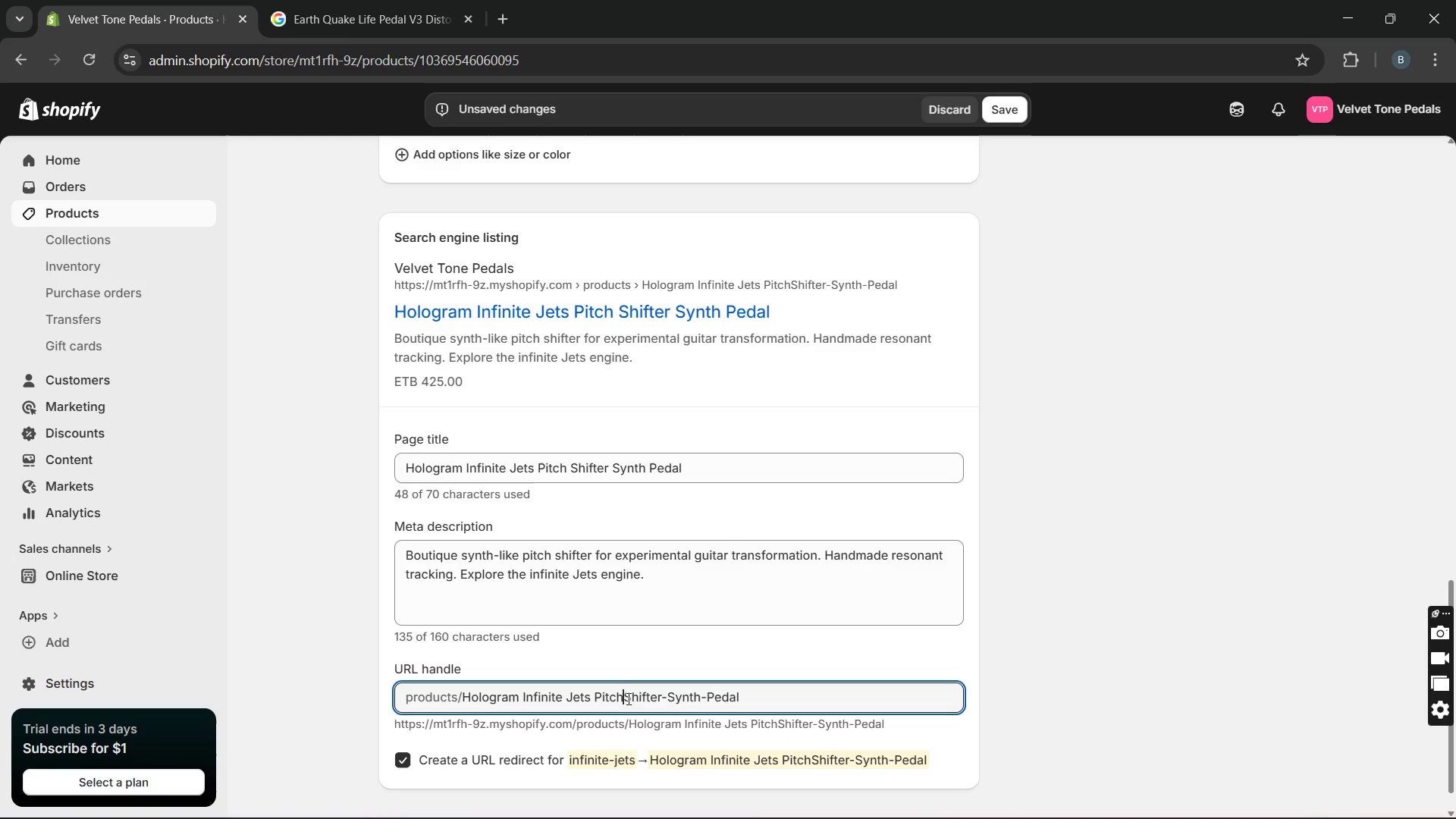 
key(Backspace)
 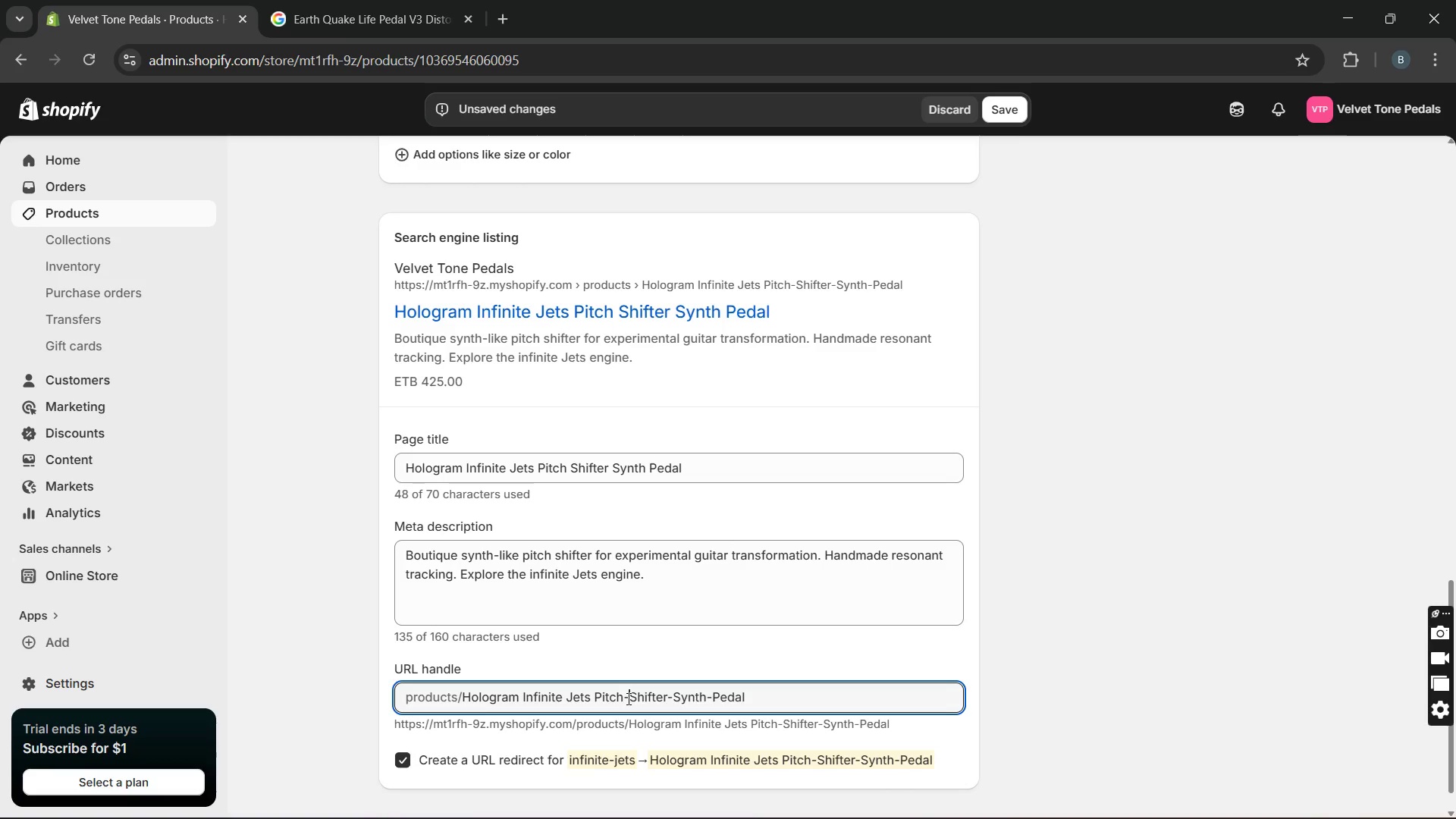 
key(Minus)
 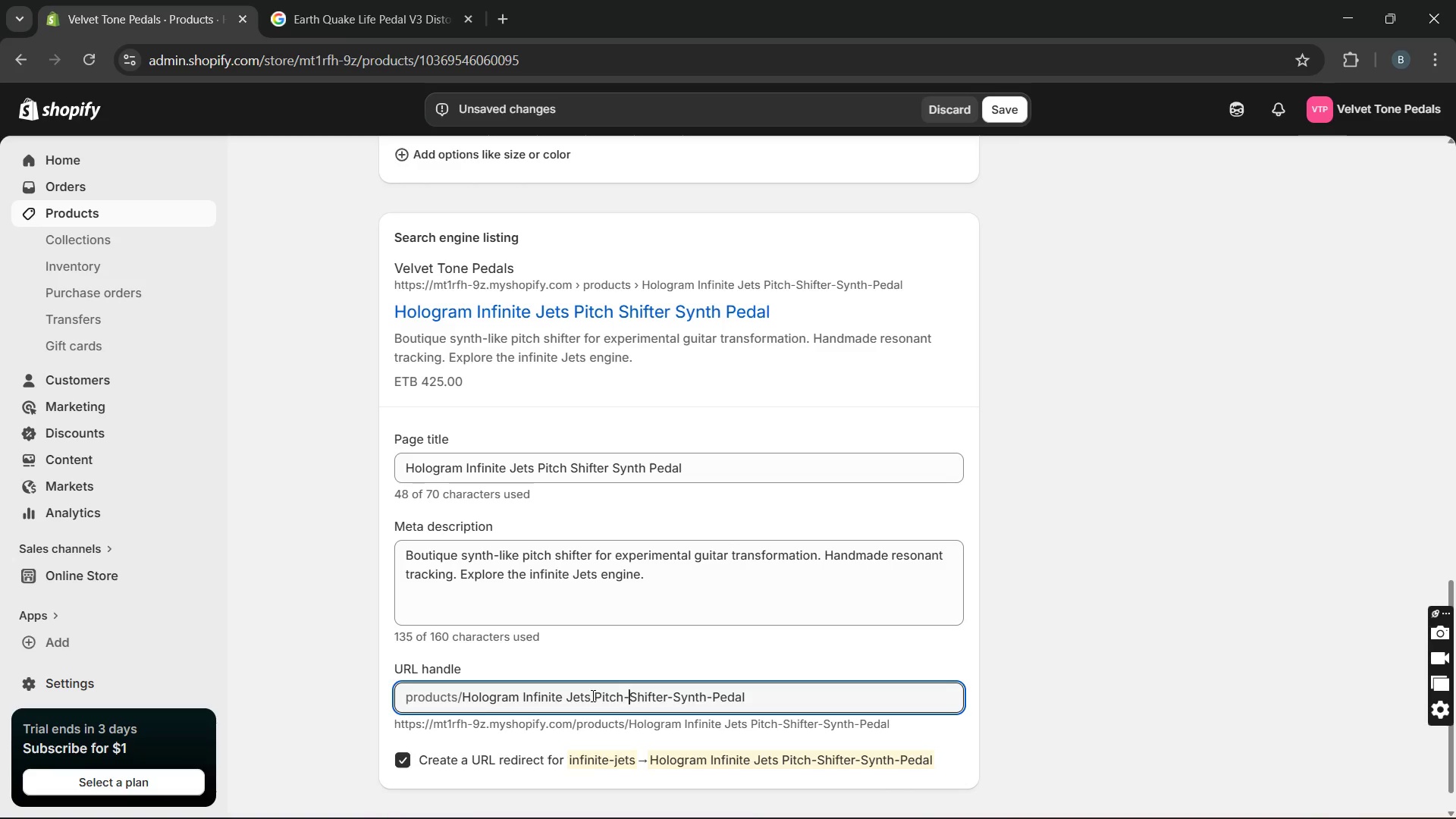 
left_click([592, 695])
 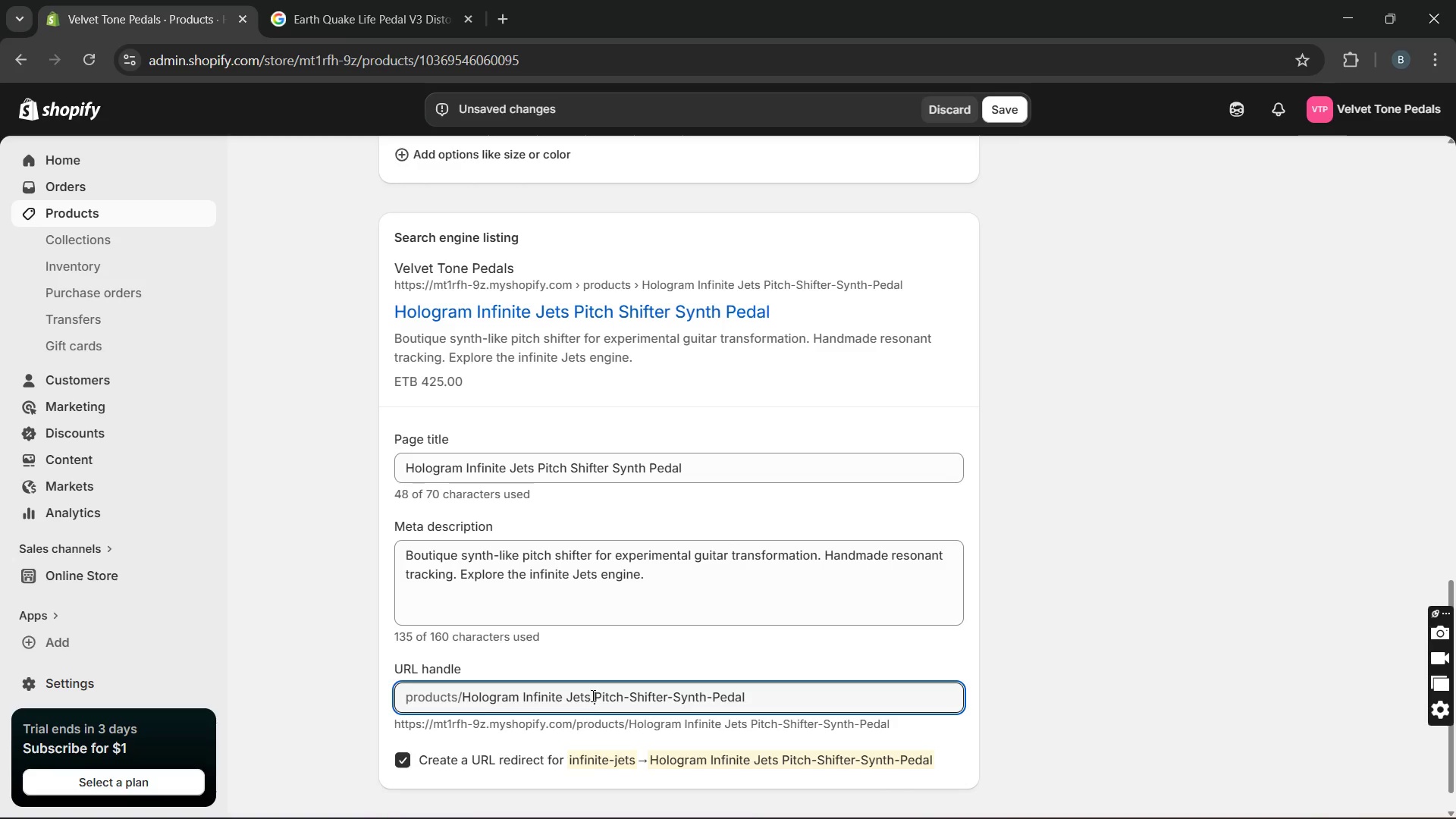 
key(ArrowRight)
 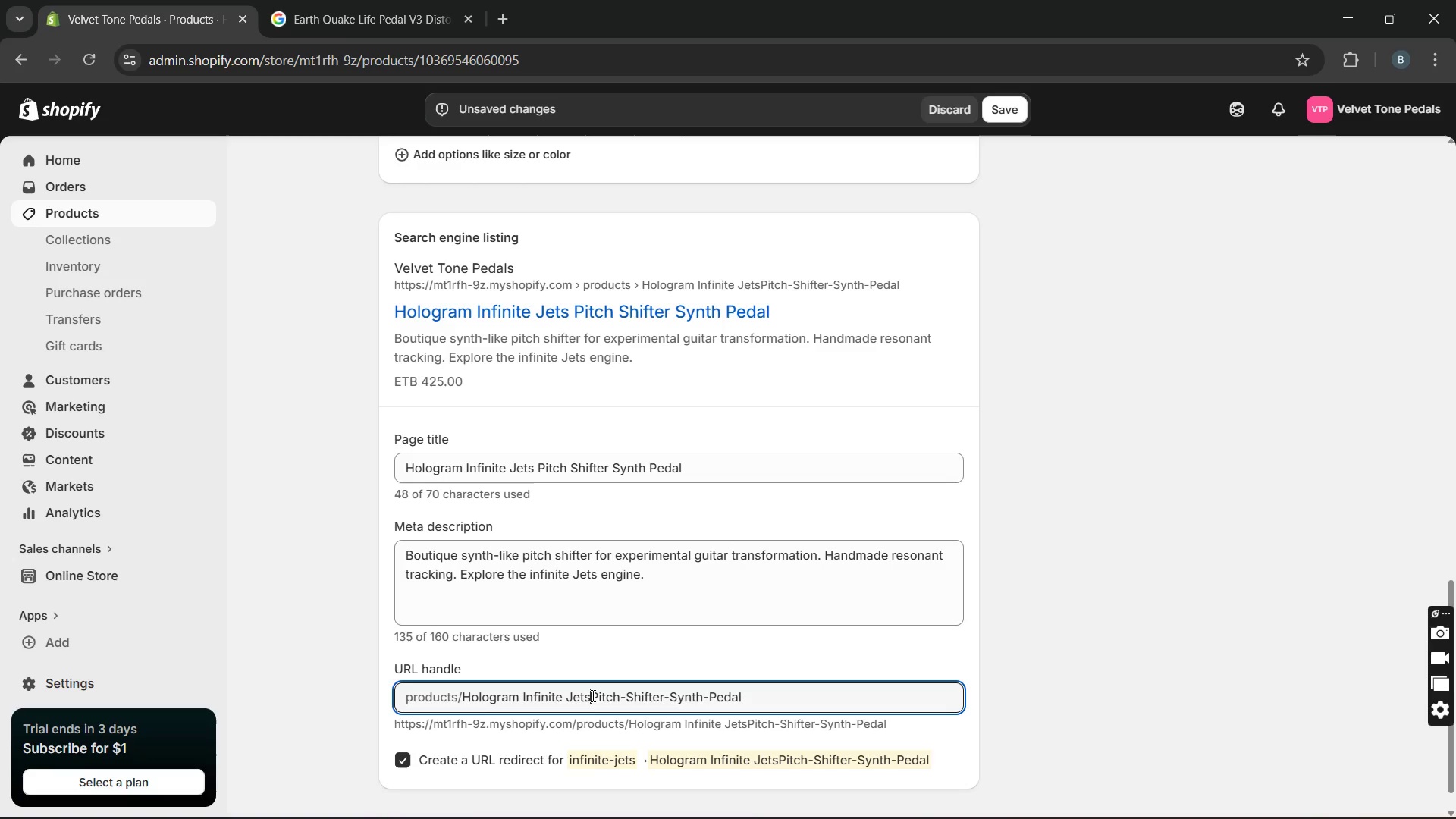 
key(Backspace)
 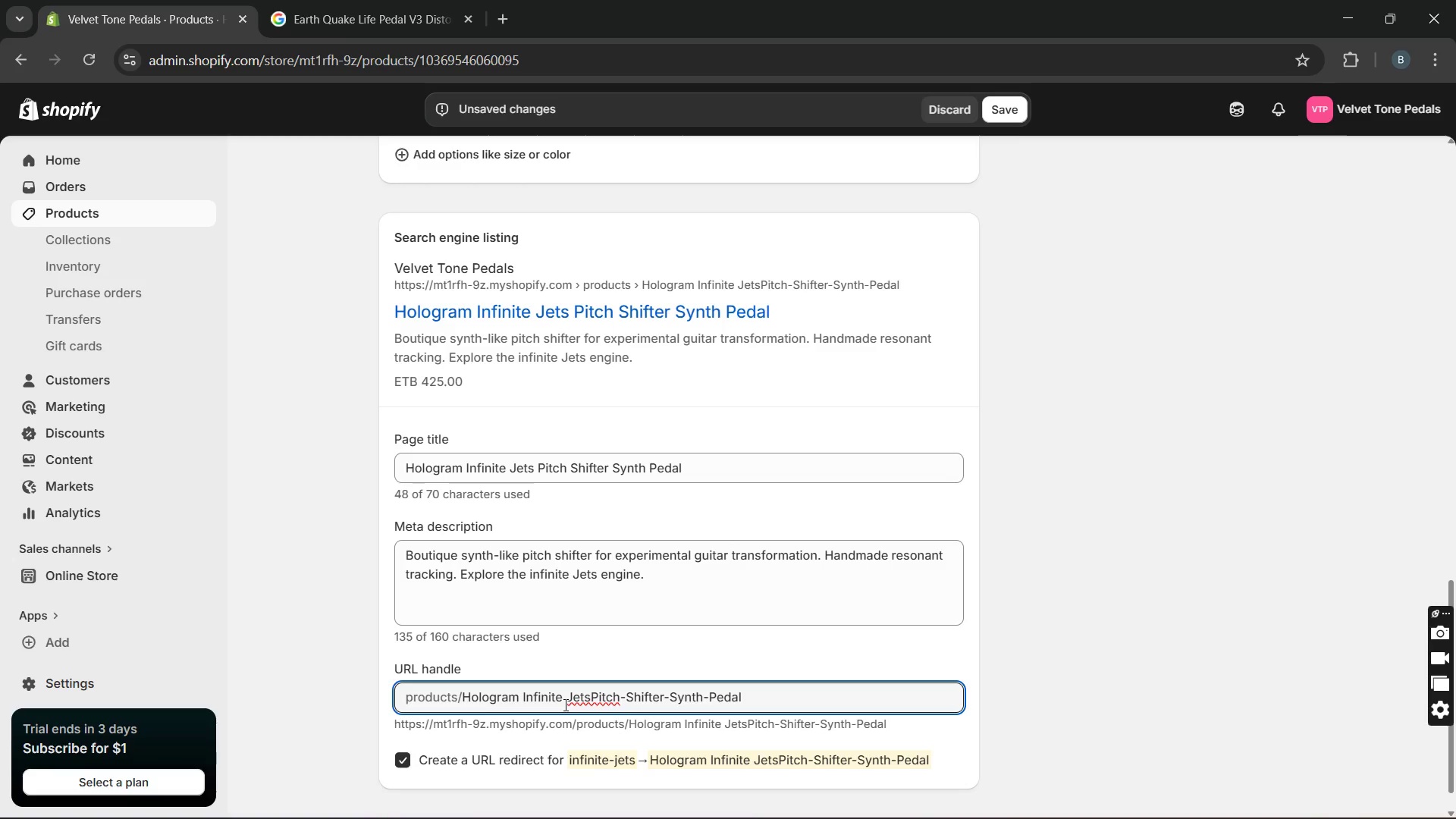 
key(Minus)
 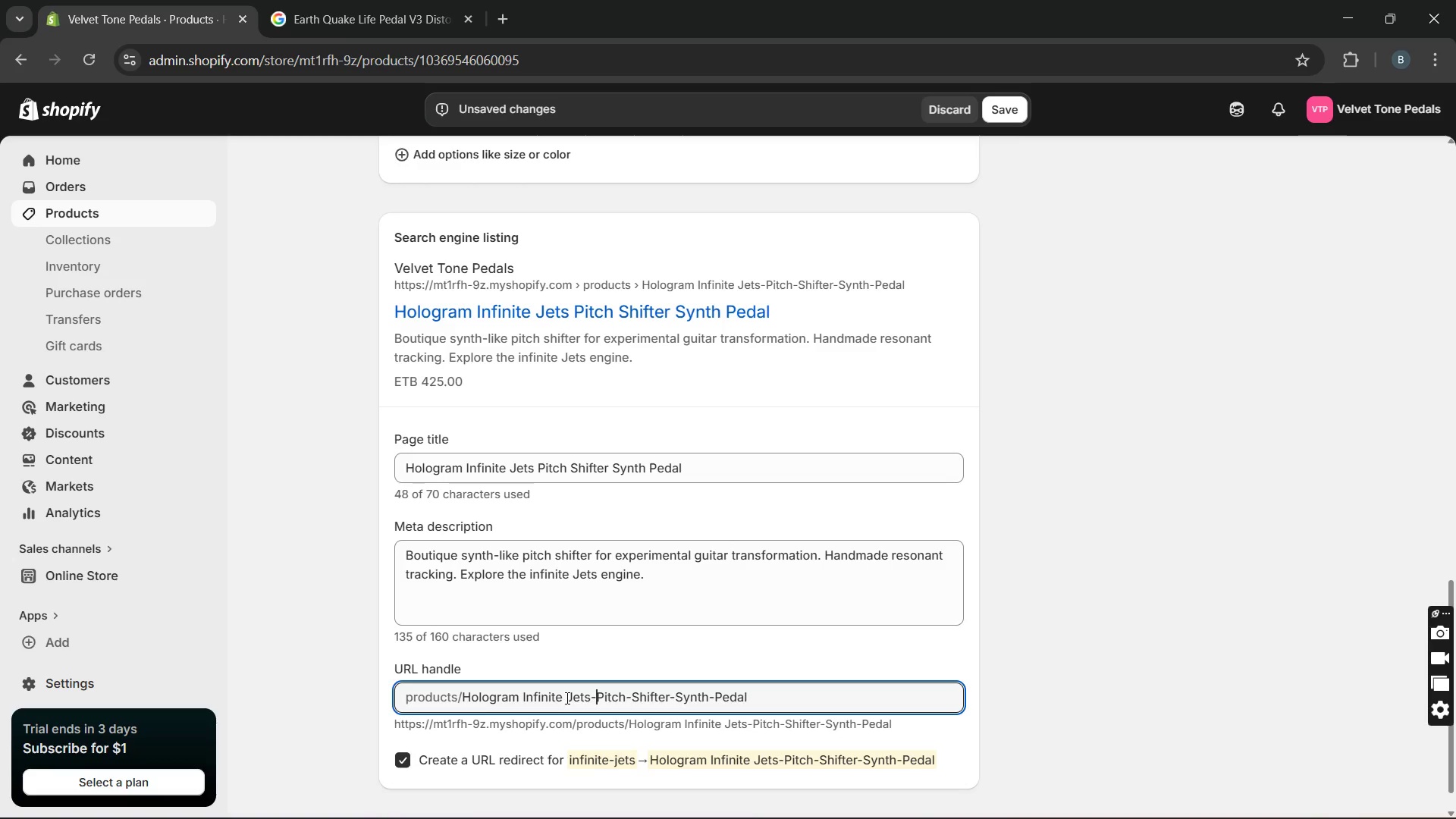 
left_click([566, 698])
 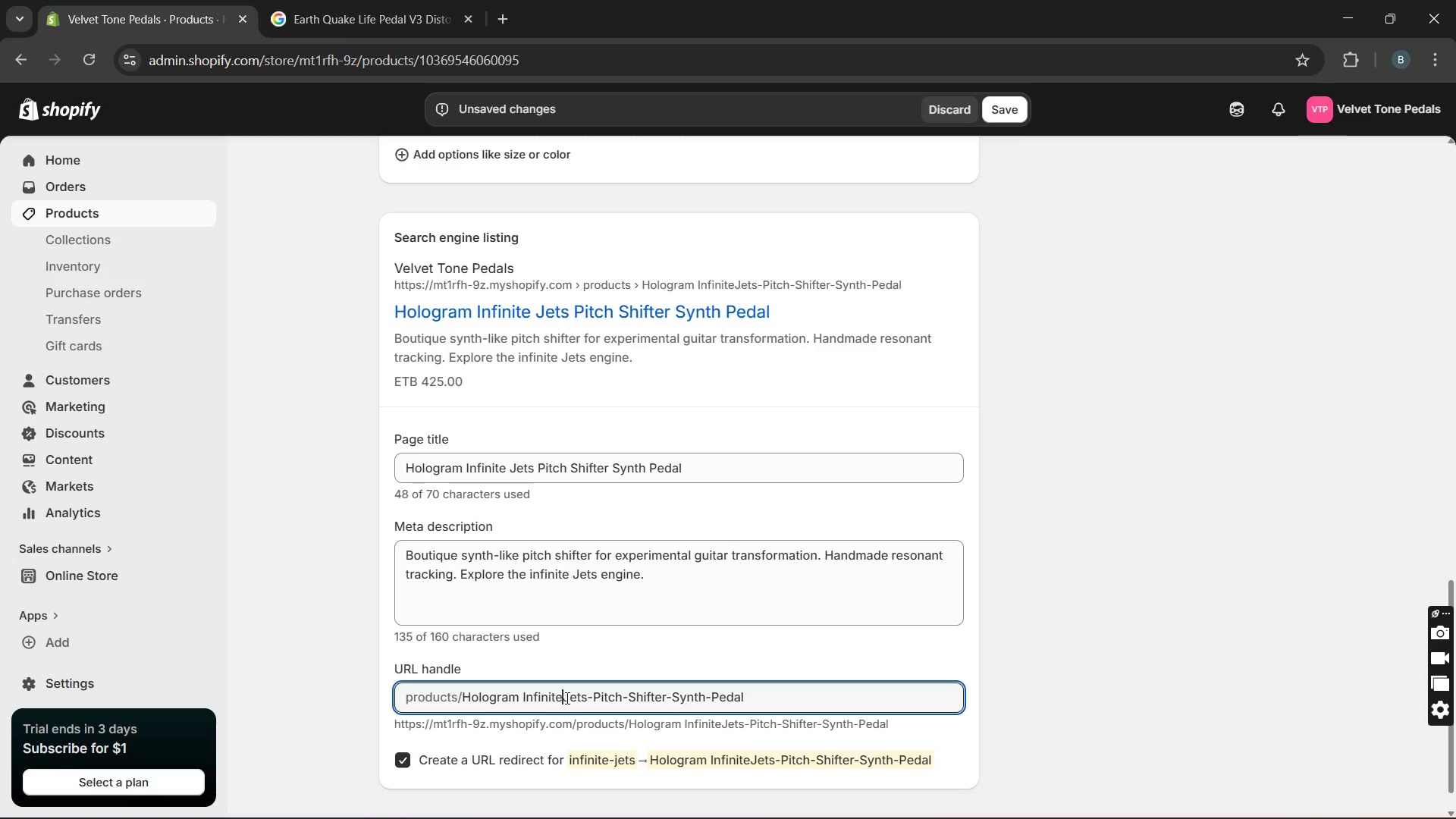 
key(Backspace)
 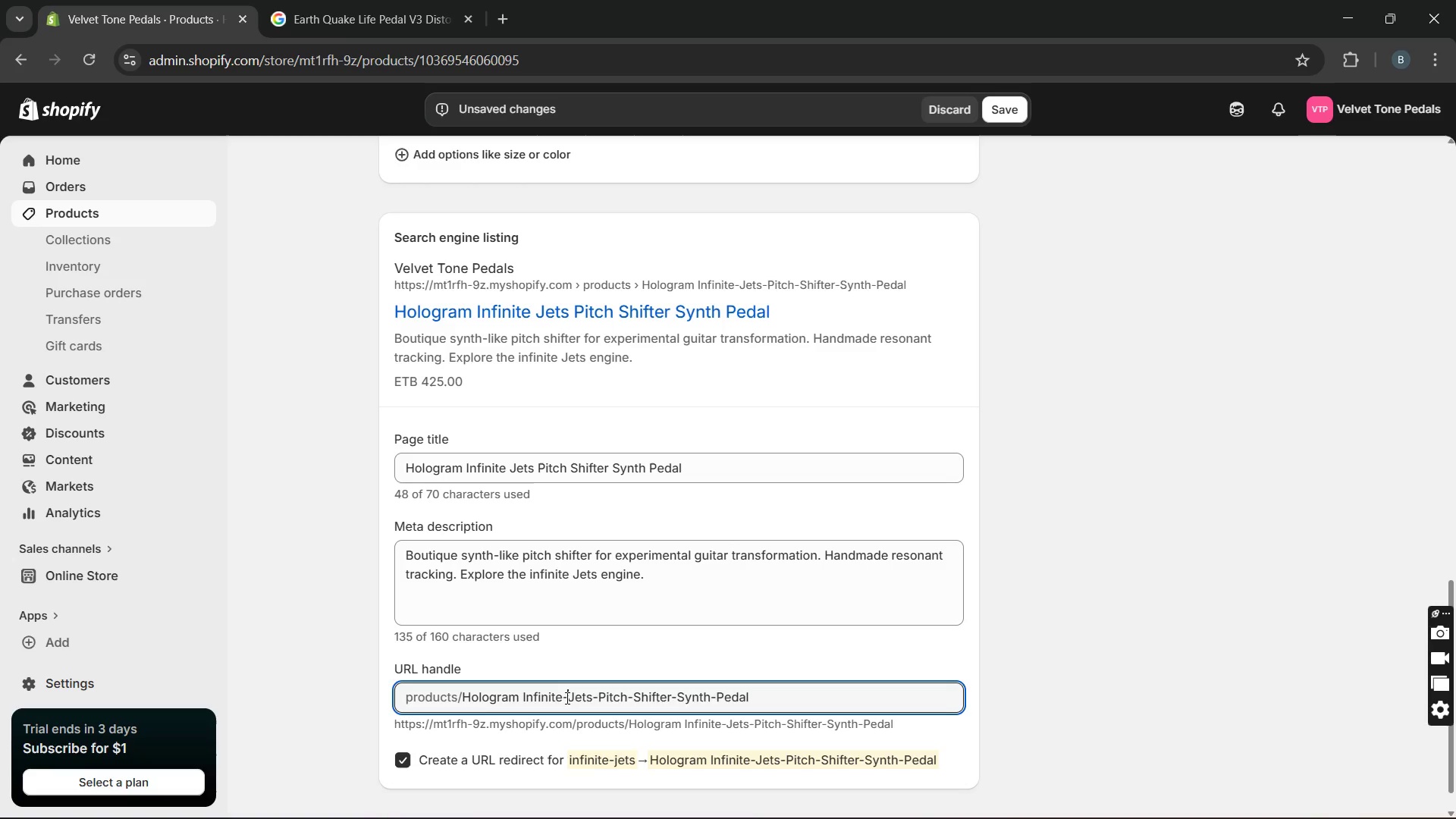 
key(Minus)
 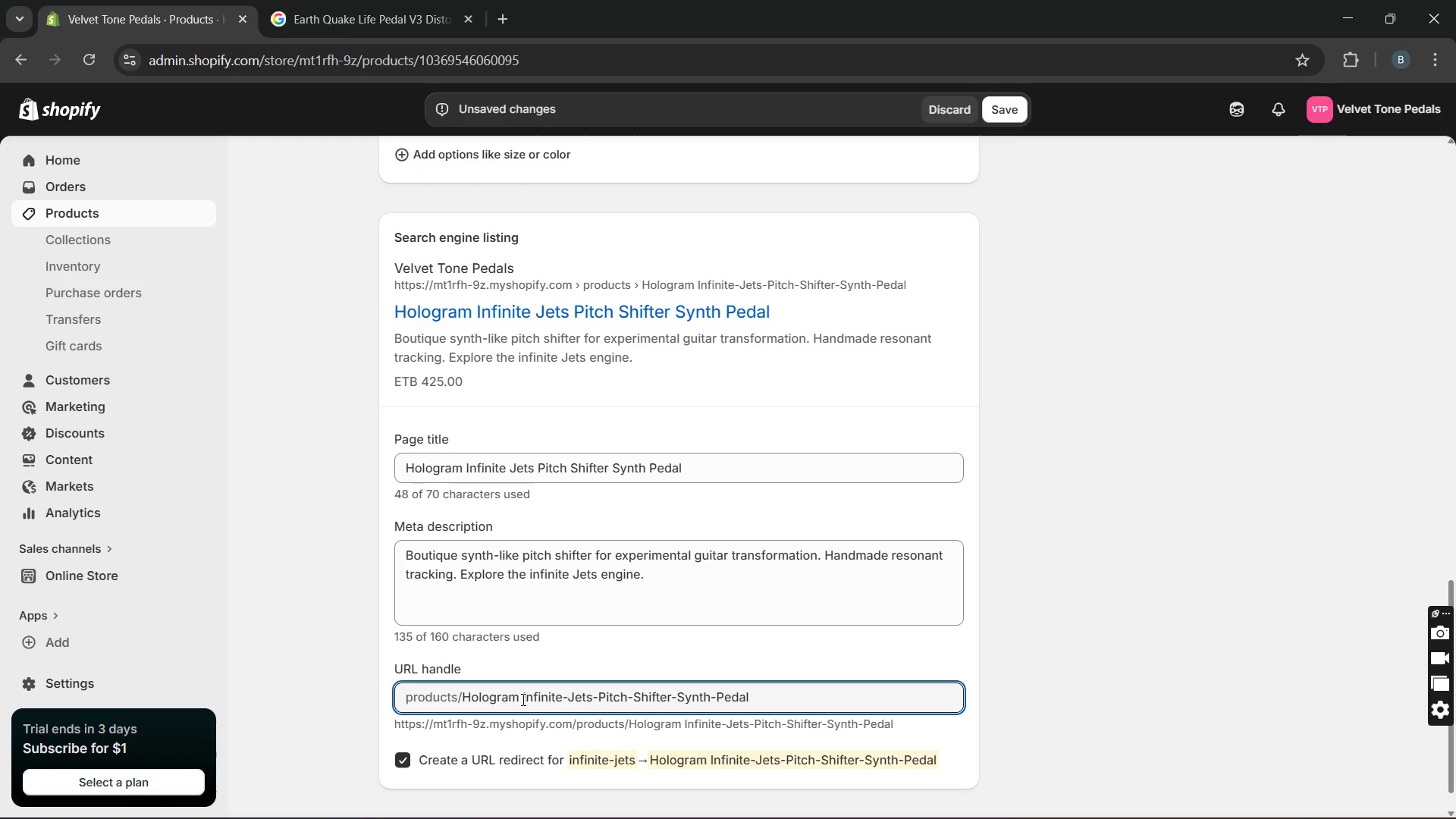 
left_click([522, 699])
 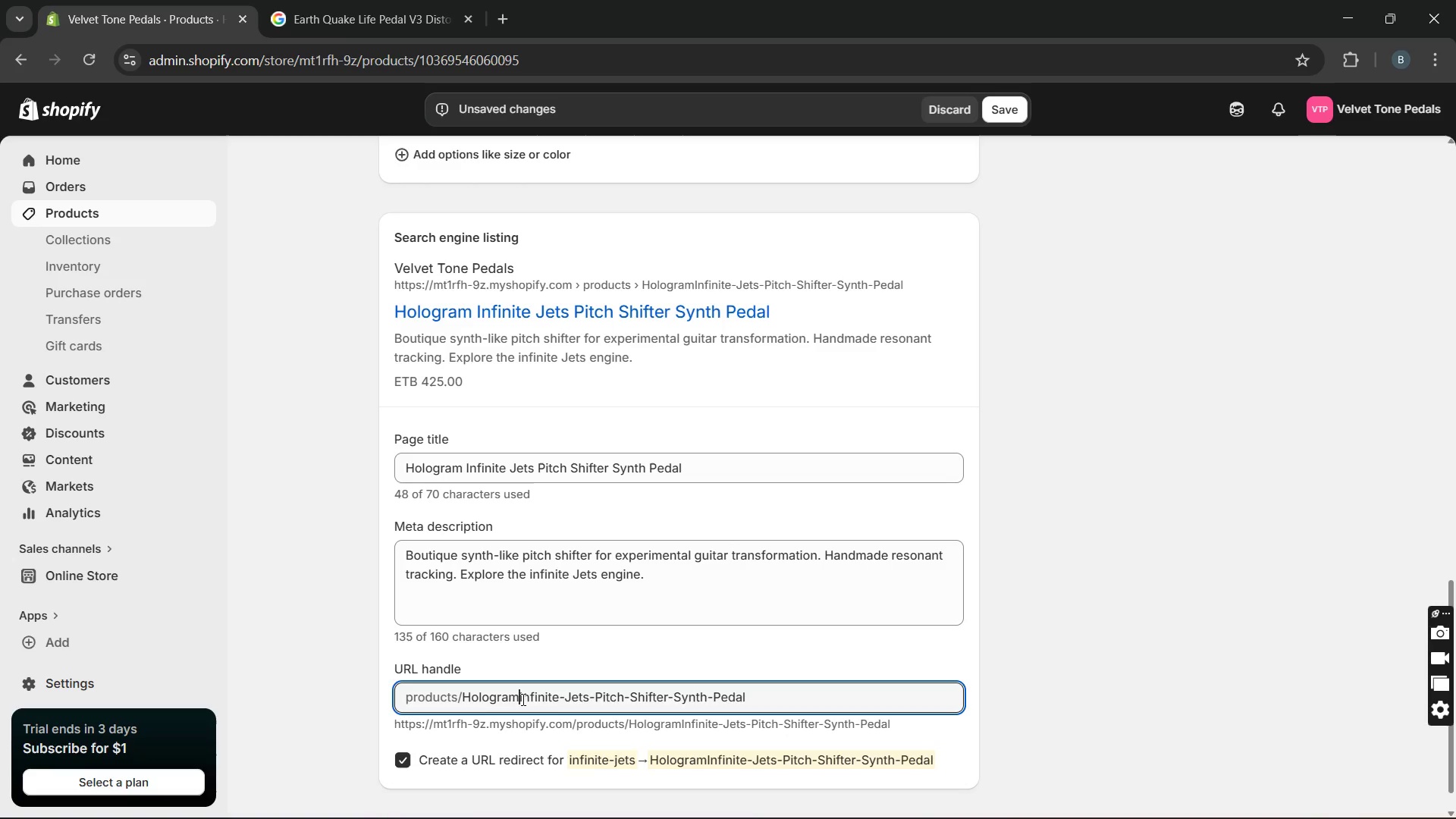 
key(Backspace)
 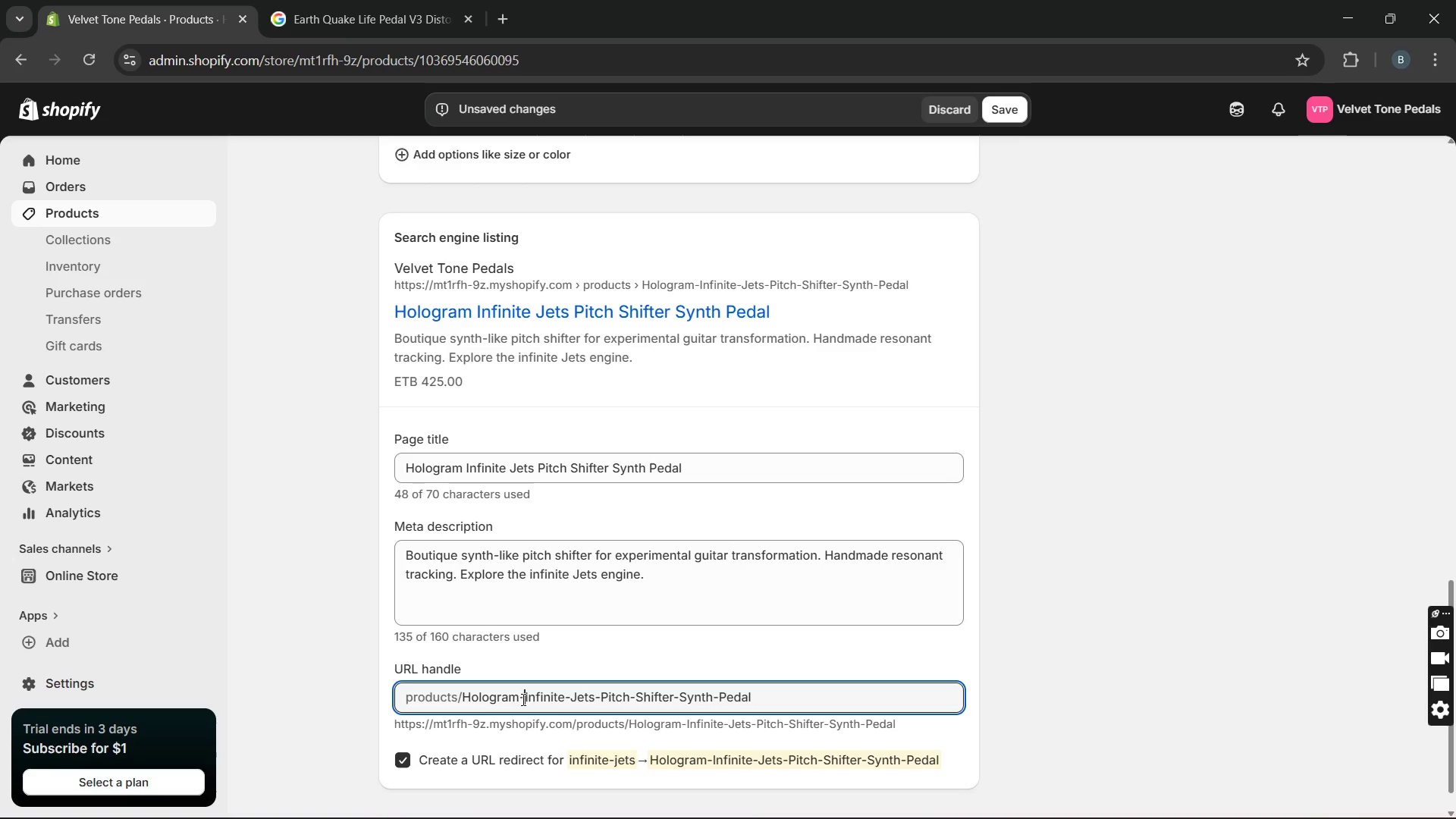 
key(Minus)
 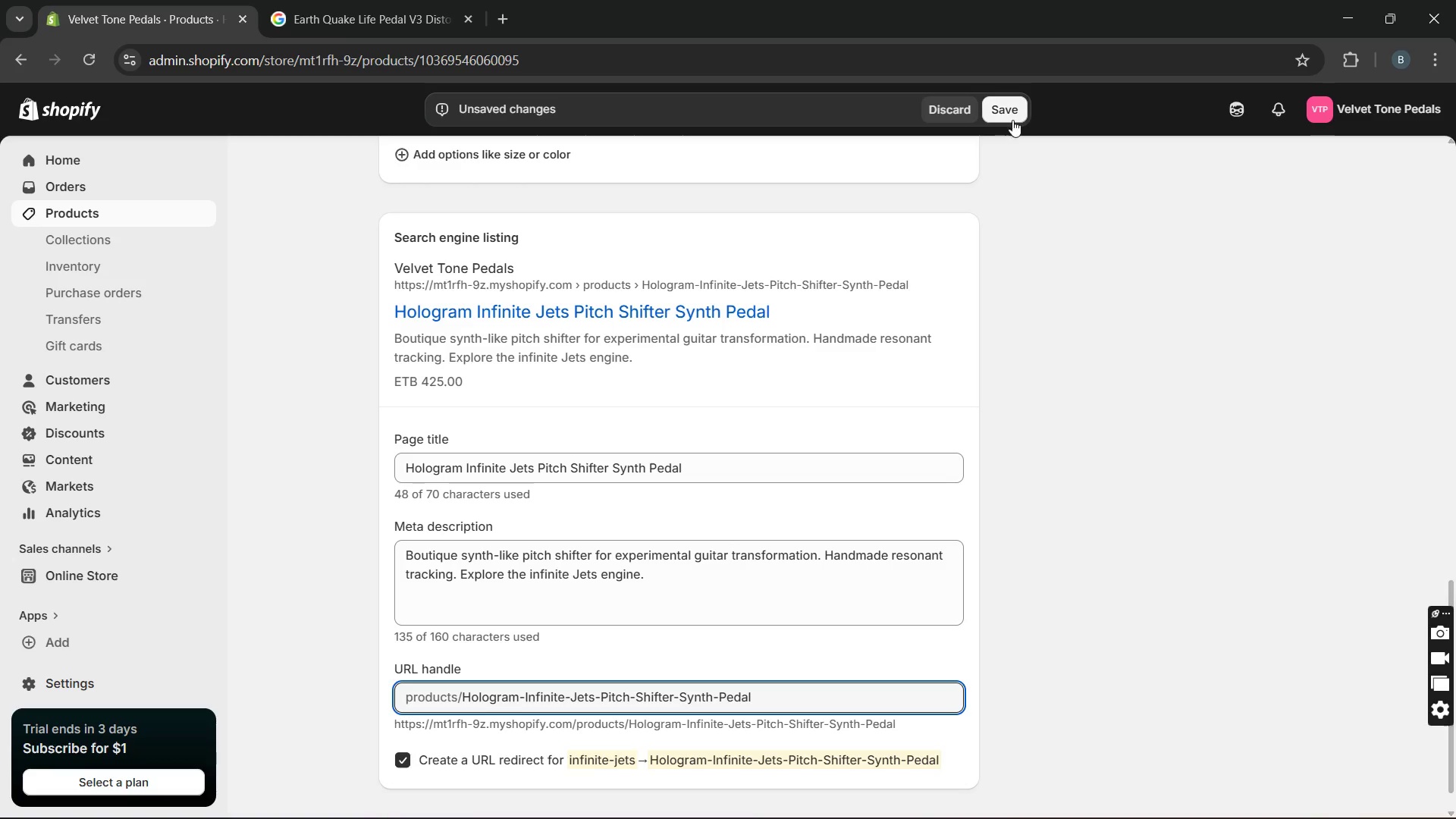 
left_click([1013, 118])
 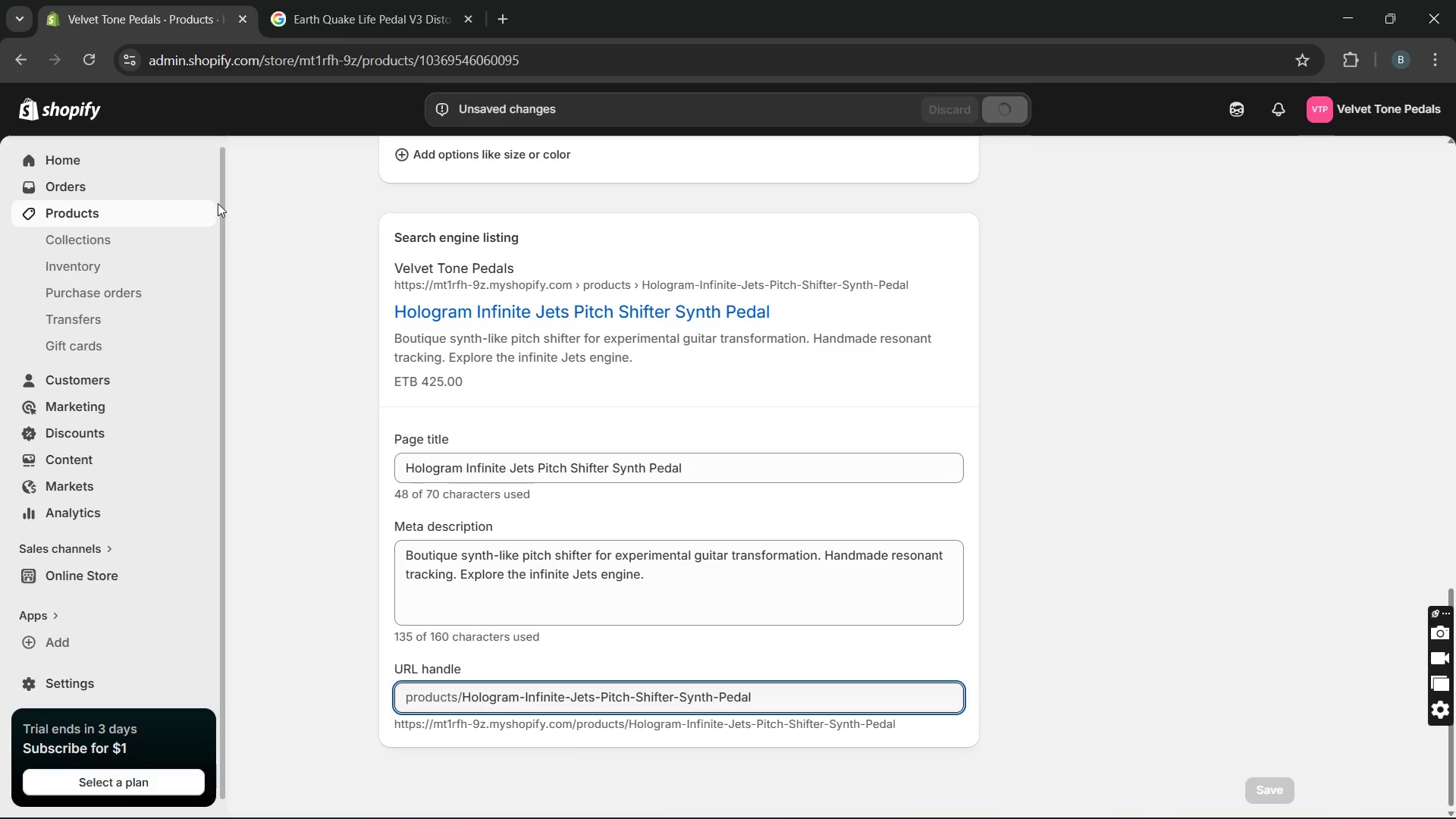 
wait(6.33)
 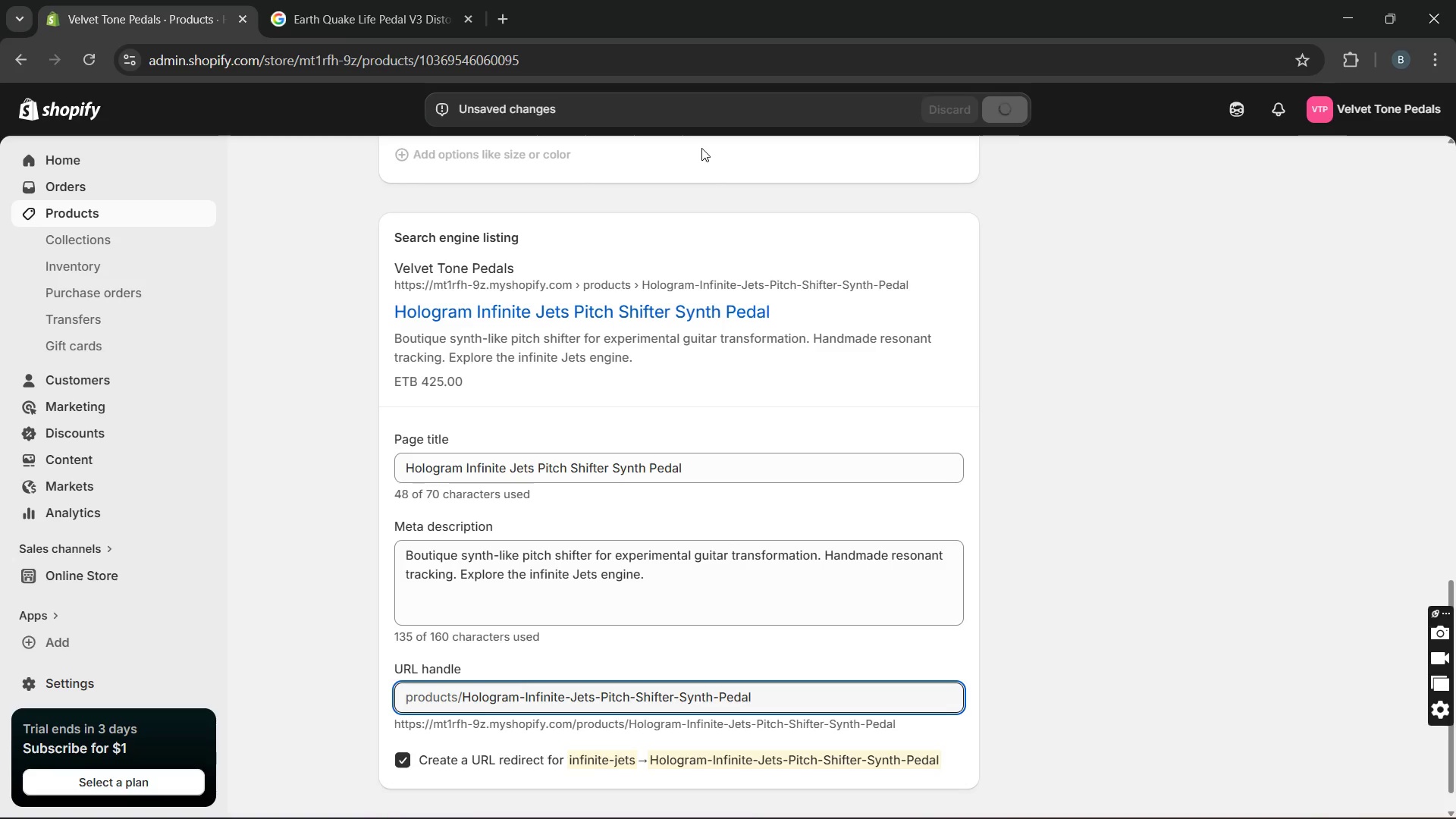 
left_click([187, 206])
 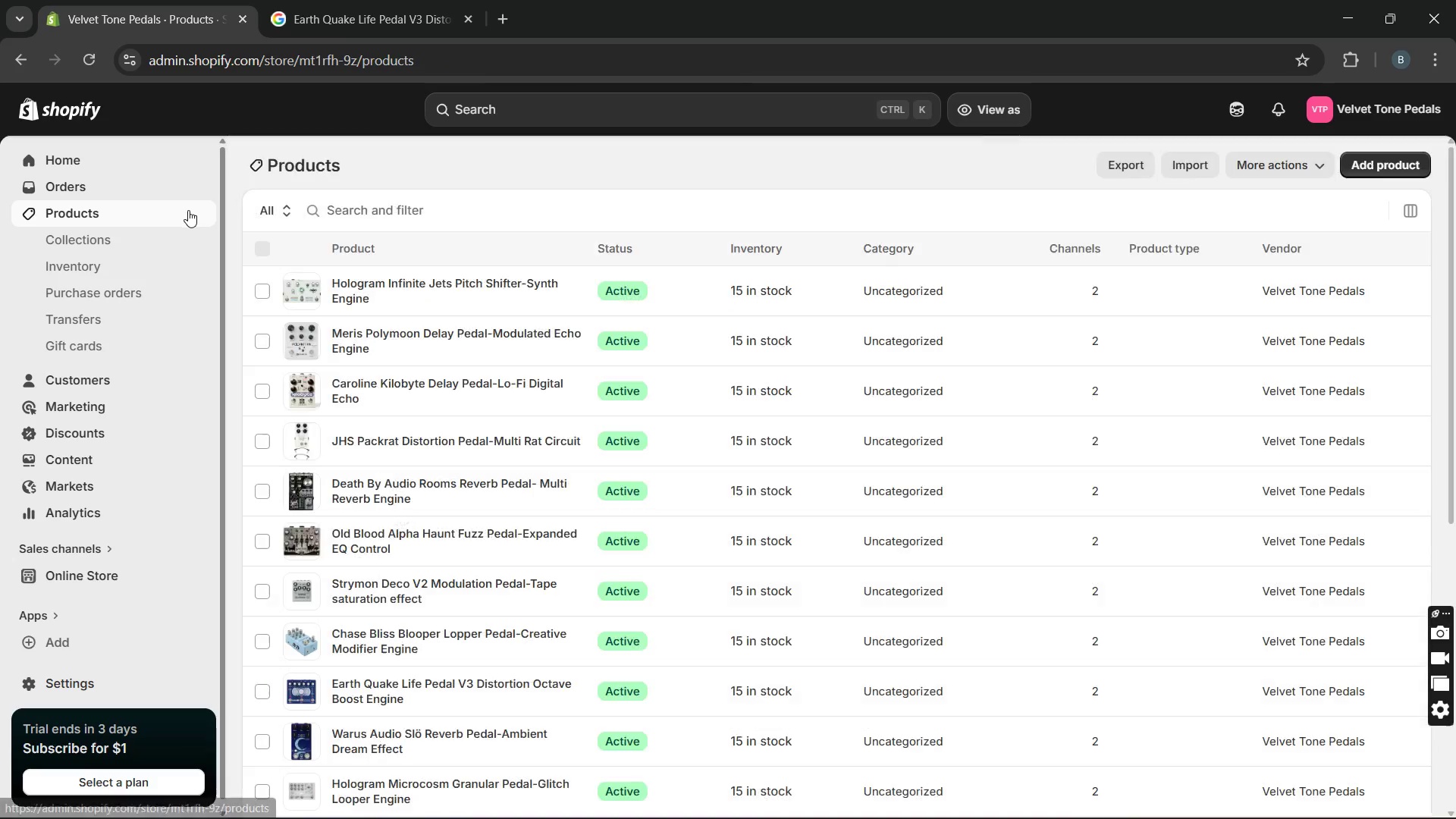 
wait(10.08)
 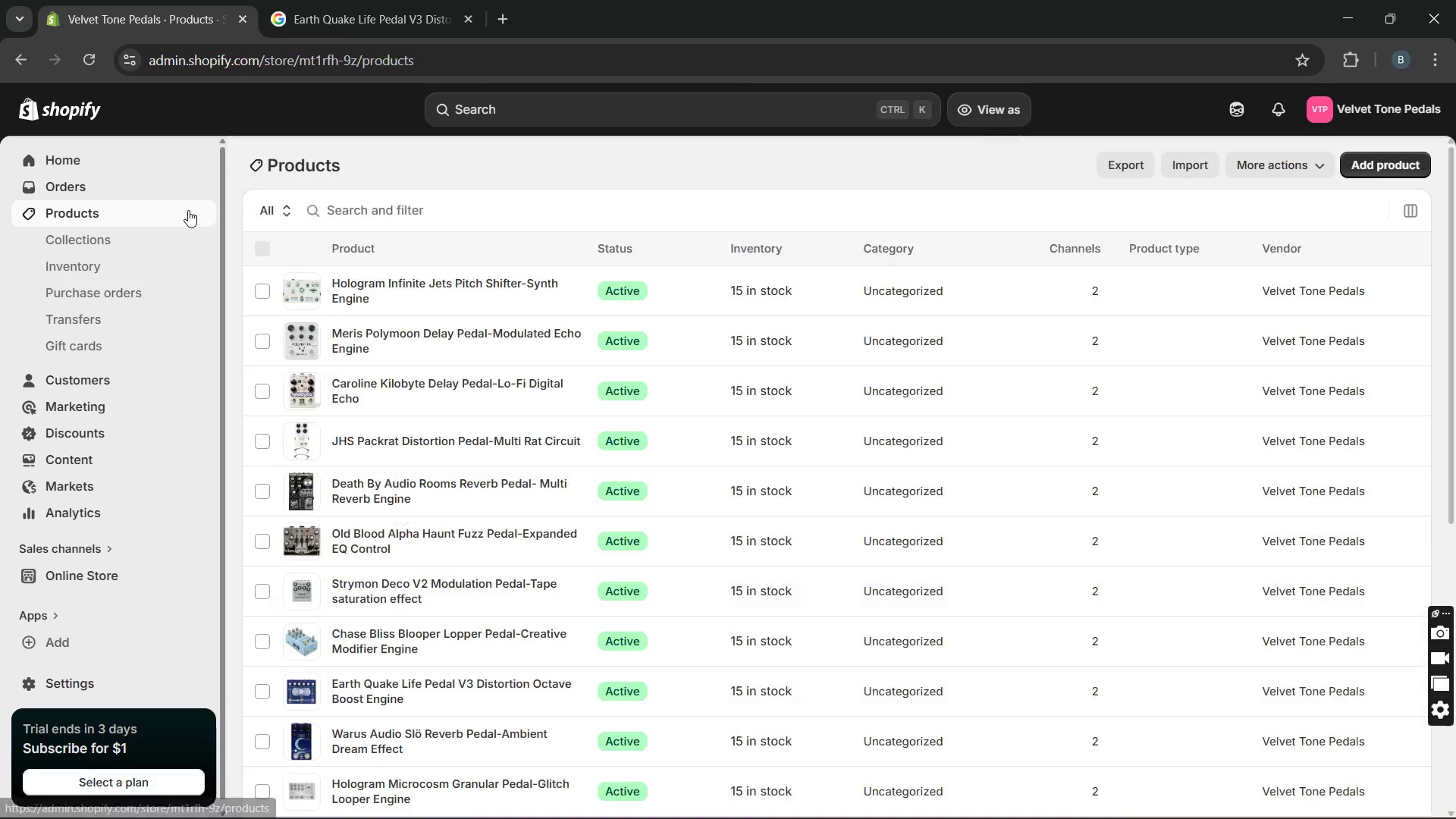 
left_click([467, 341])
 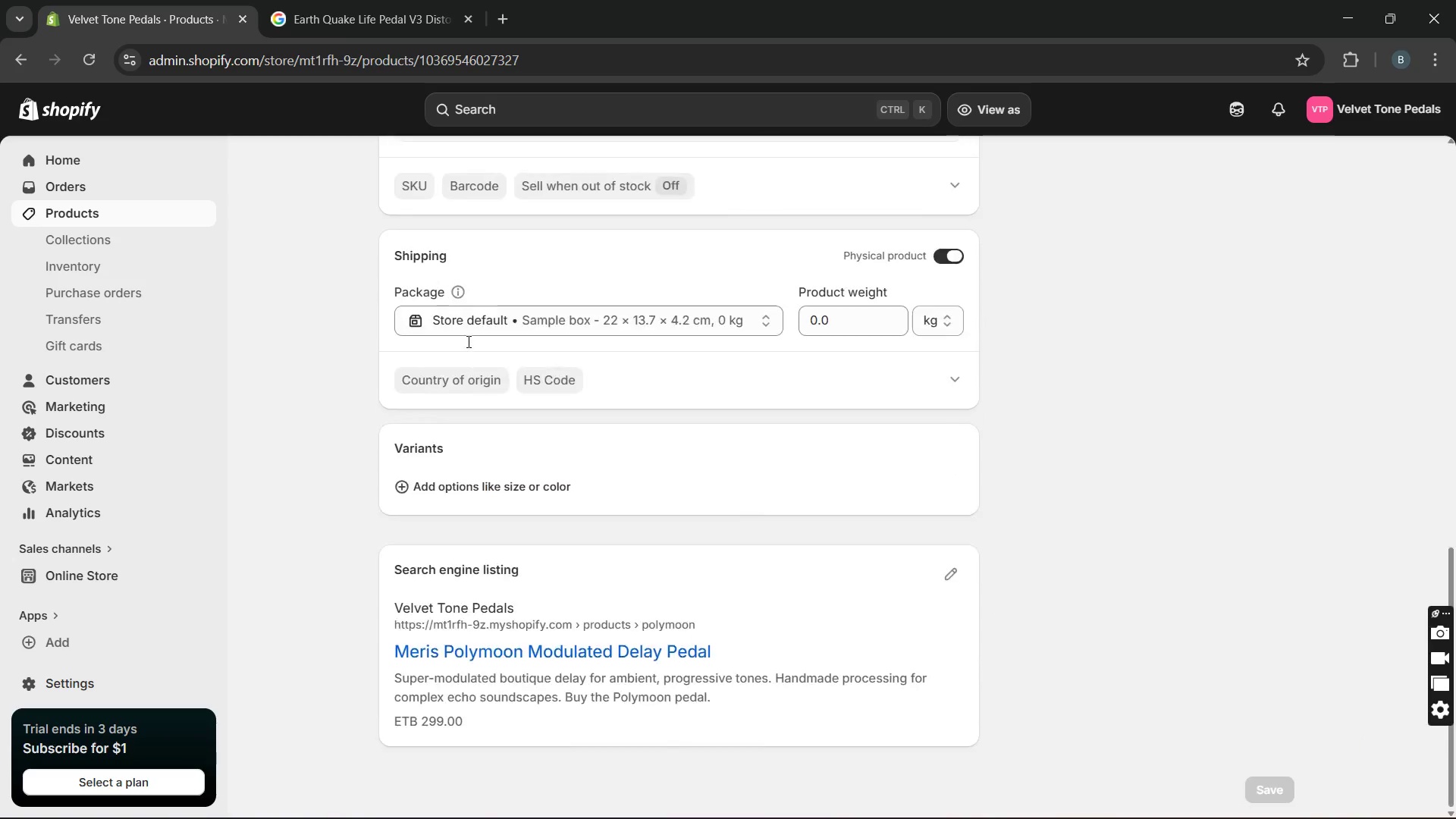 
wait(7.77)
 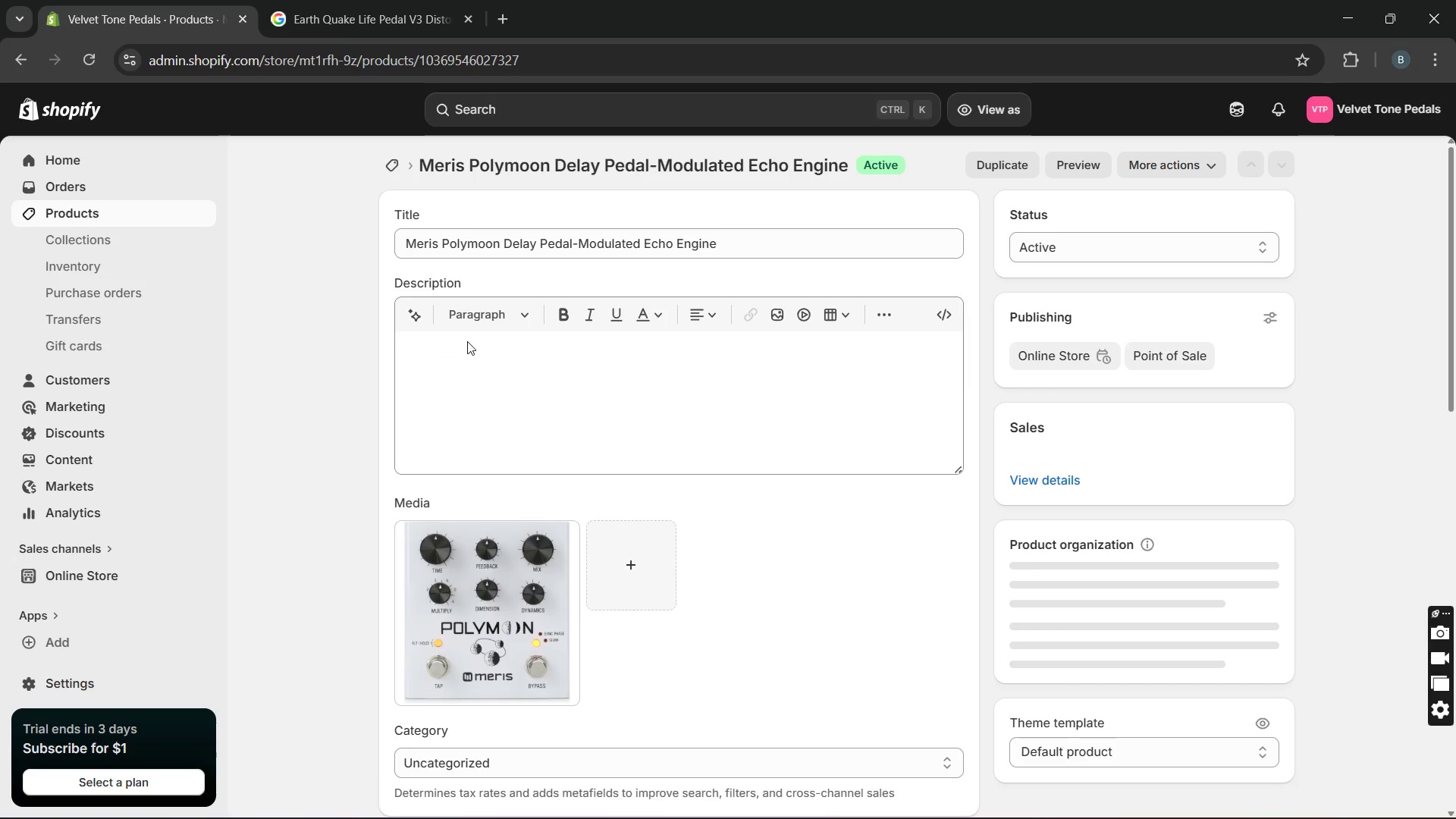 
left_click([942, 563])
 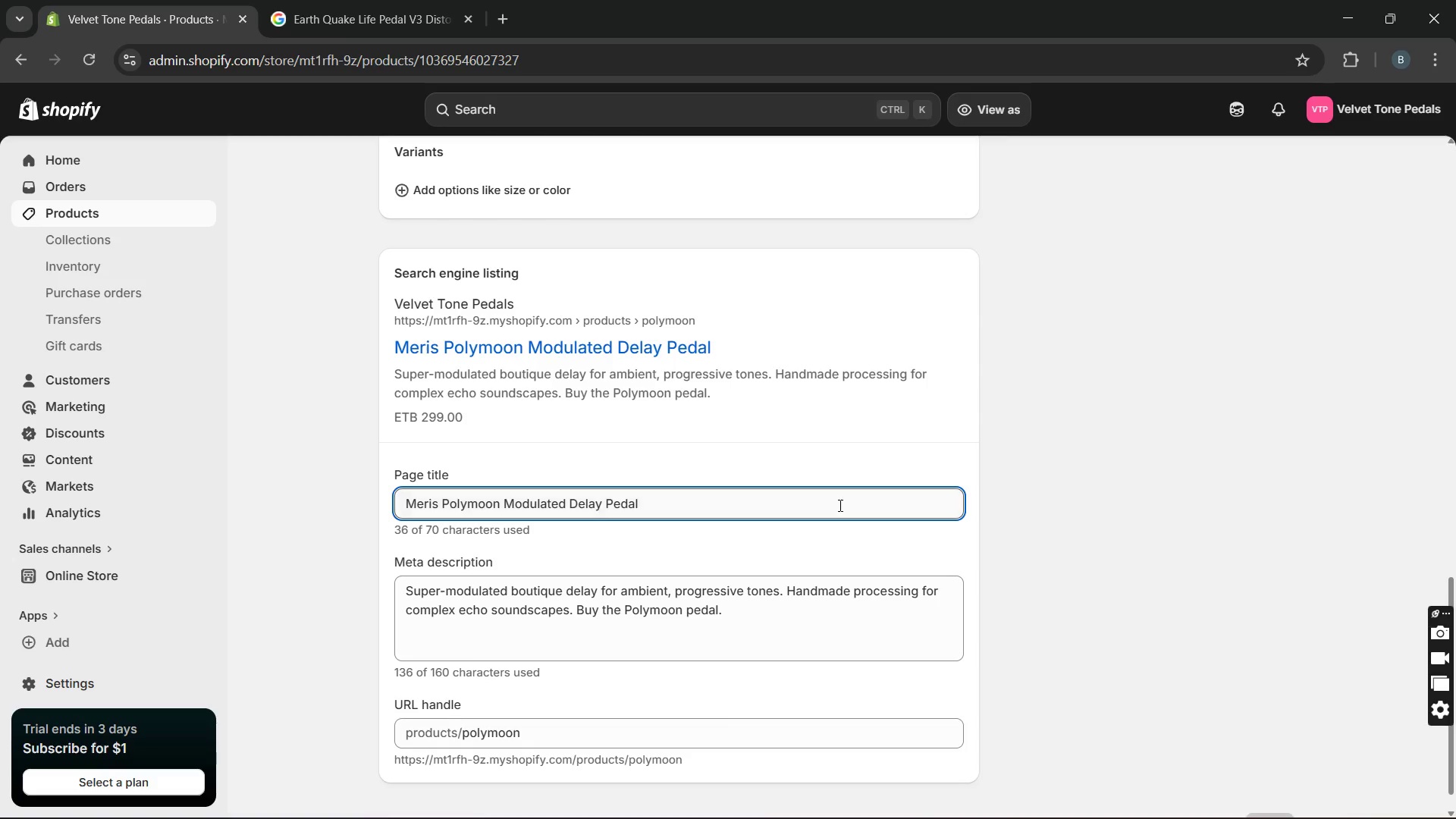 
left_click_drag(start_coordinate=[802, 503], to_coordinate=[19, 299])
 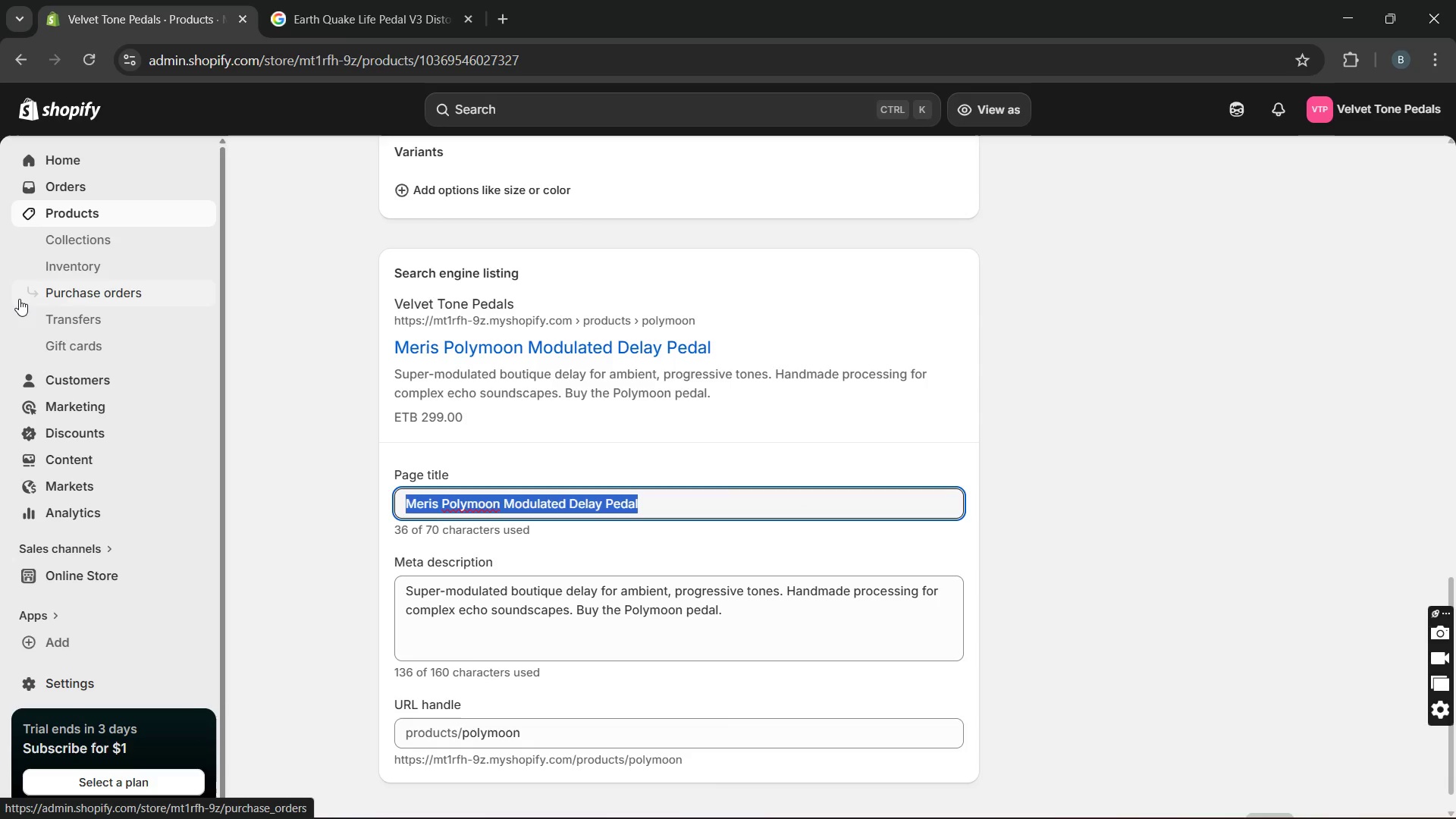 
key(Control+C)
 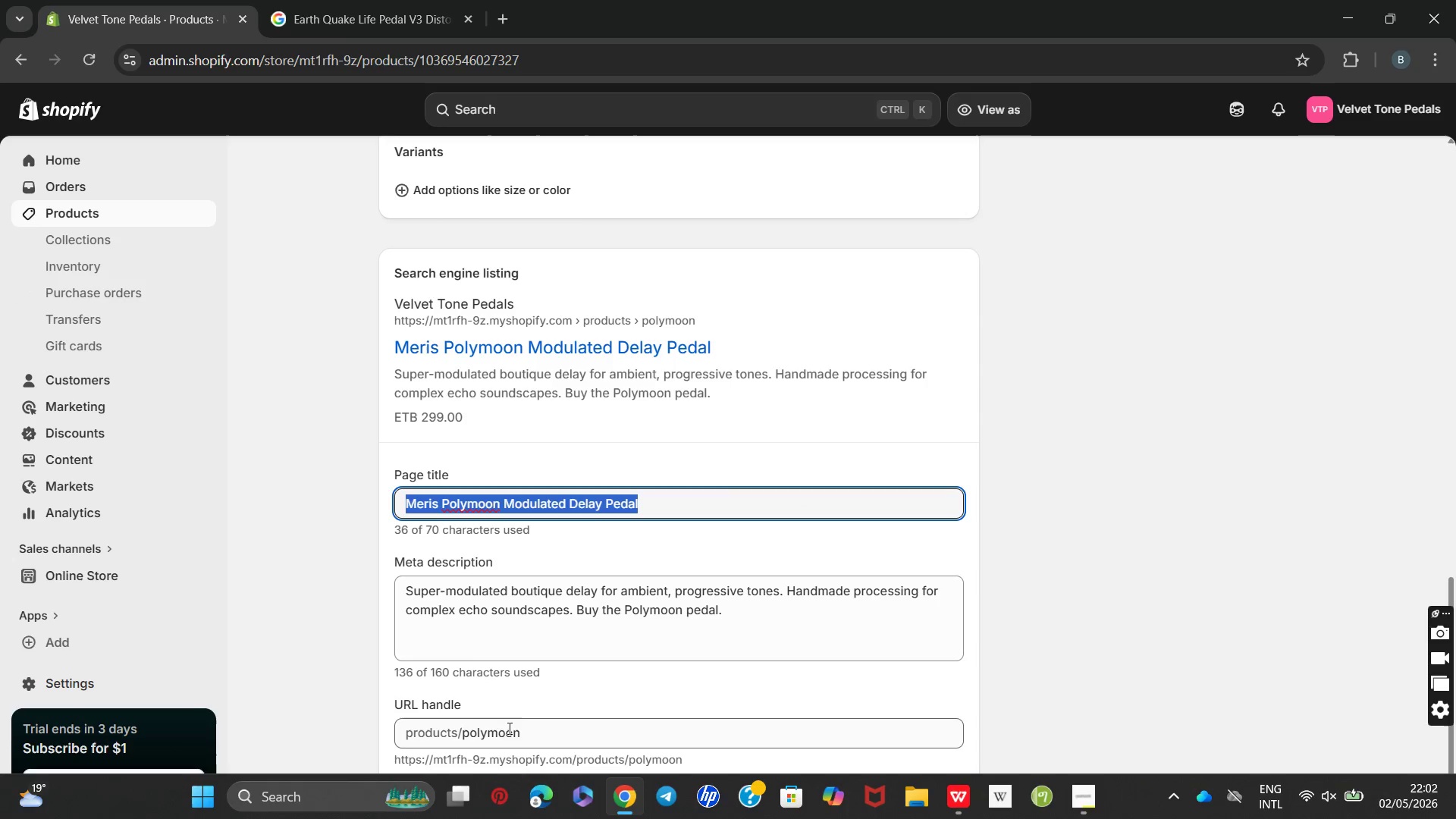 
double_click([512, 728])
 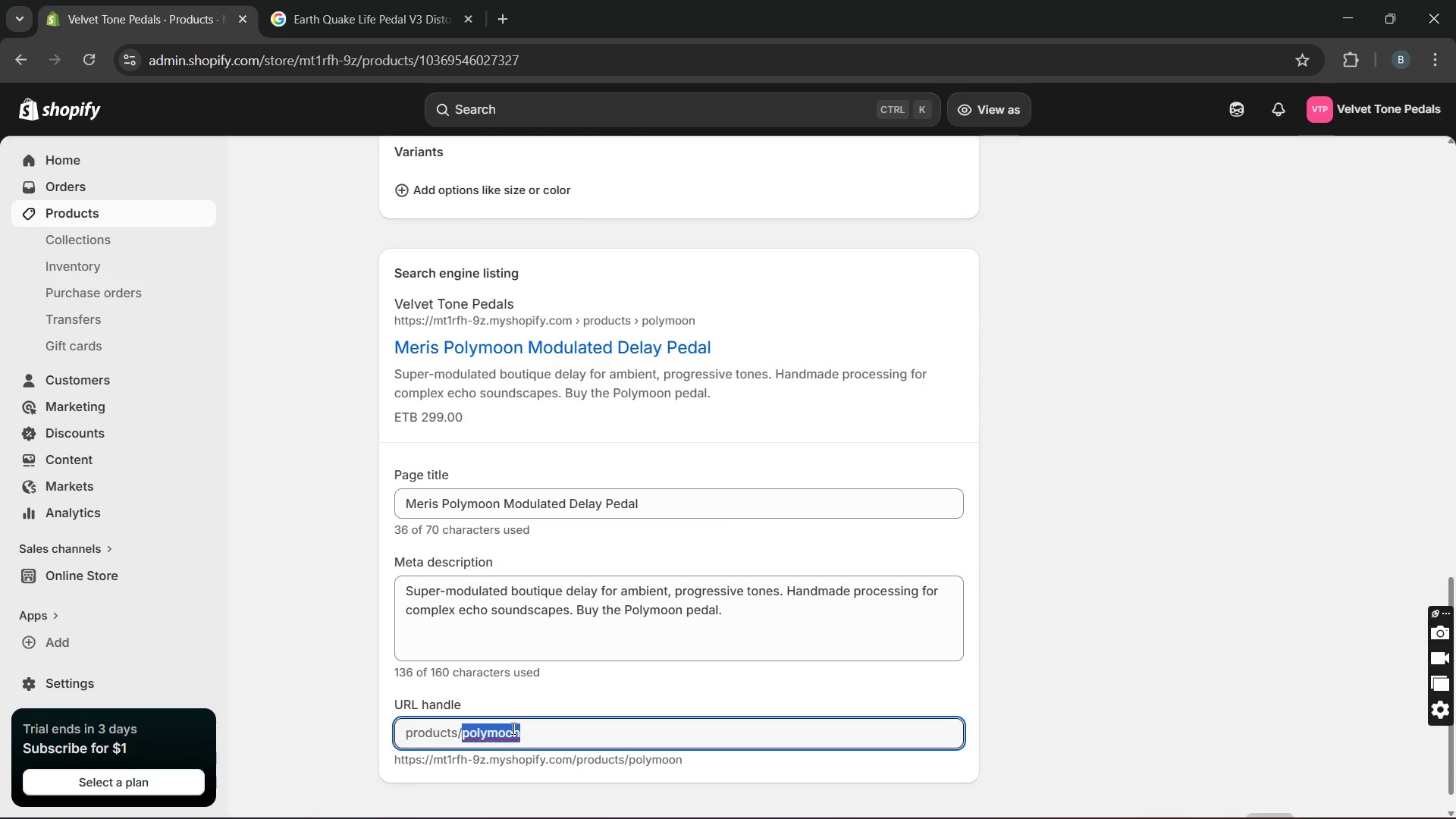 
triple_click([512, 728])
 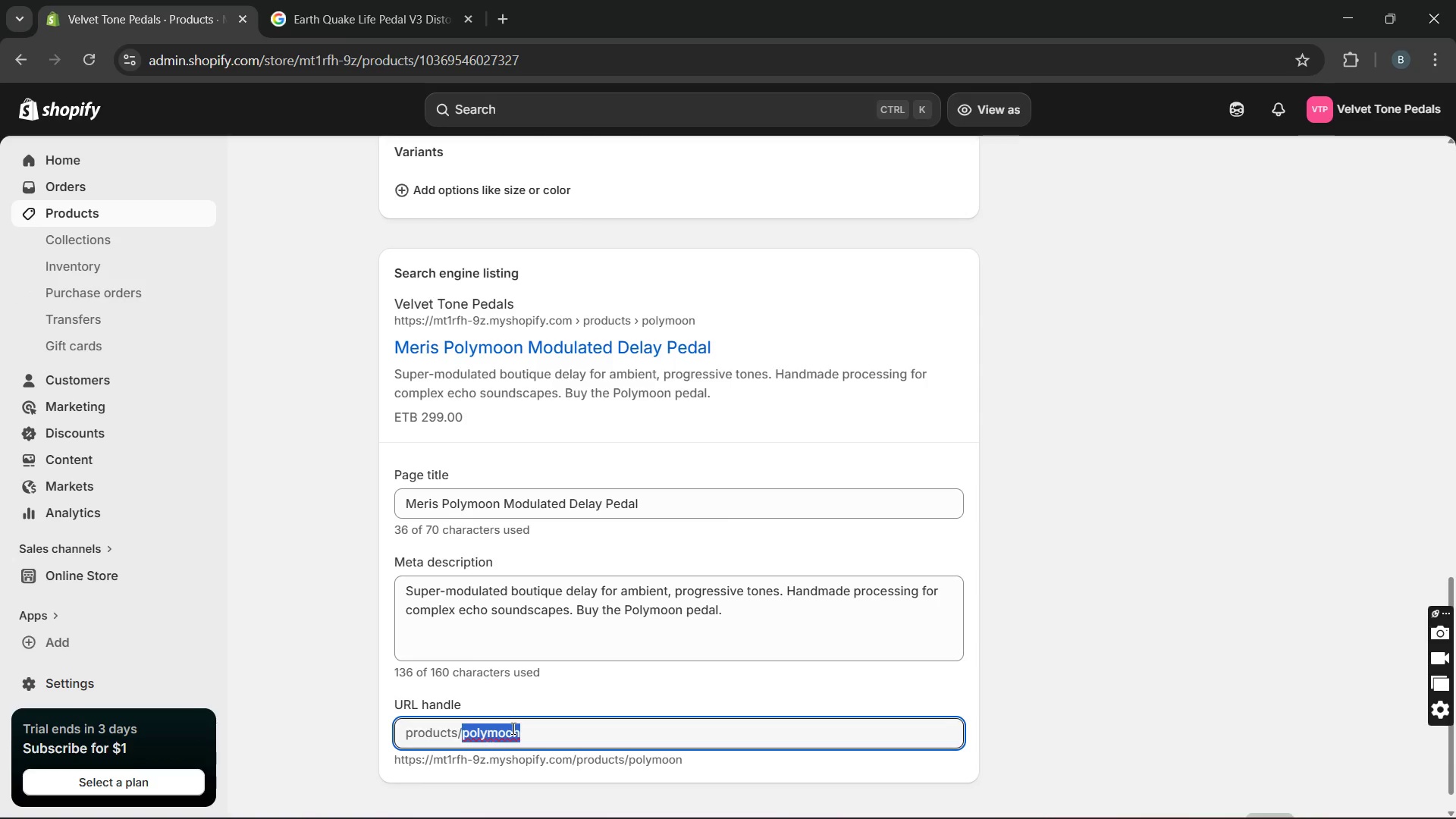 
key(Control+V)
 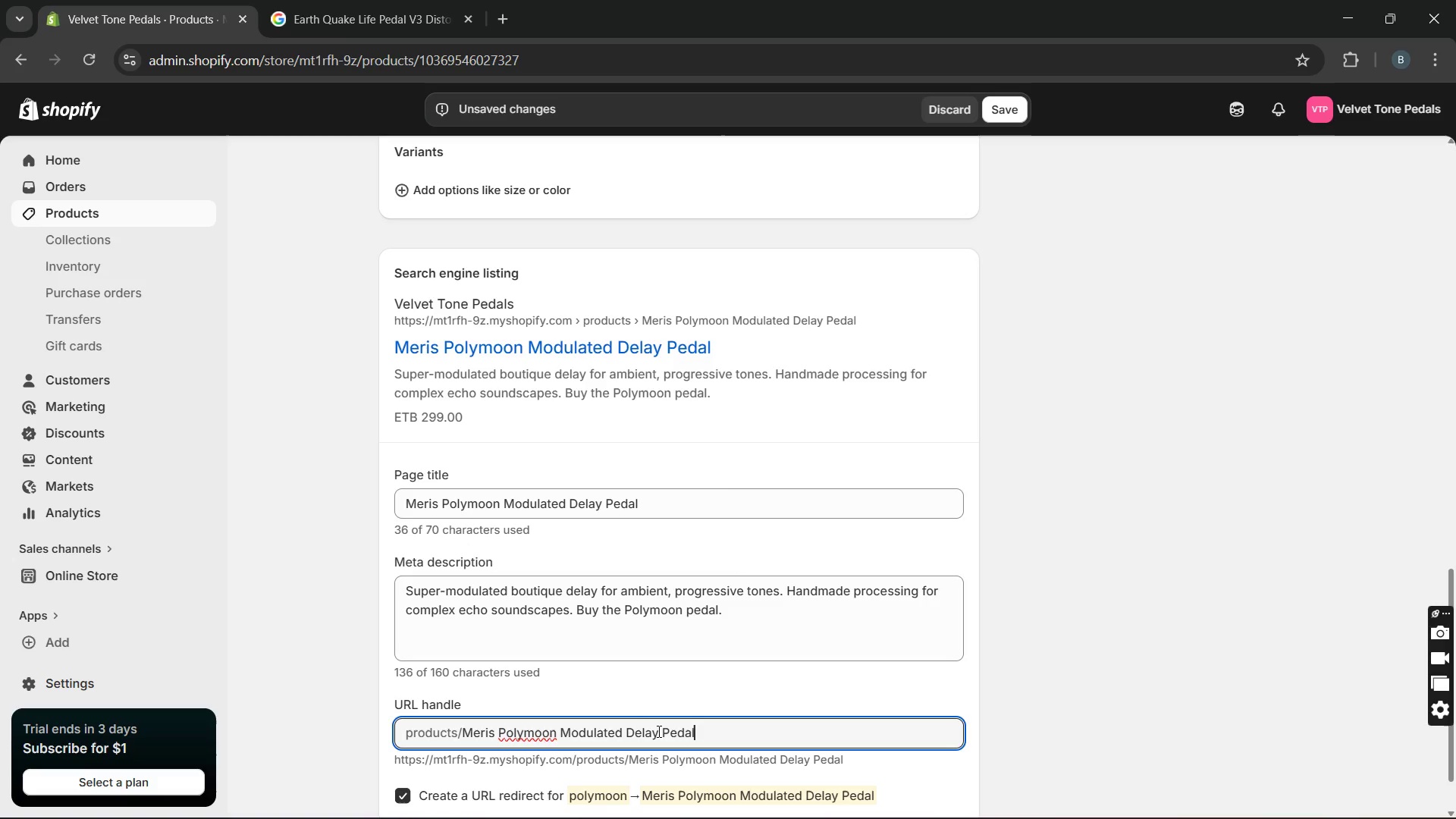 
left_click([659, 731])
 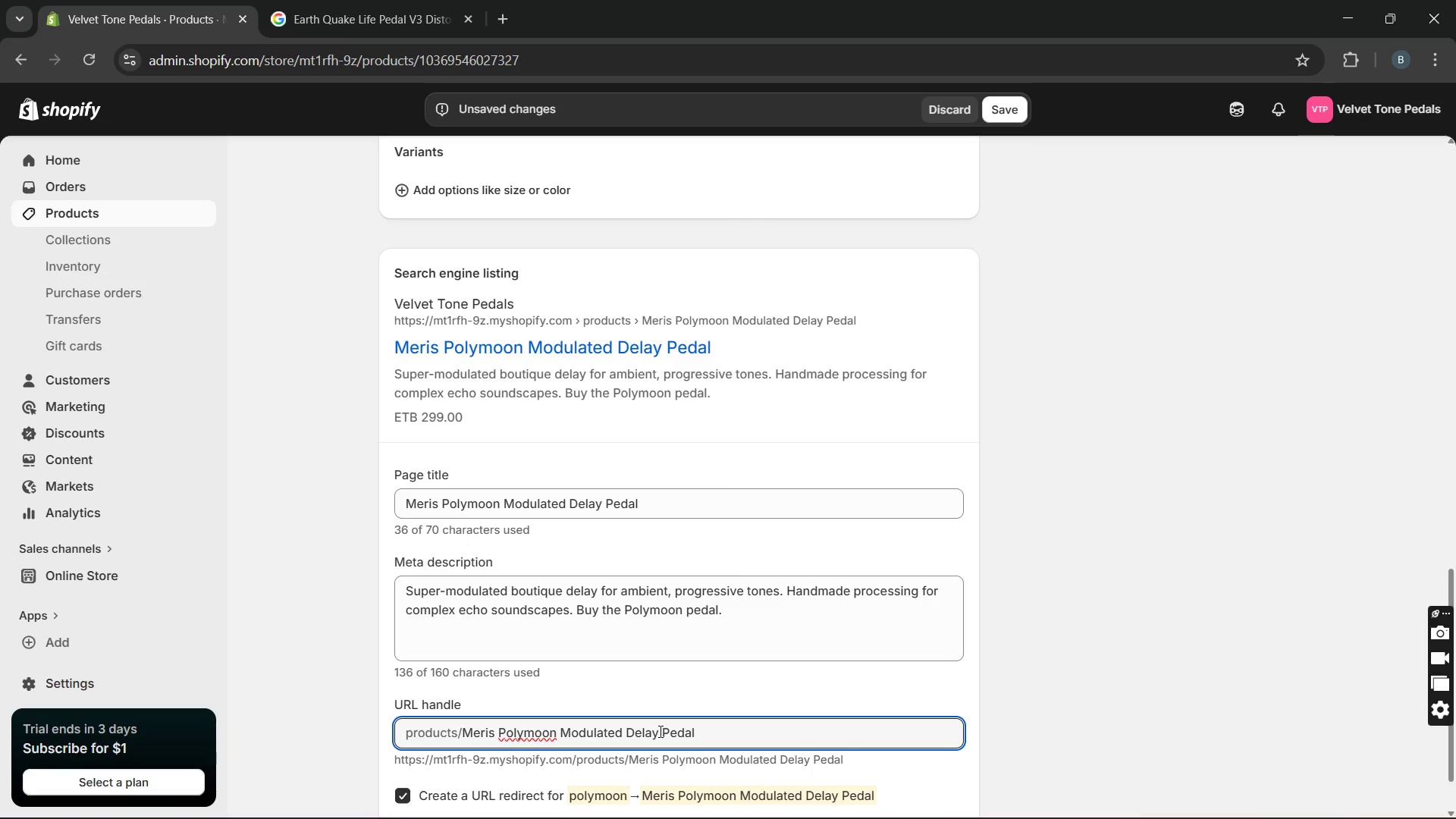 
key(ArrowRight)
 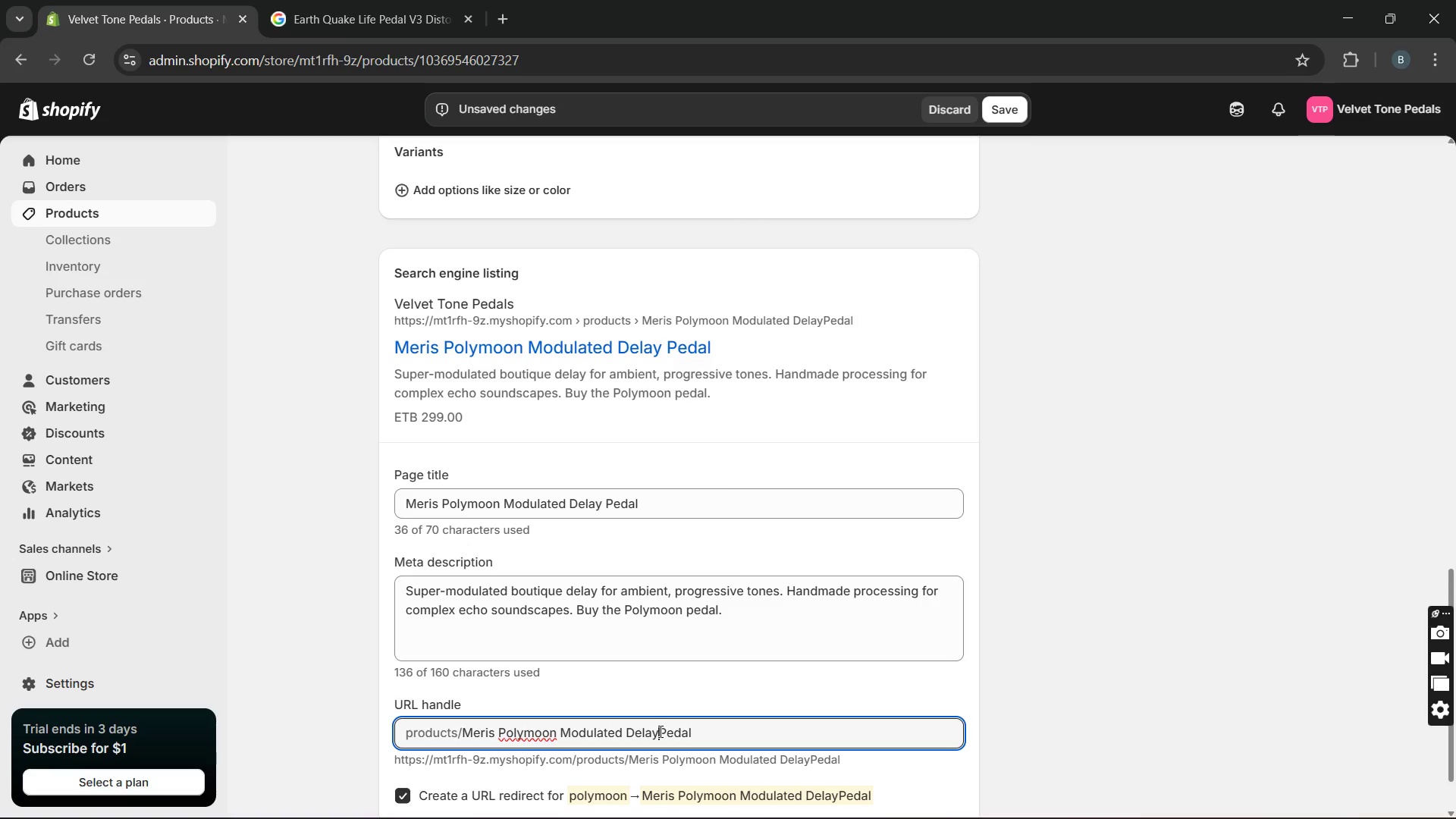 
key(Backspace)
 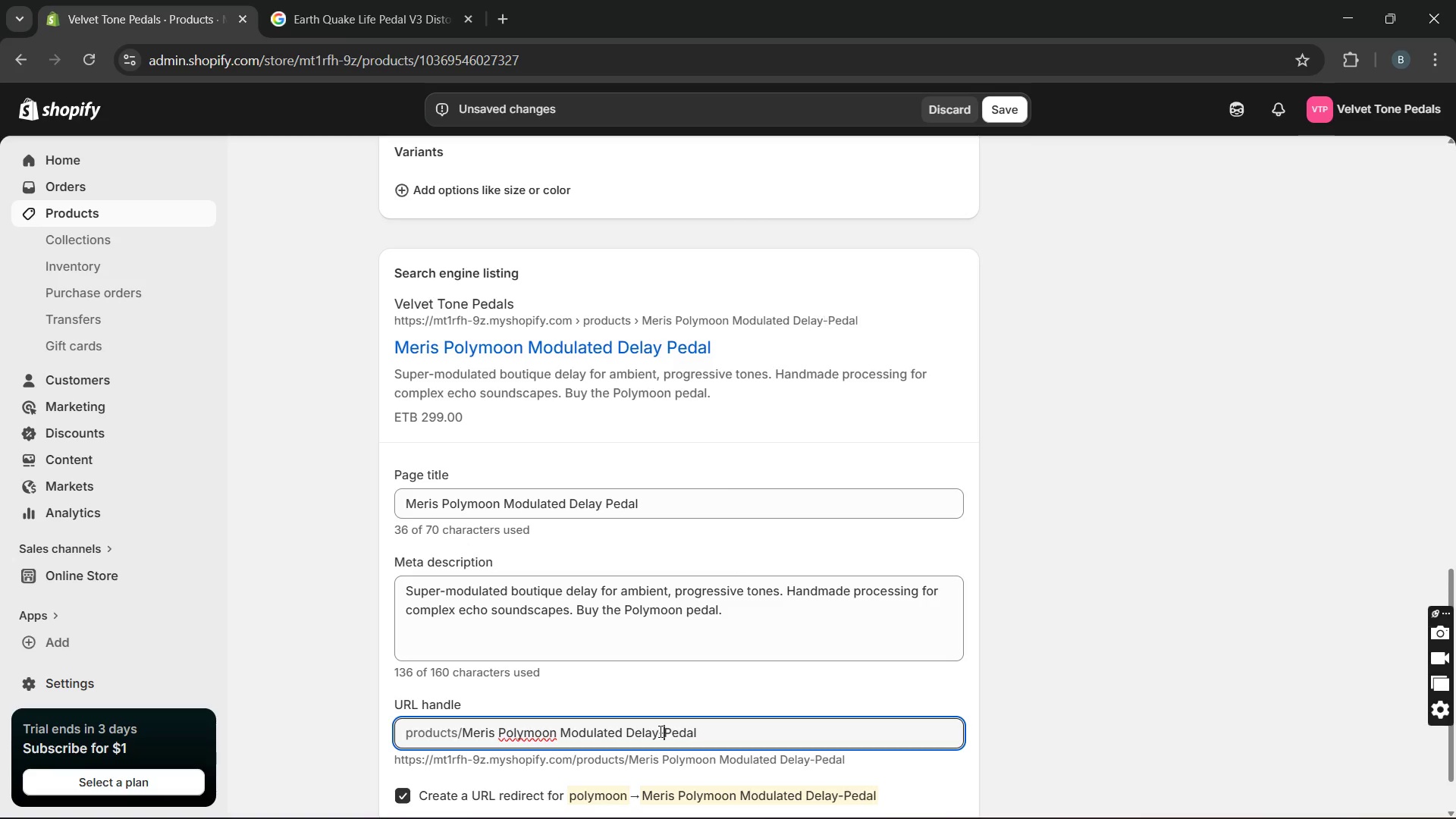 
key(Minus)
 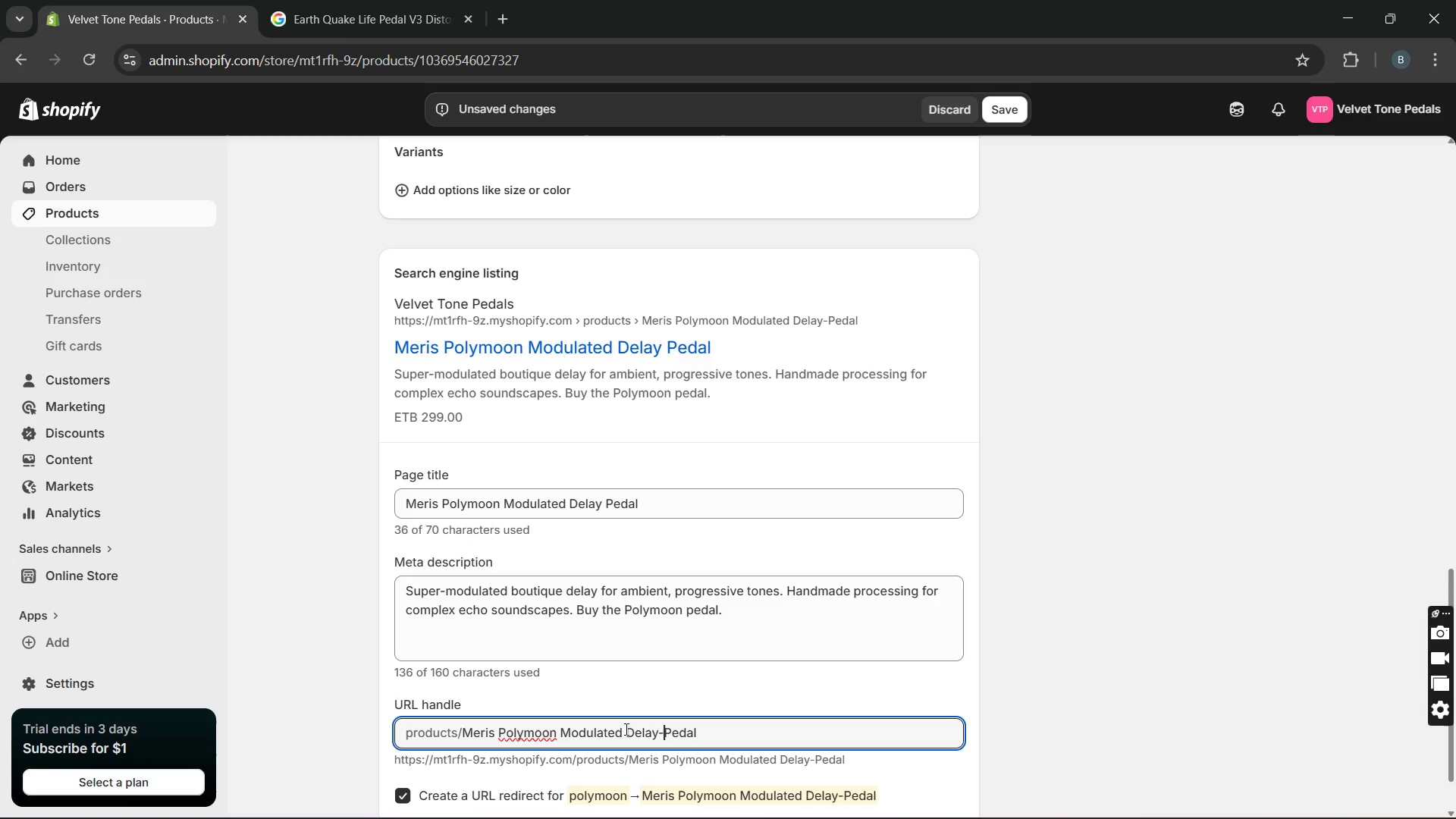 
left_click([626, 729])
 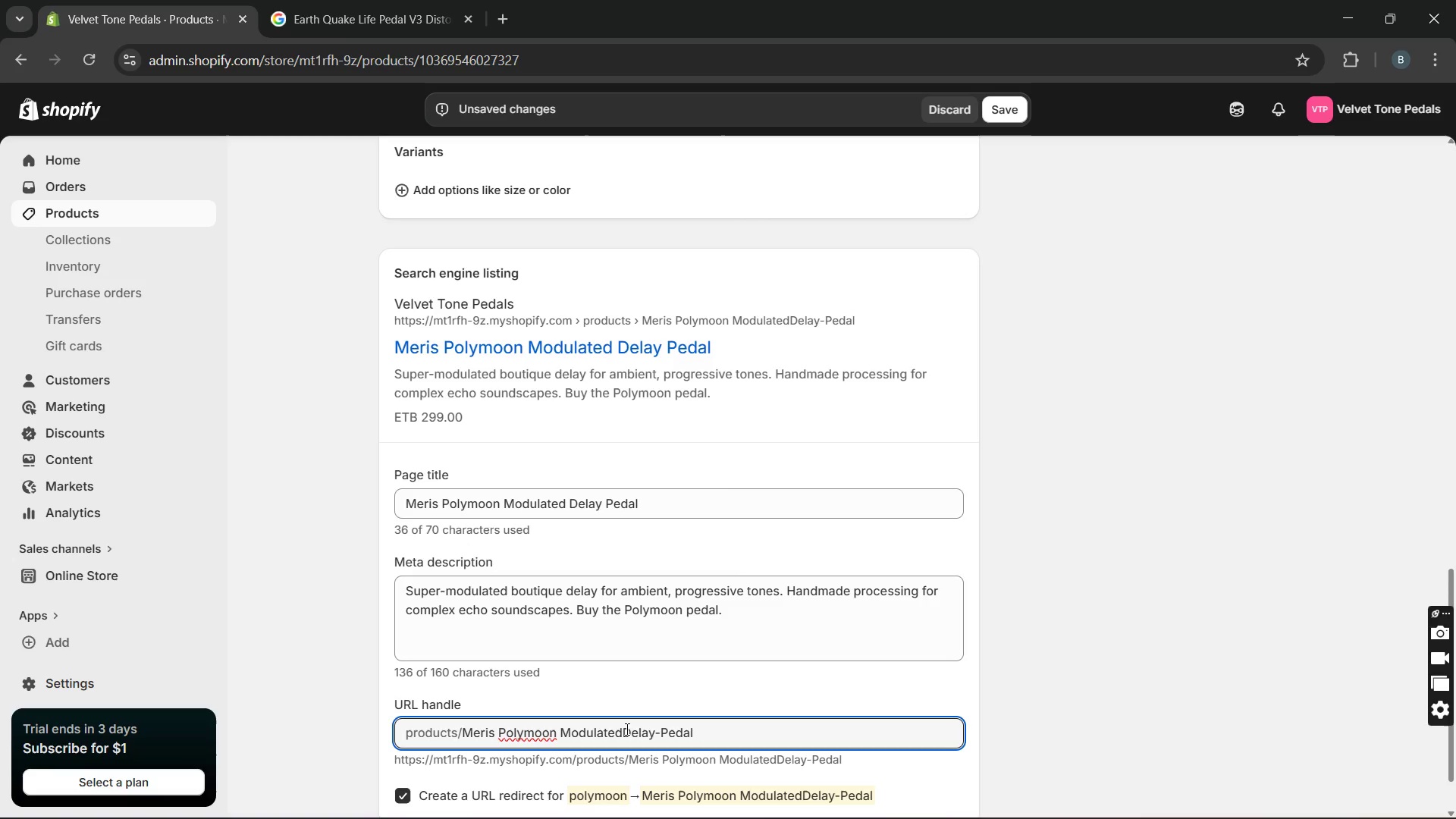 
key(Backspace)
 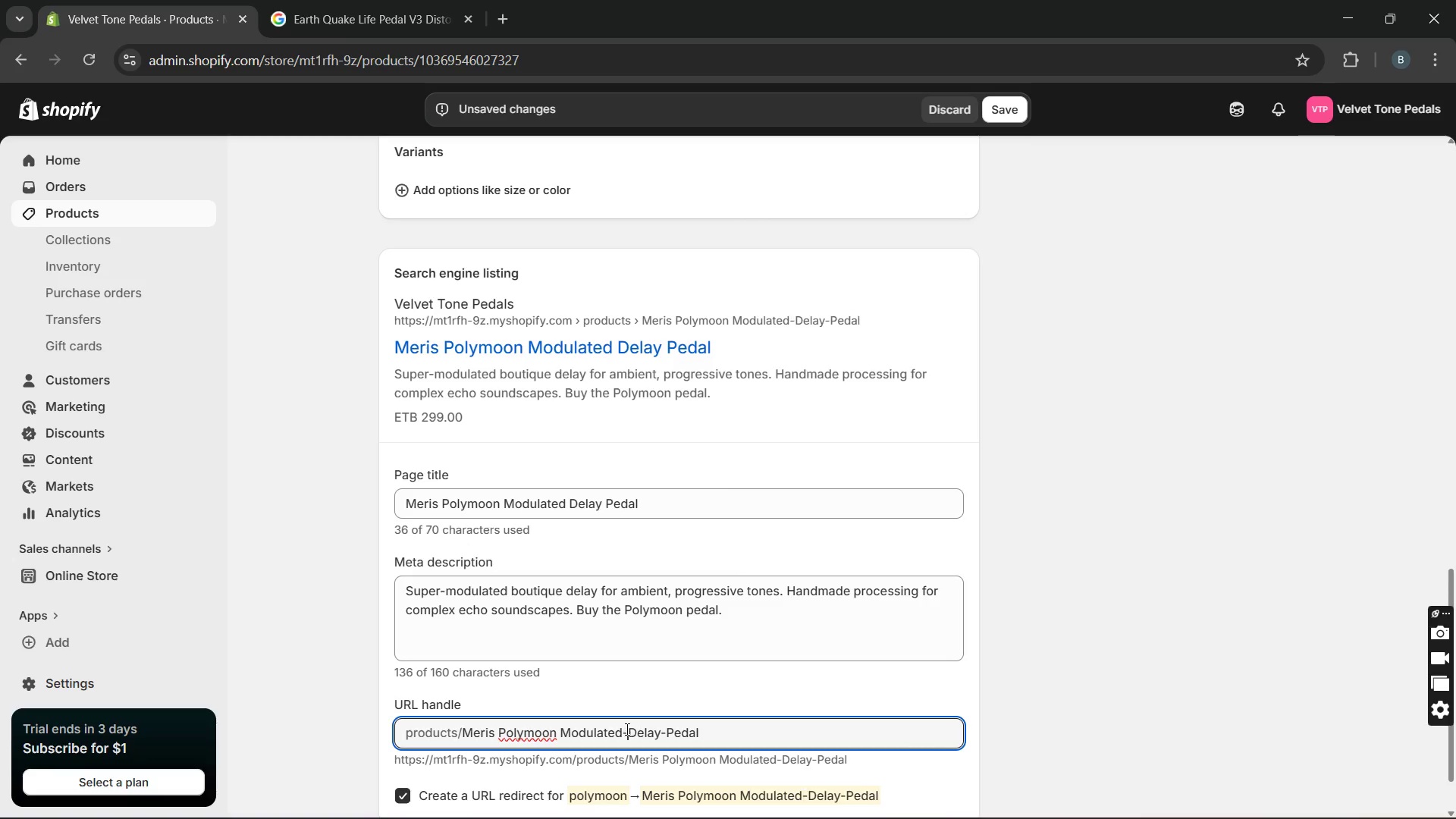 
key(Minus)
 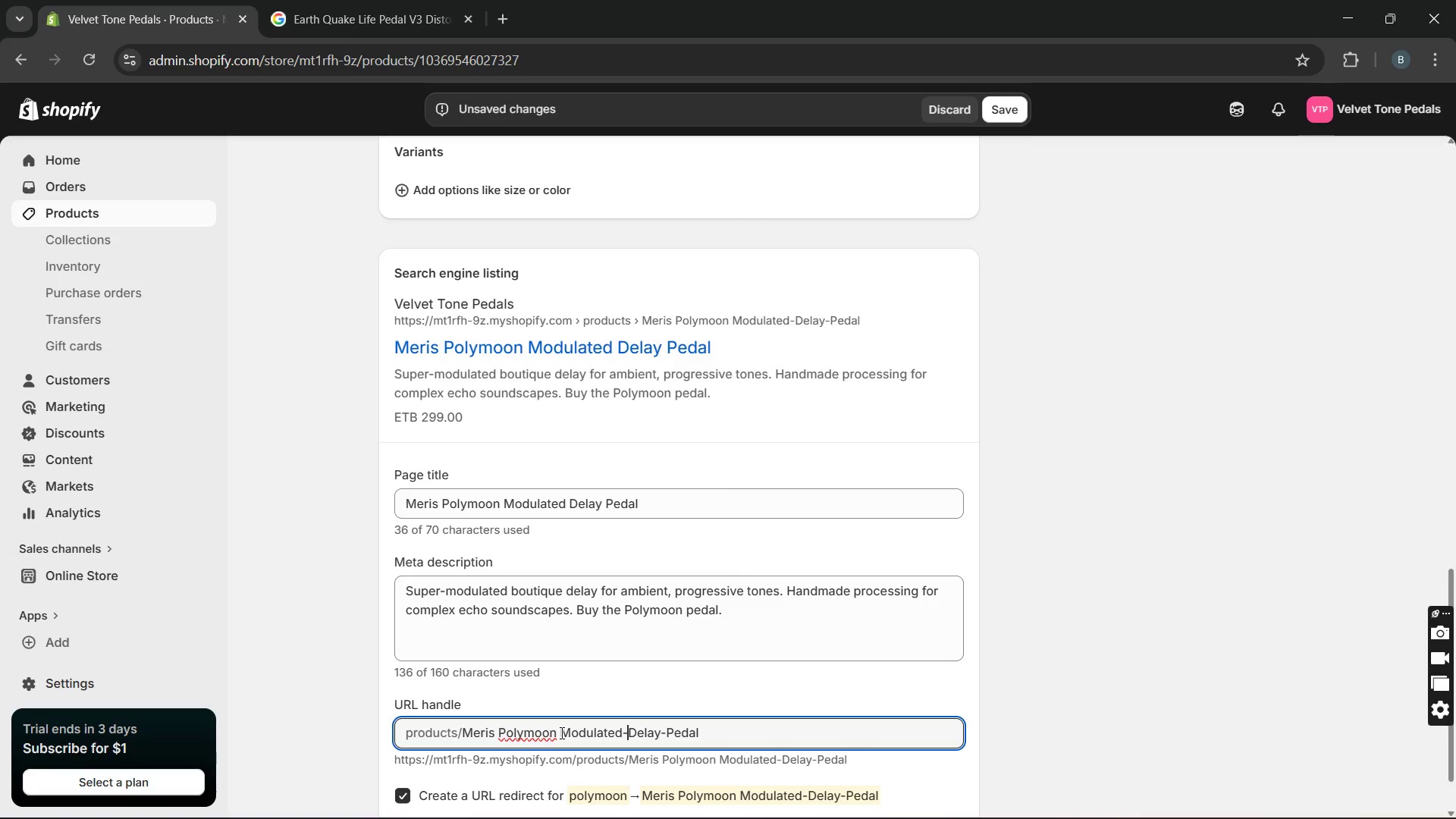 
left_click([560, 732])
 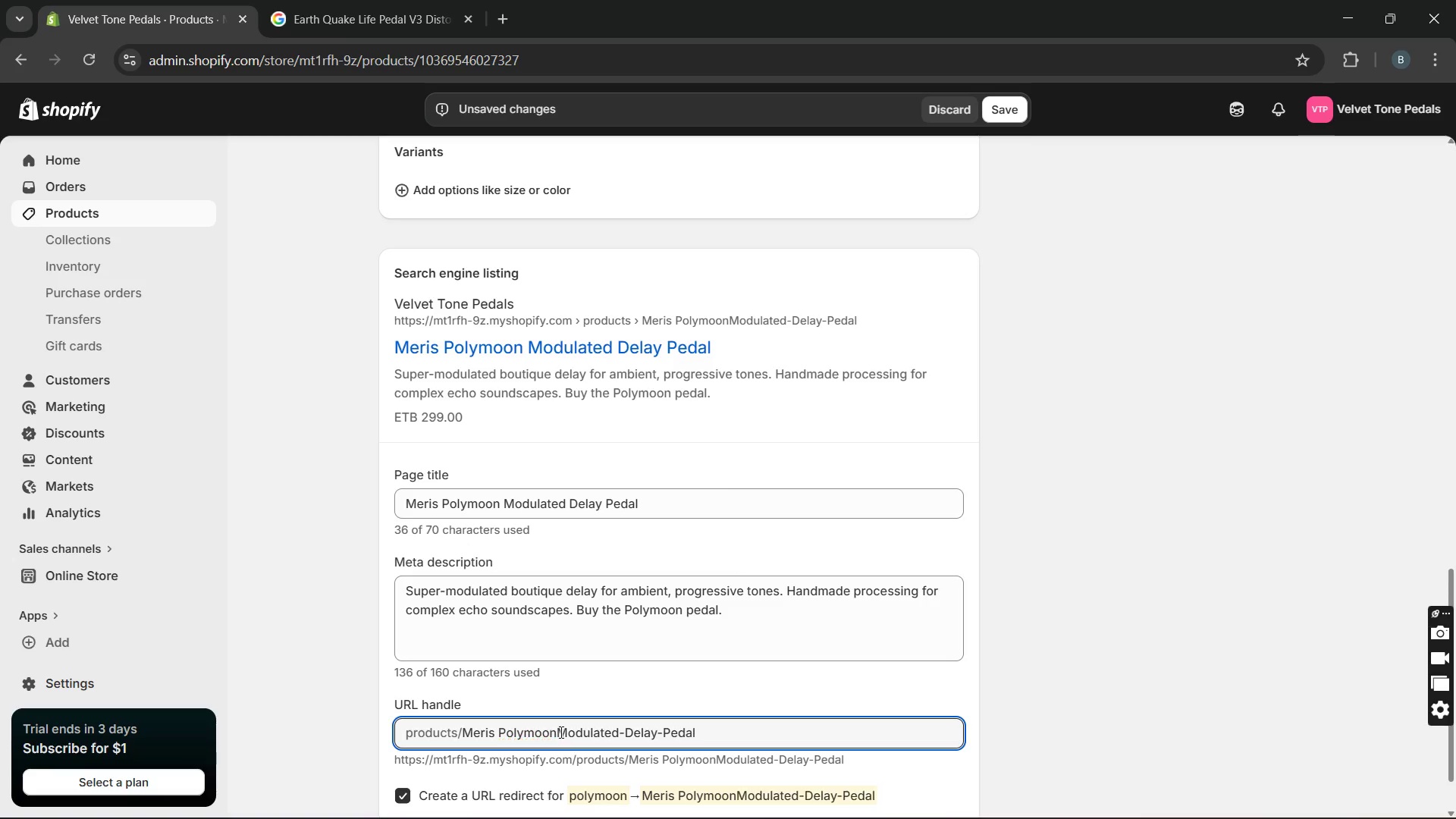 
key(Backspace)
 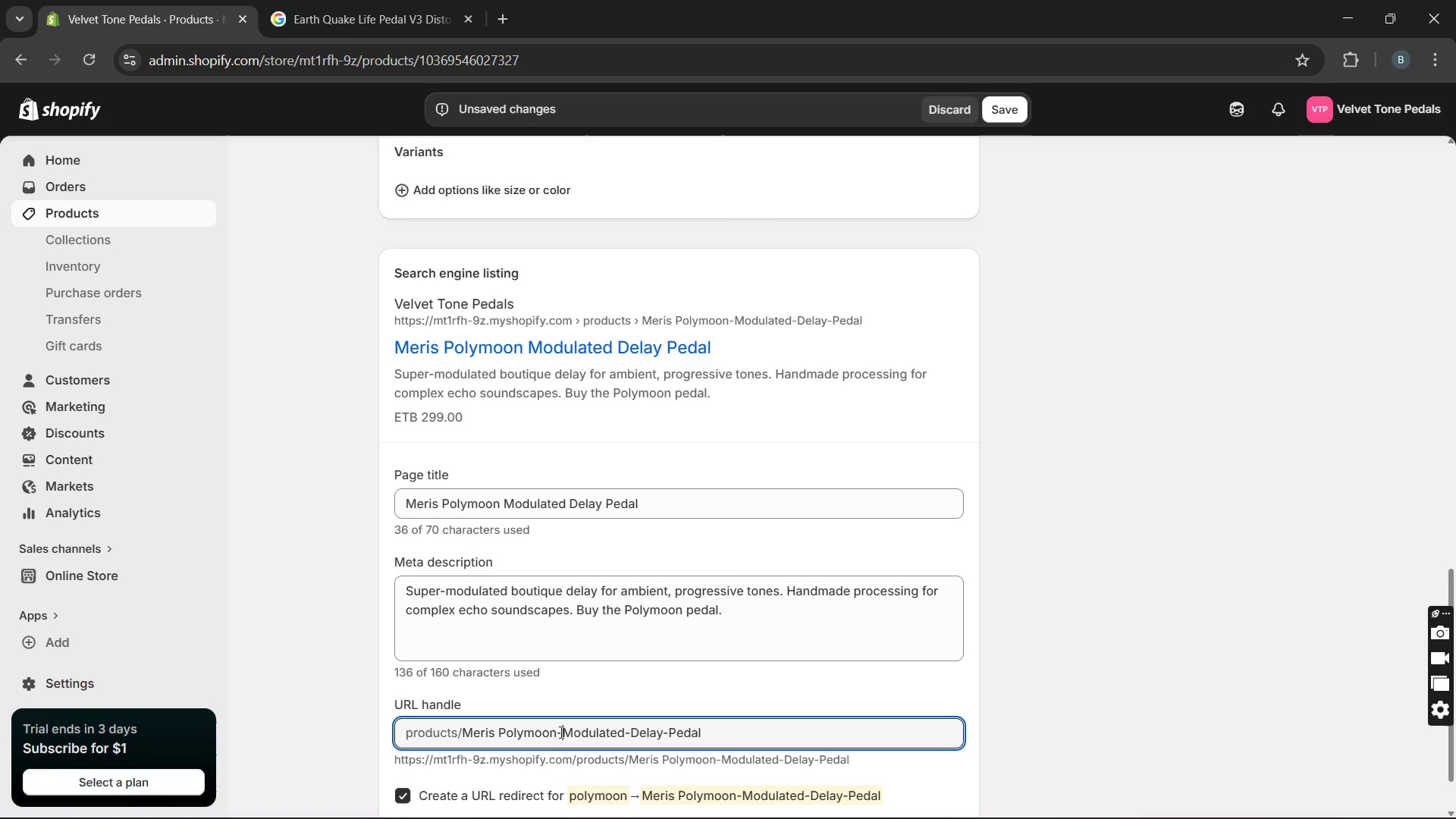 
key(Minus)
 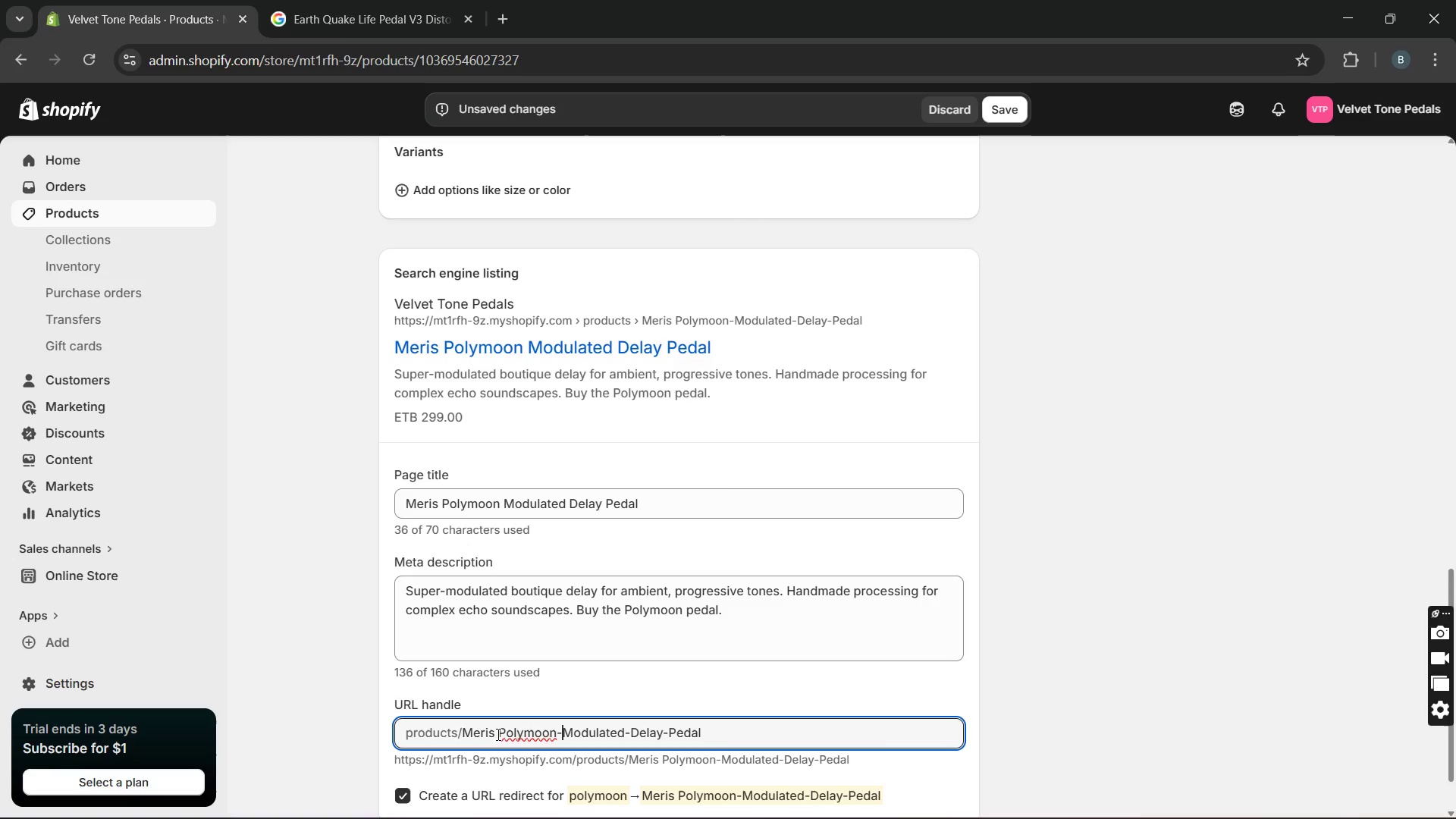 
left_click([497, 733])
 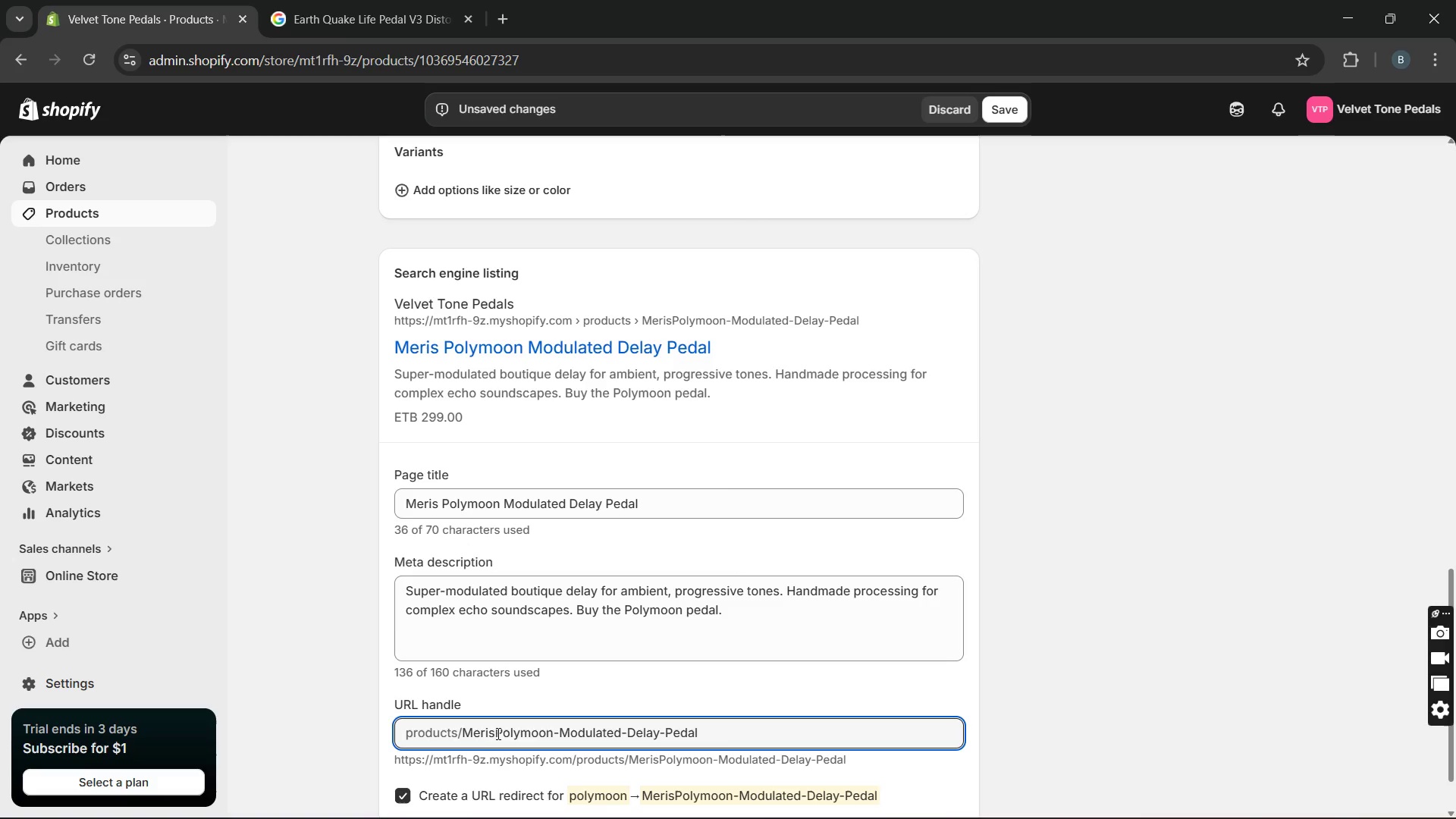 
key(Backspace)
 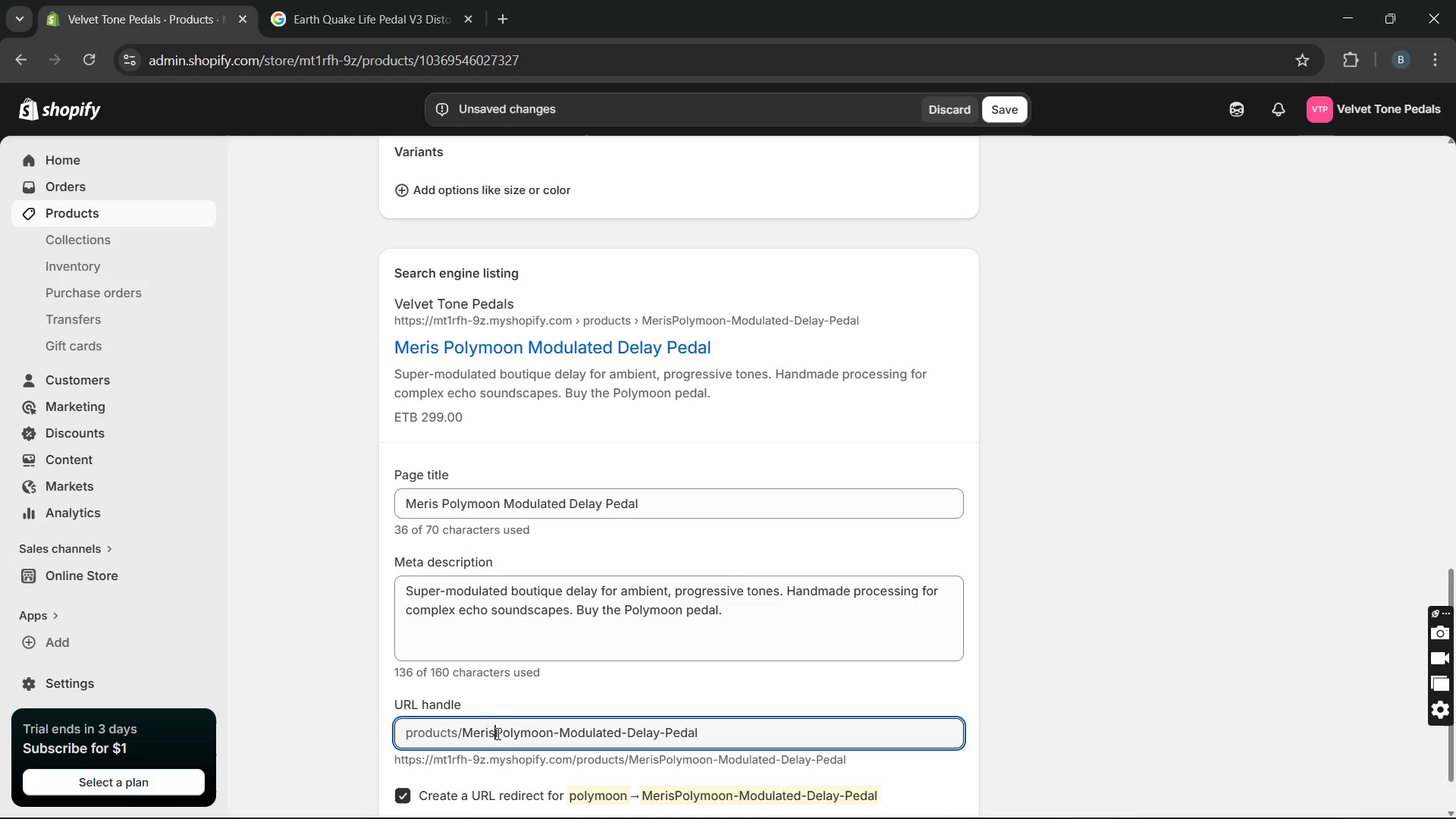 
key(Minus)
 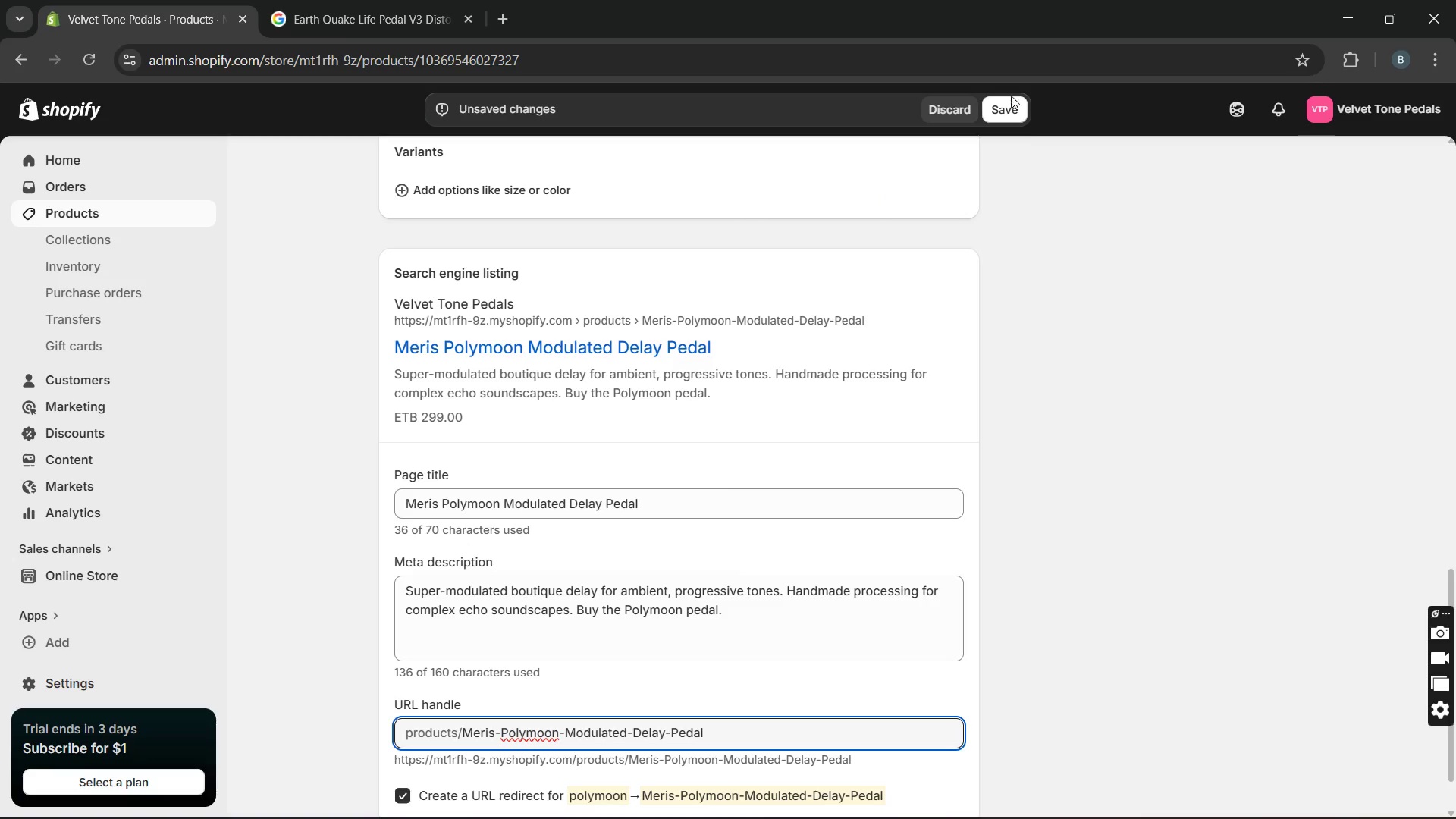 
left_click([1009, 110])
 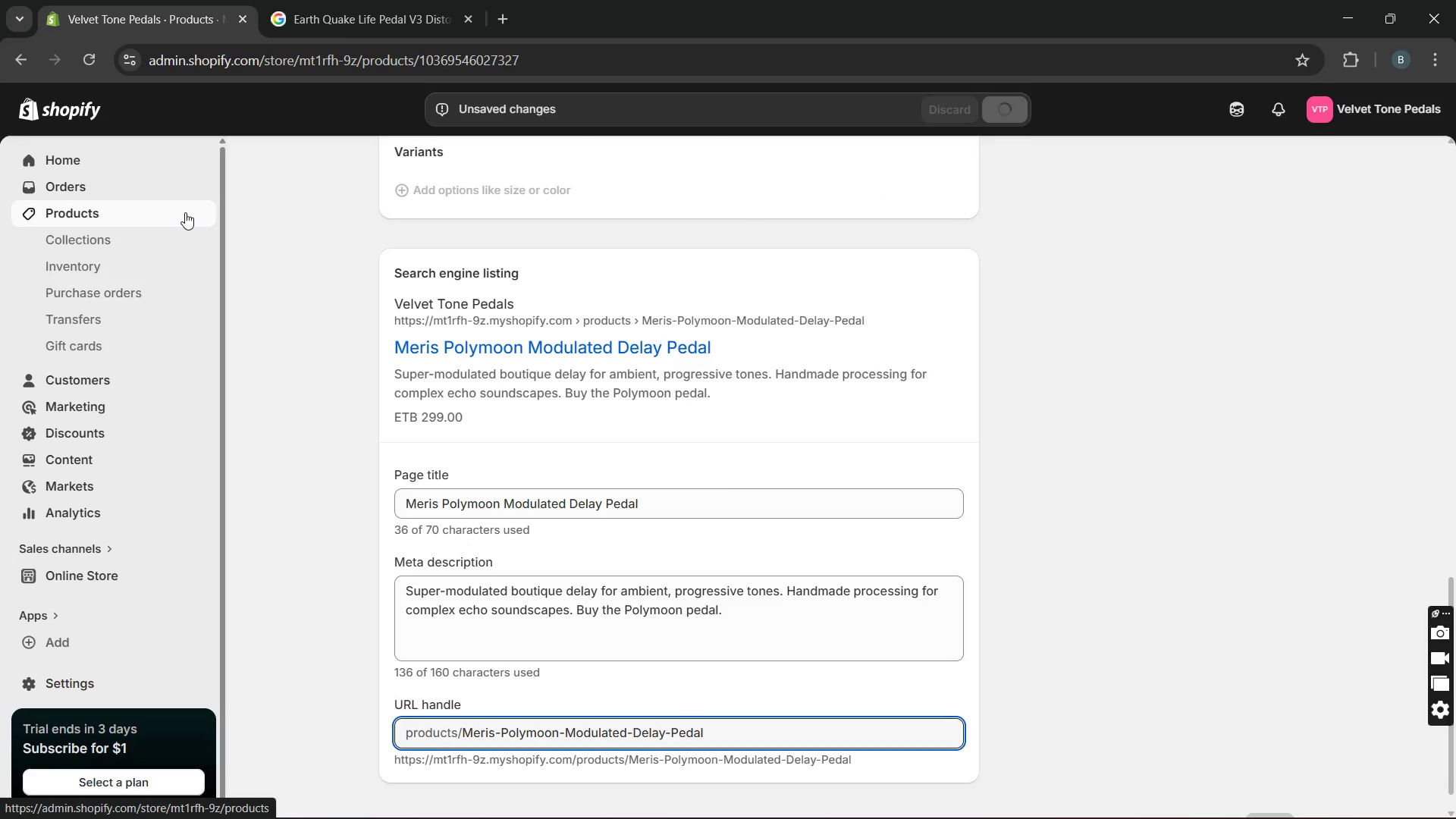 
wait(7.08)
 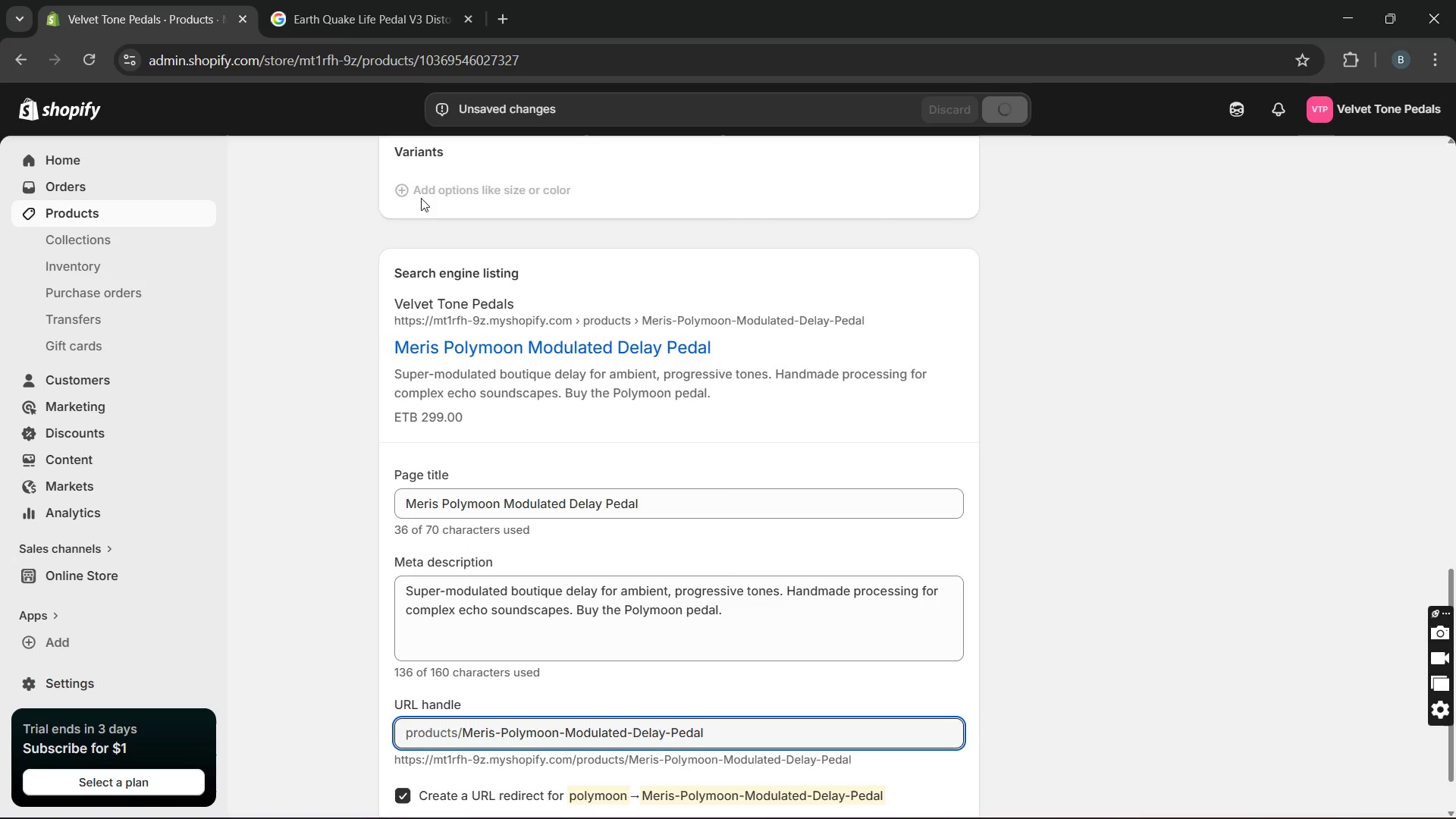 
left_click([185, 212])
 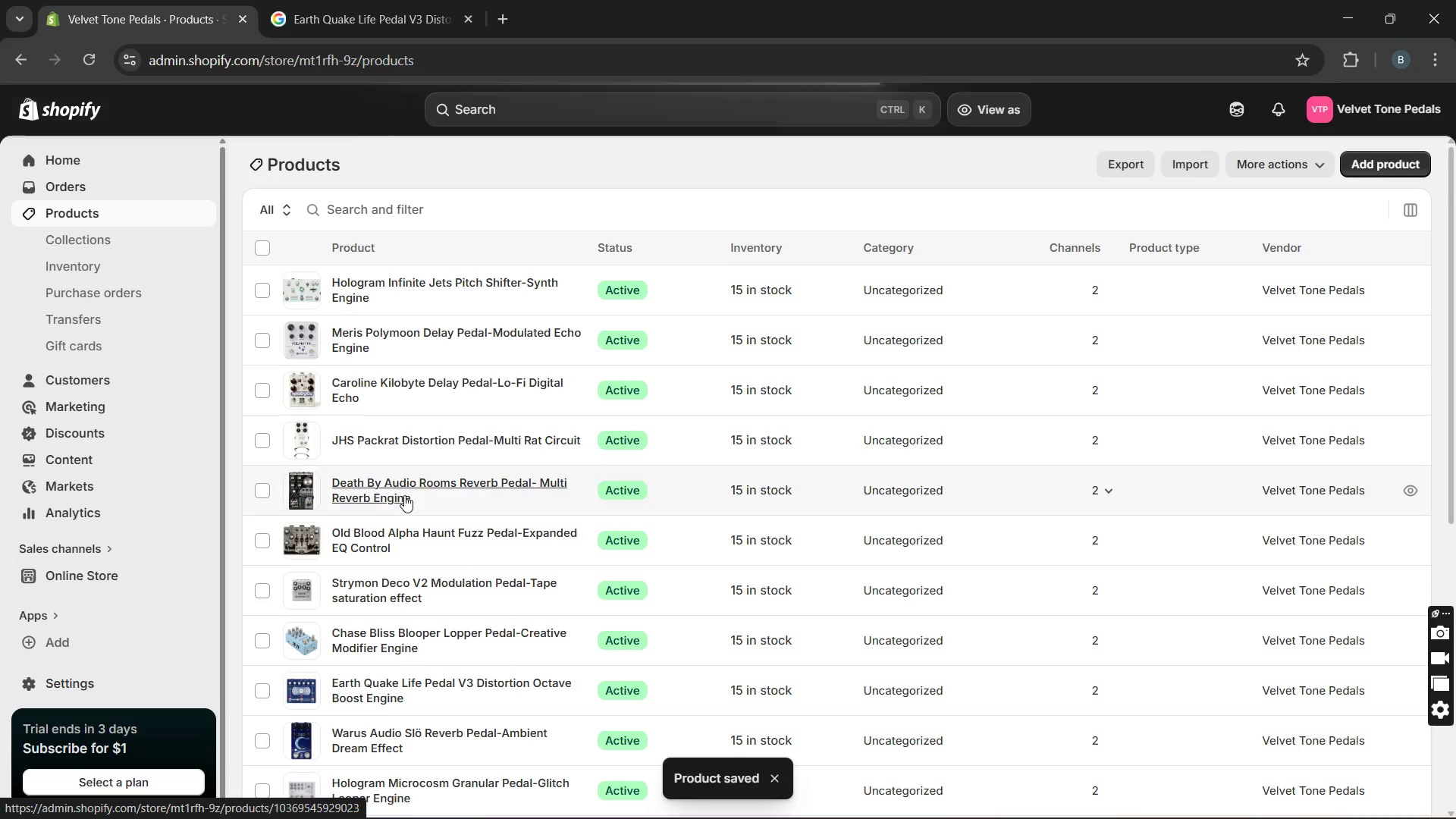 
wait(5.5)
 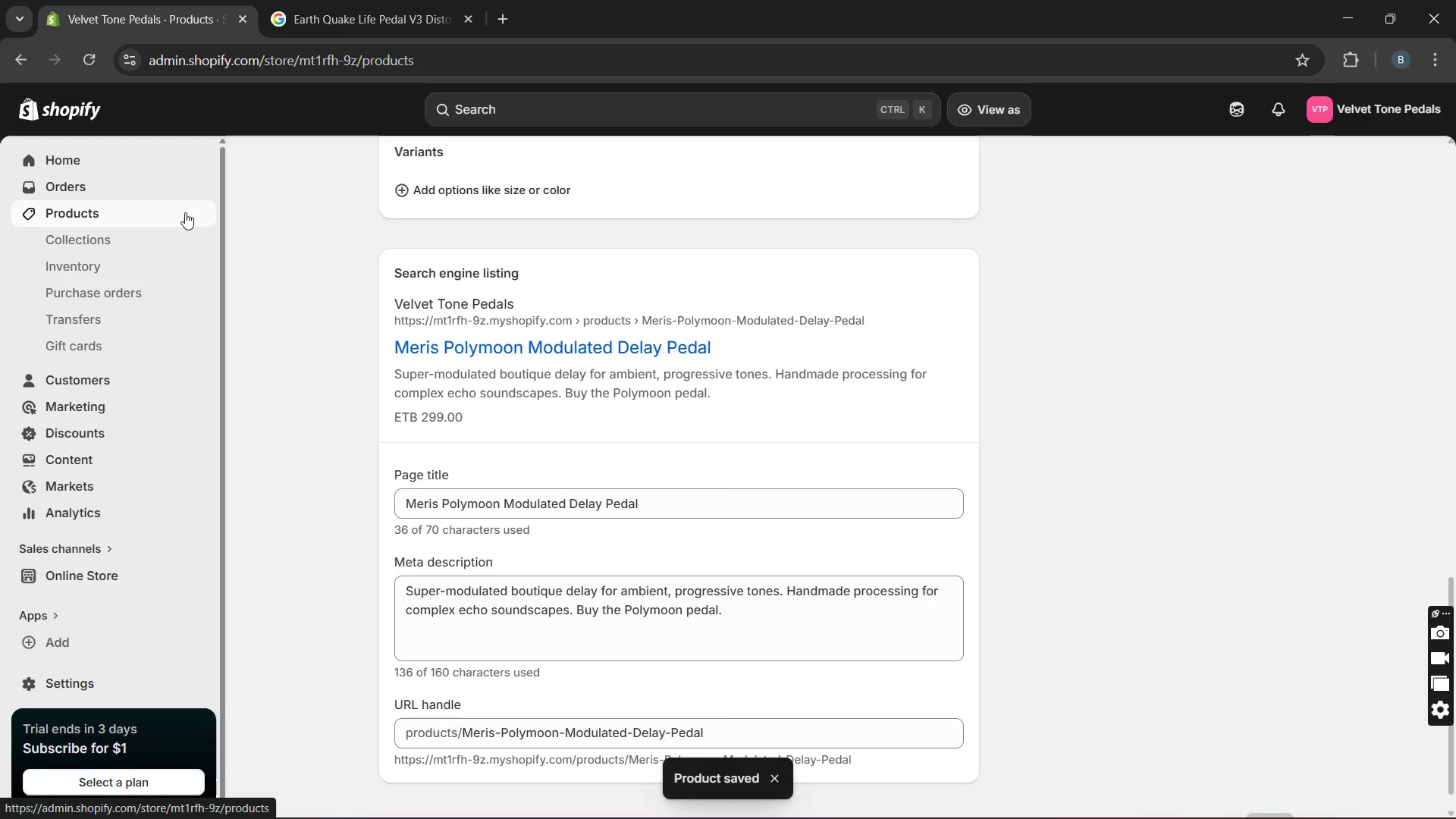 
left_click([412, 402])
 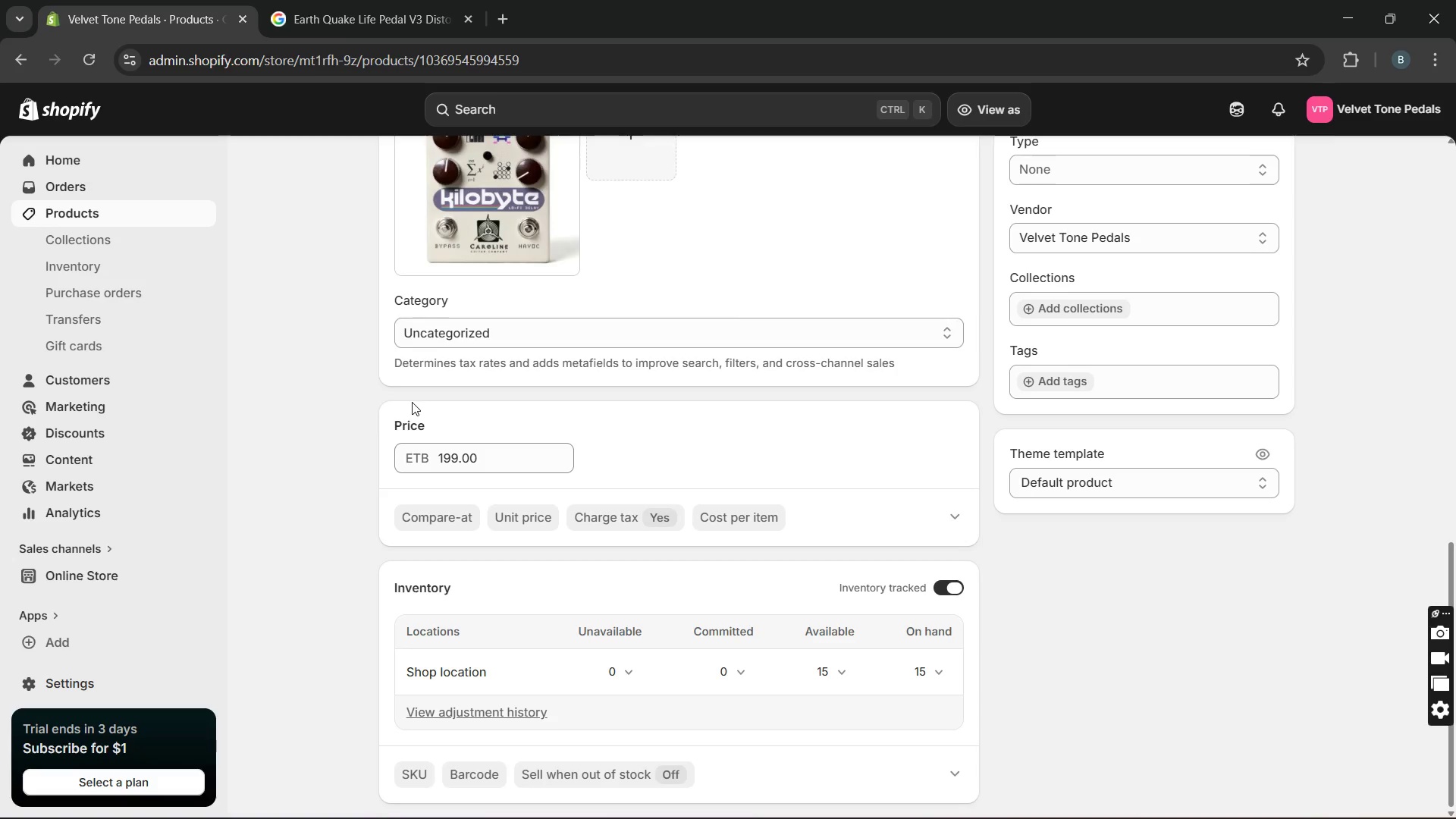 
wait(7.92)
 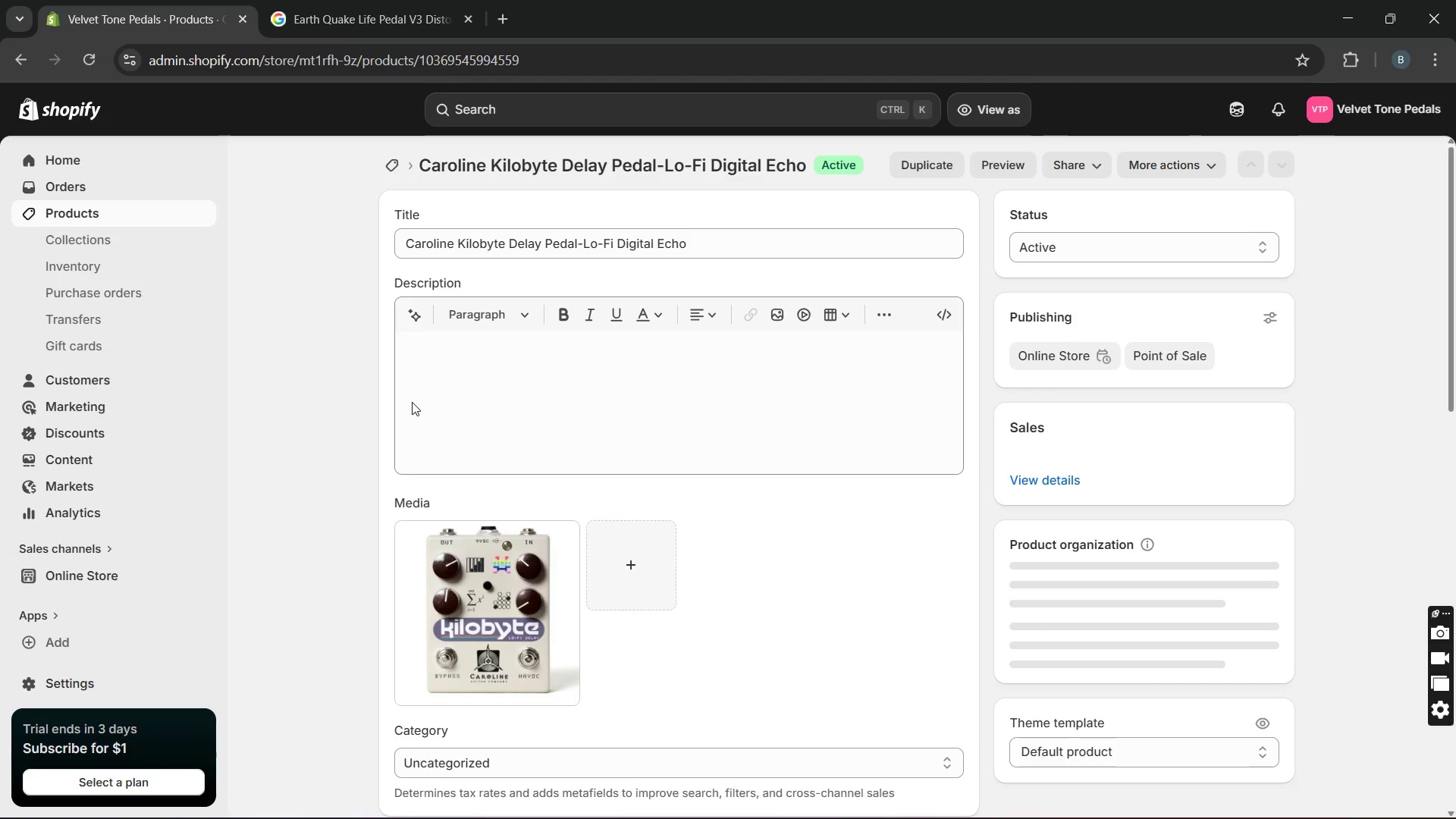 
left_click([950, 576])
 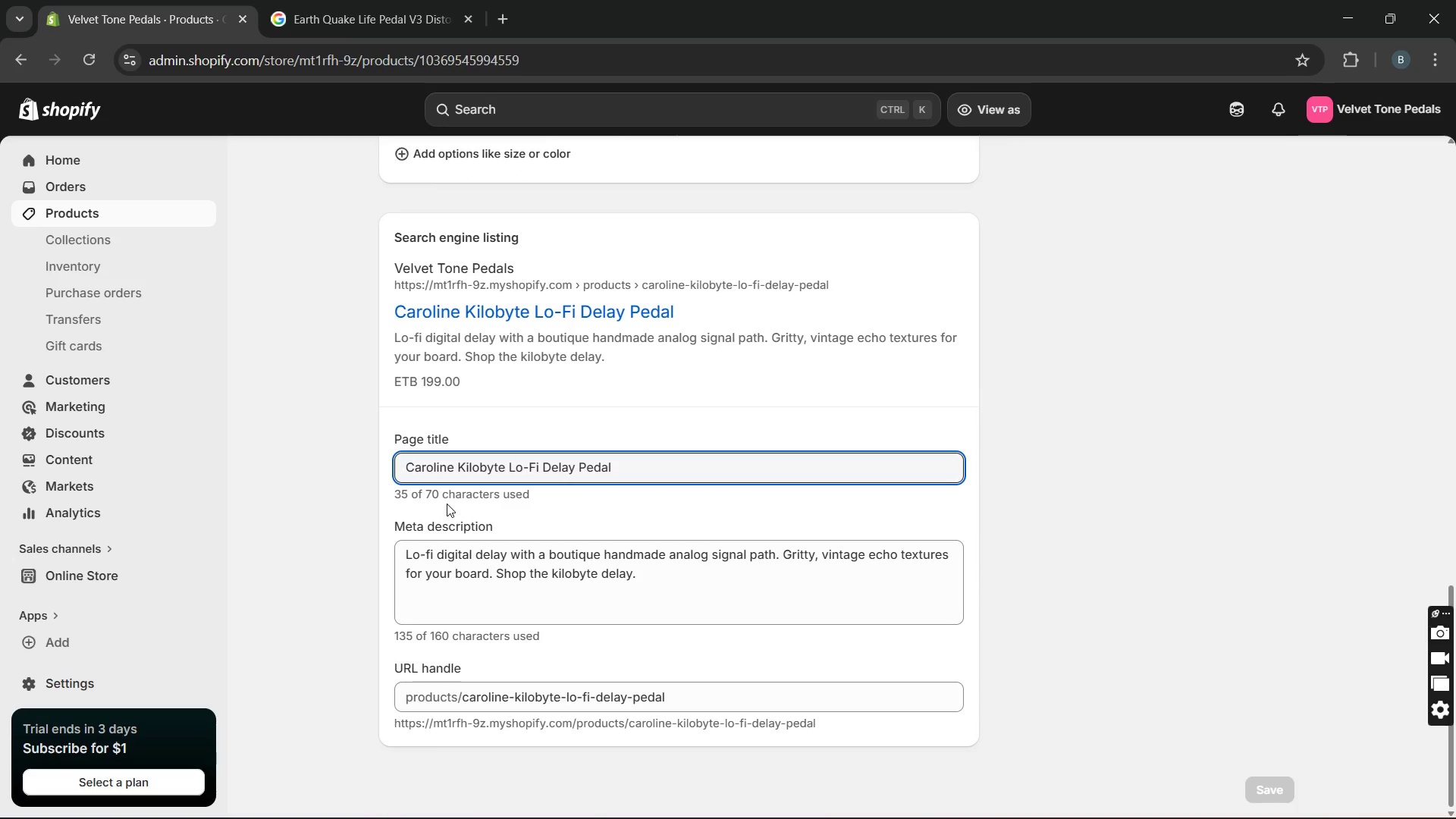 
wait(8.89)
 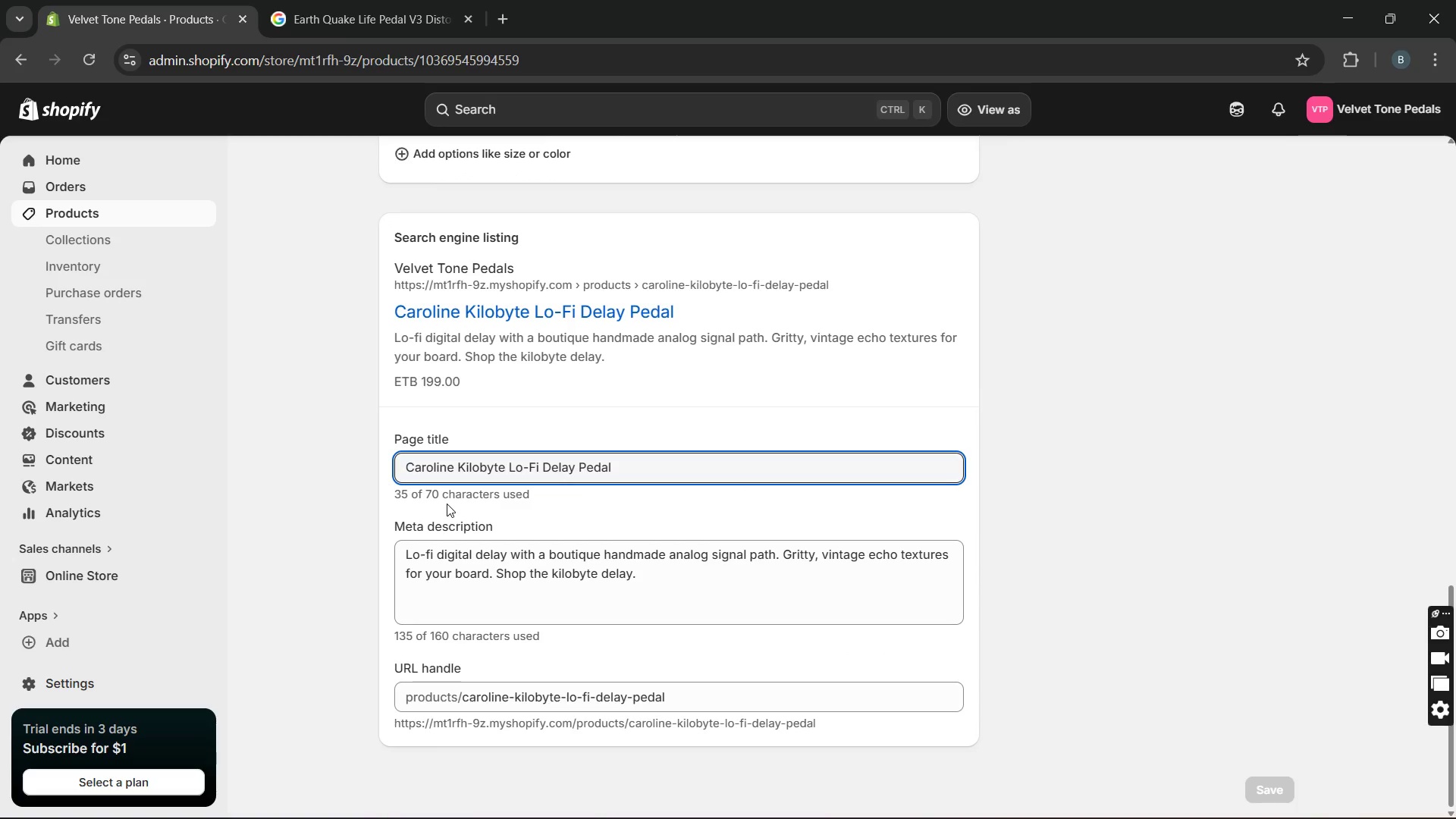 
left_click([158, 218])
 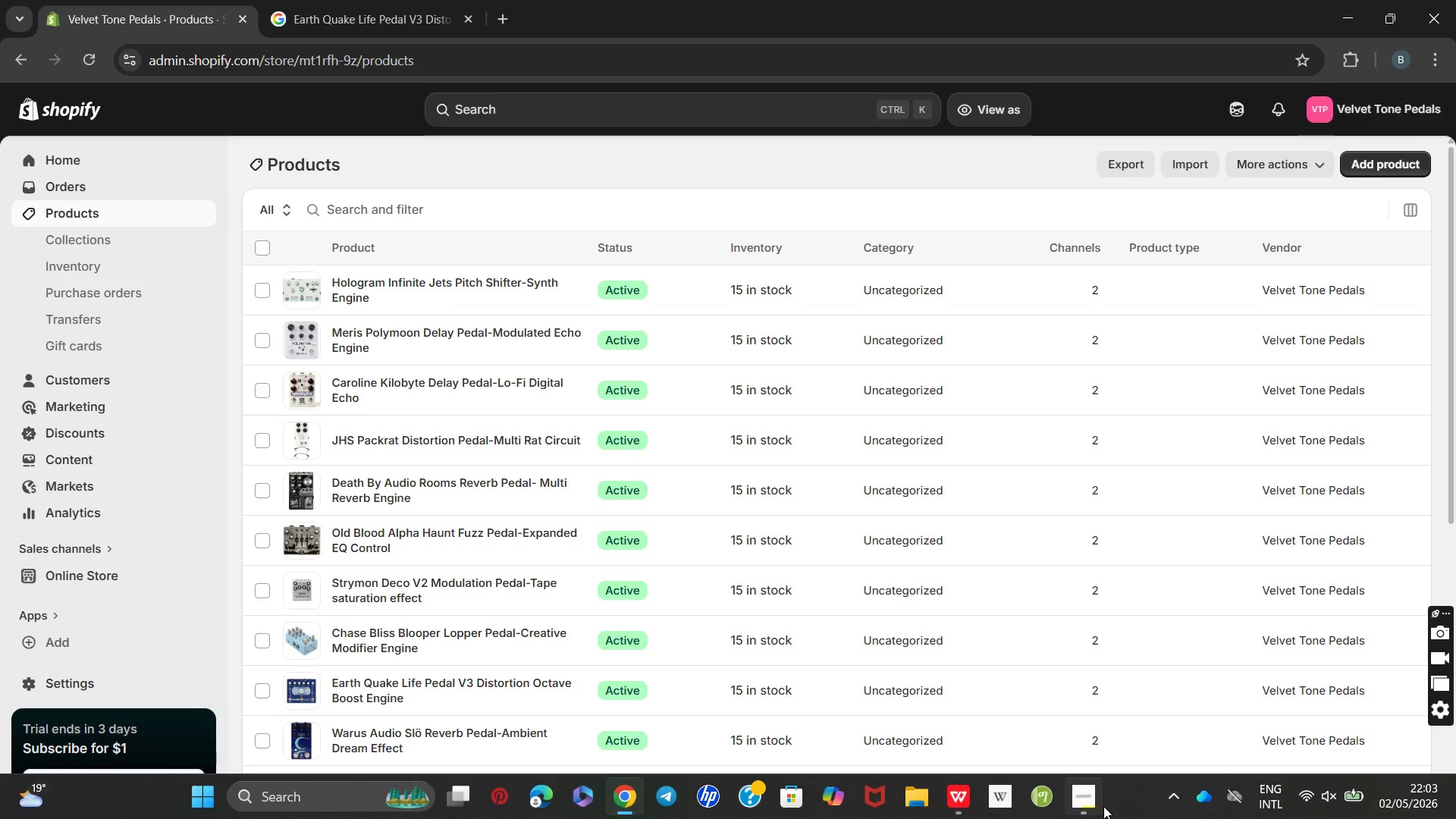 
wait(7.23)
 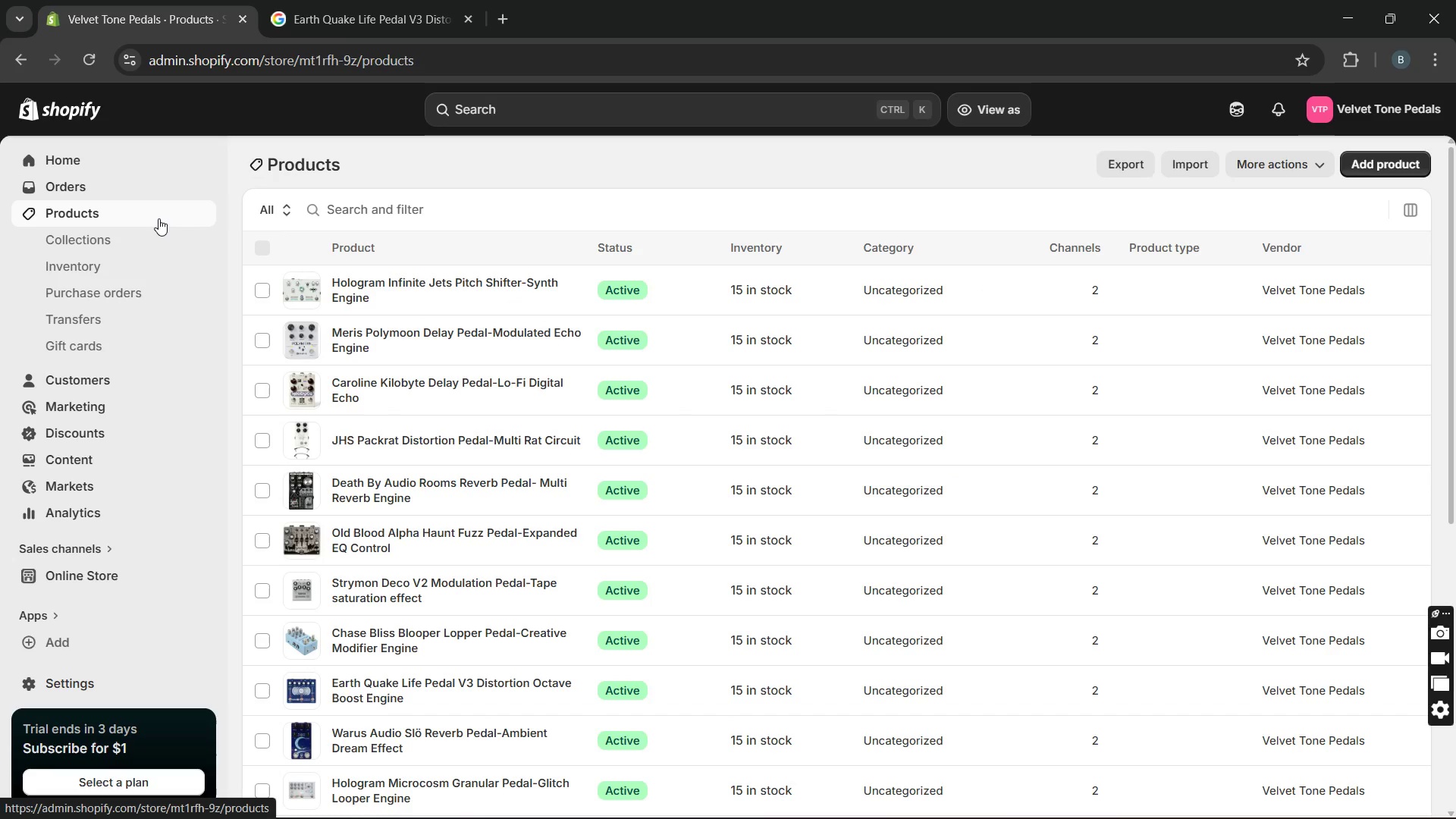 
left_click([1065, 712])